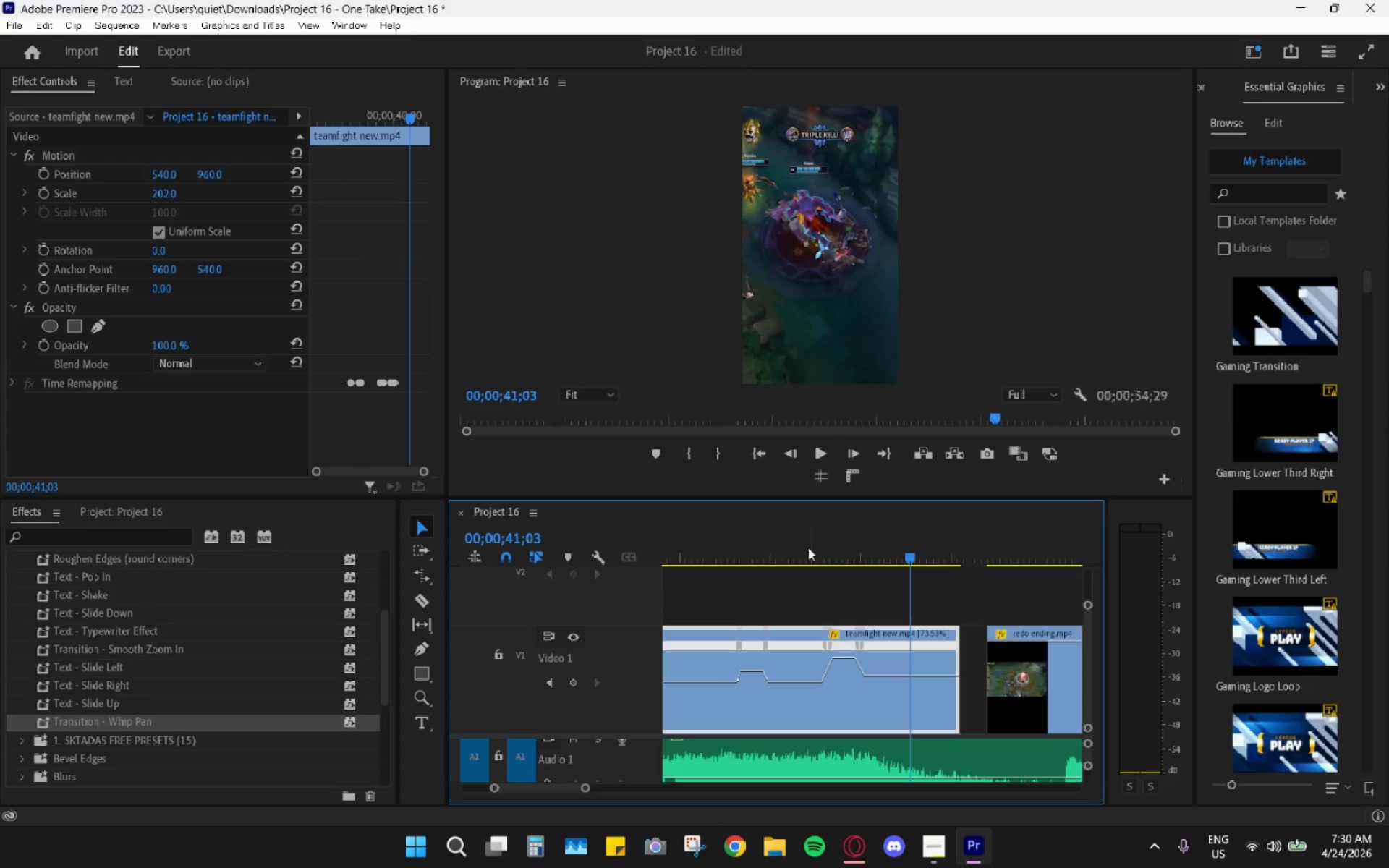 
left_click_drag(start_coordinate=[803, 545], to_coordinate=[783, 543])
 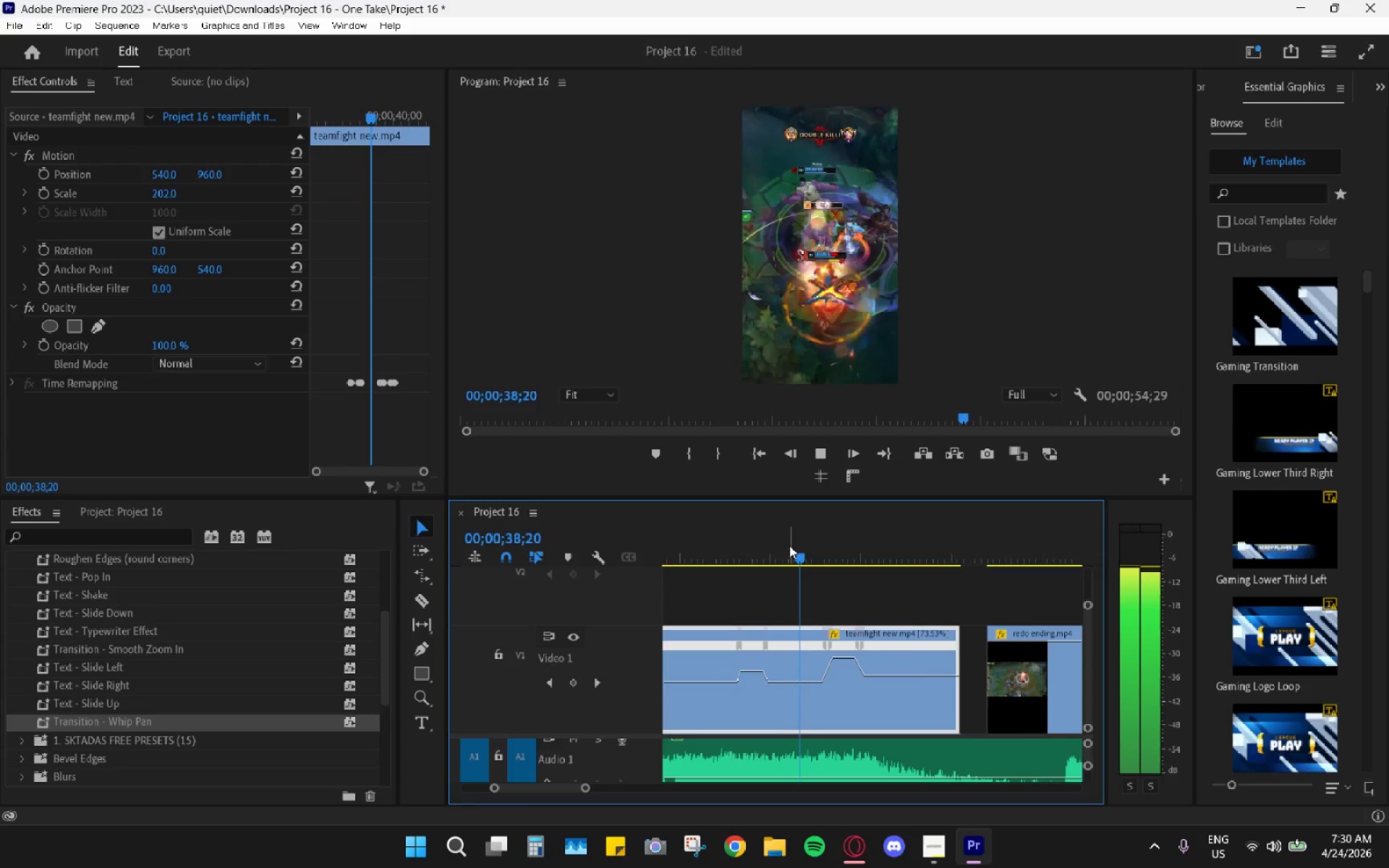 
key(Space)
 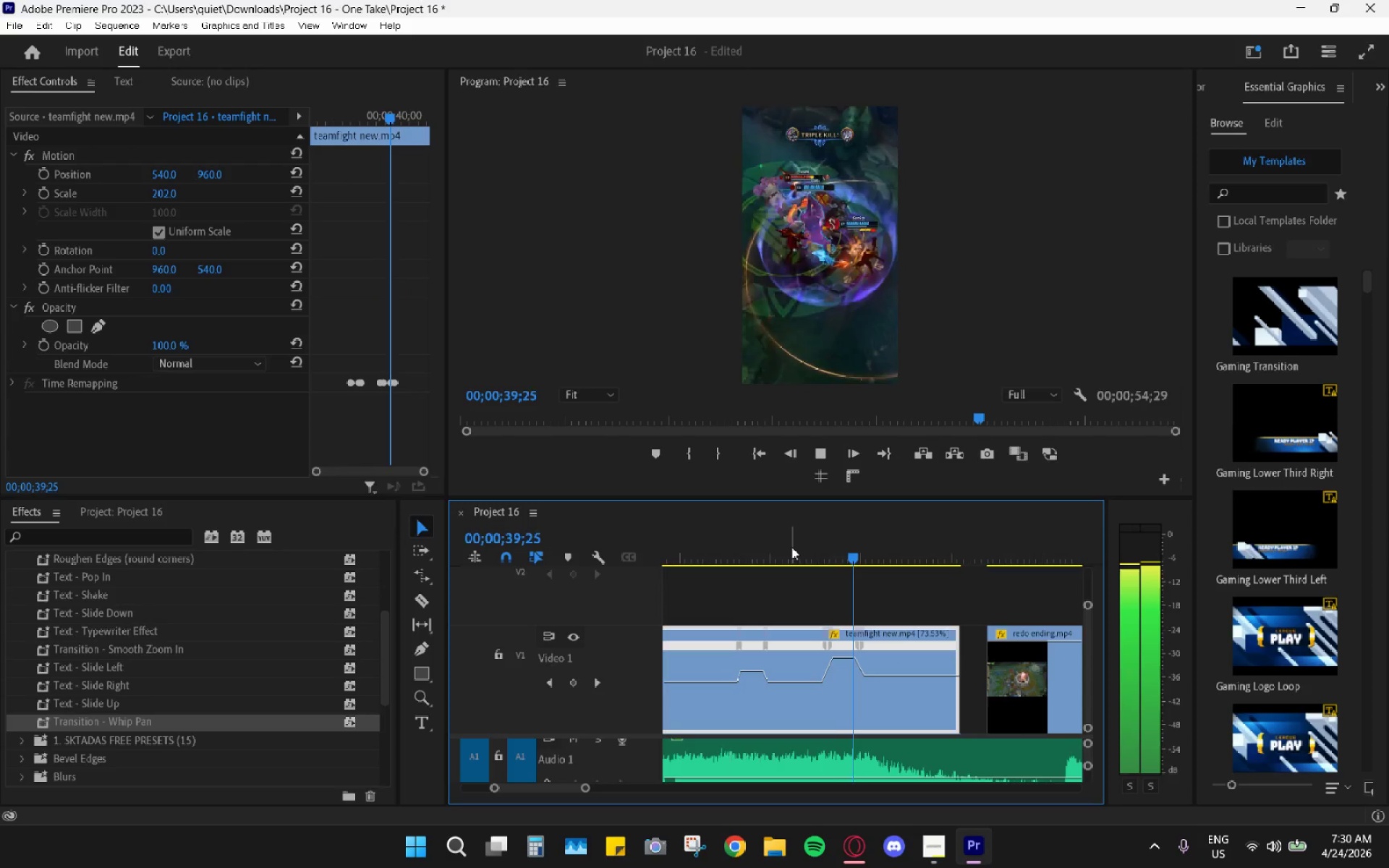 
key(Space)
 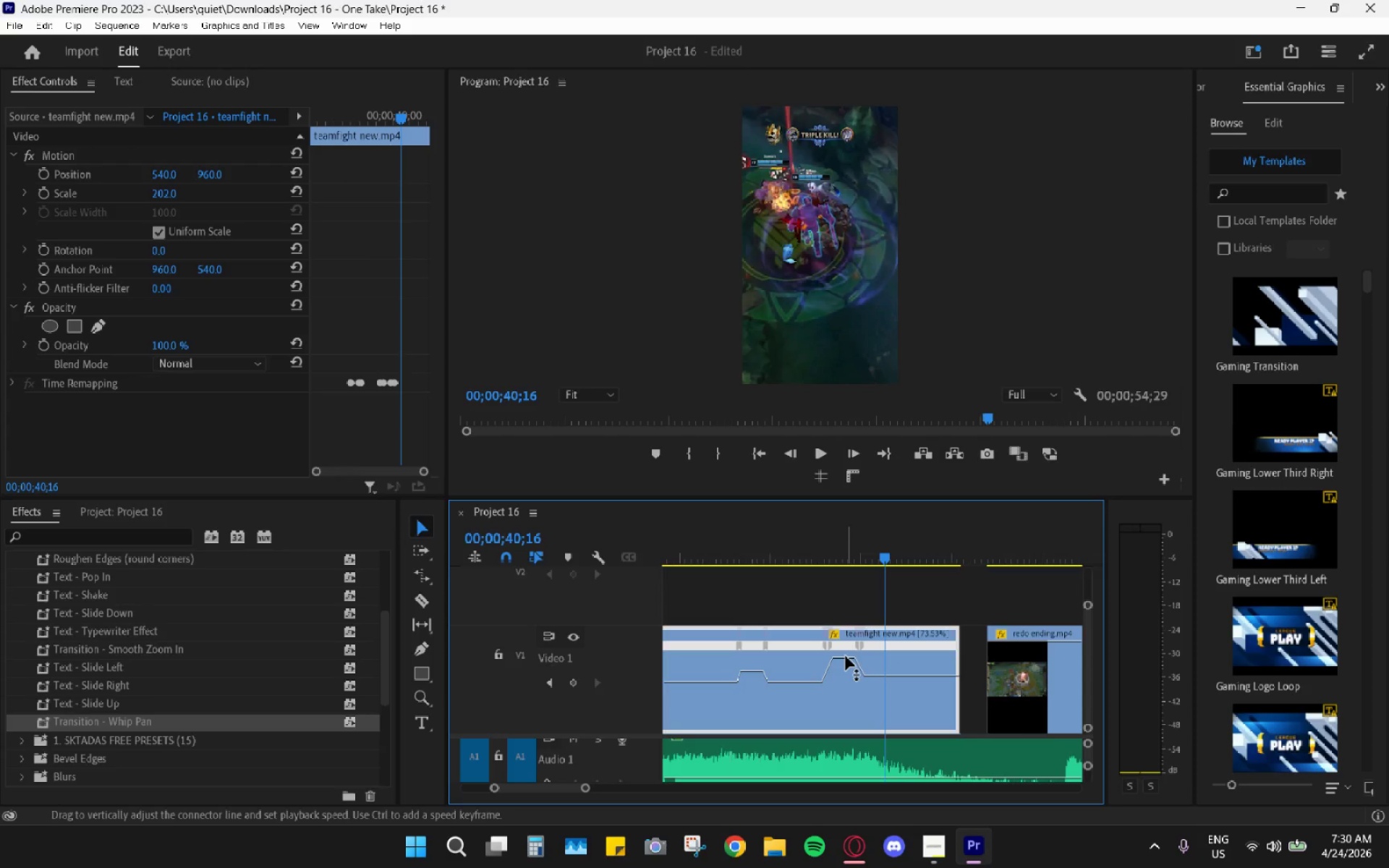 
left_click_drag(start_coordinate=[846, 659], to_coordinate=[846, 681])
 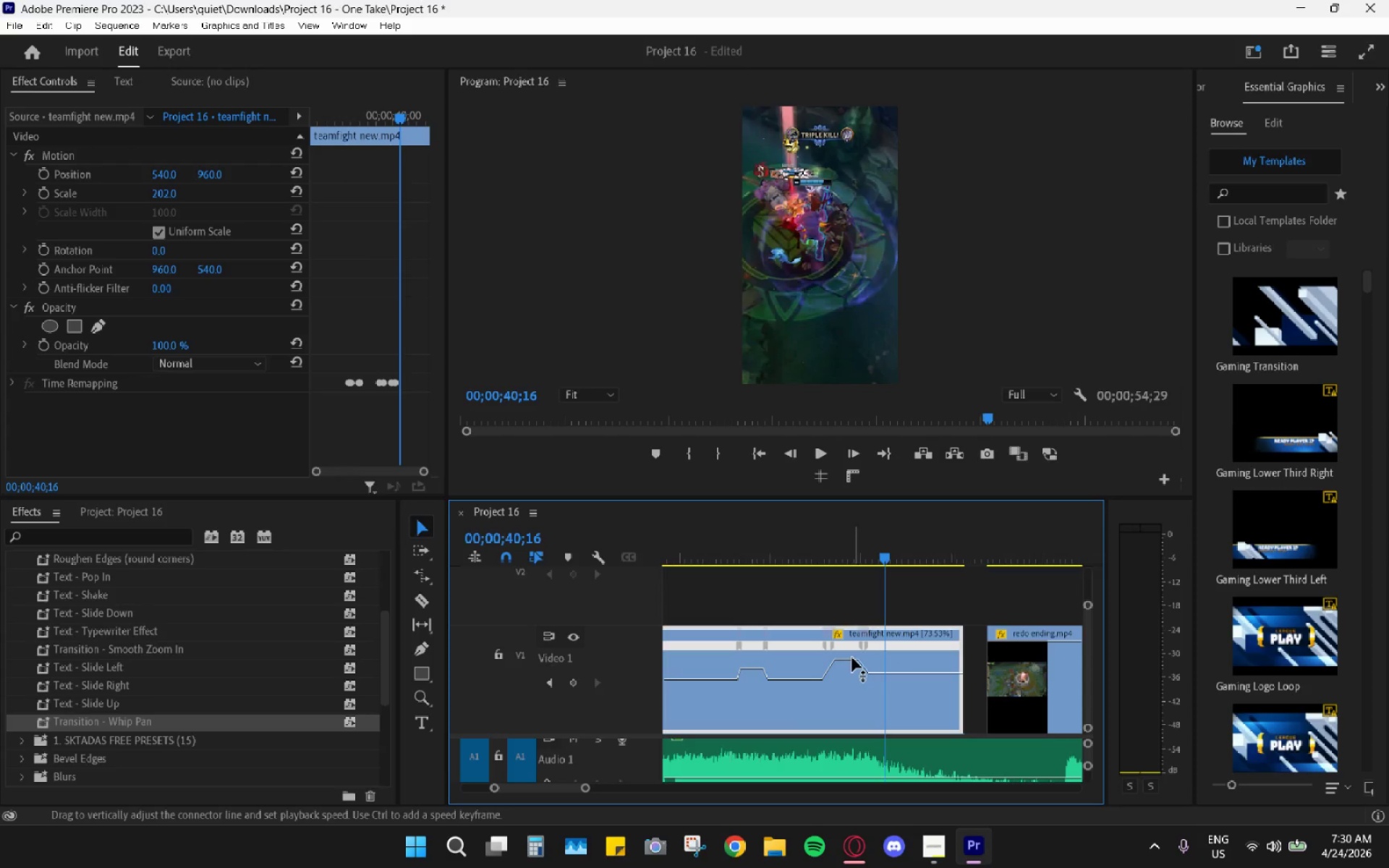 
left_click_drag(start_coordinate=[851, 660], to_coordinate=[850, 673])
 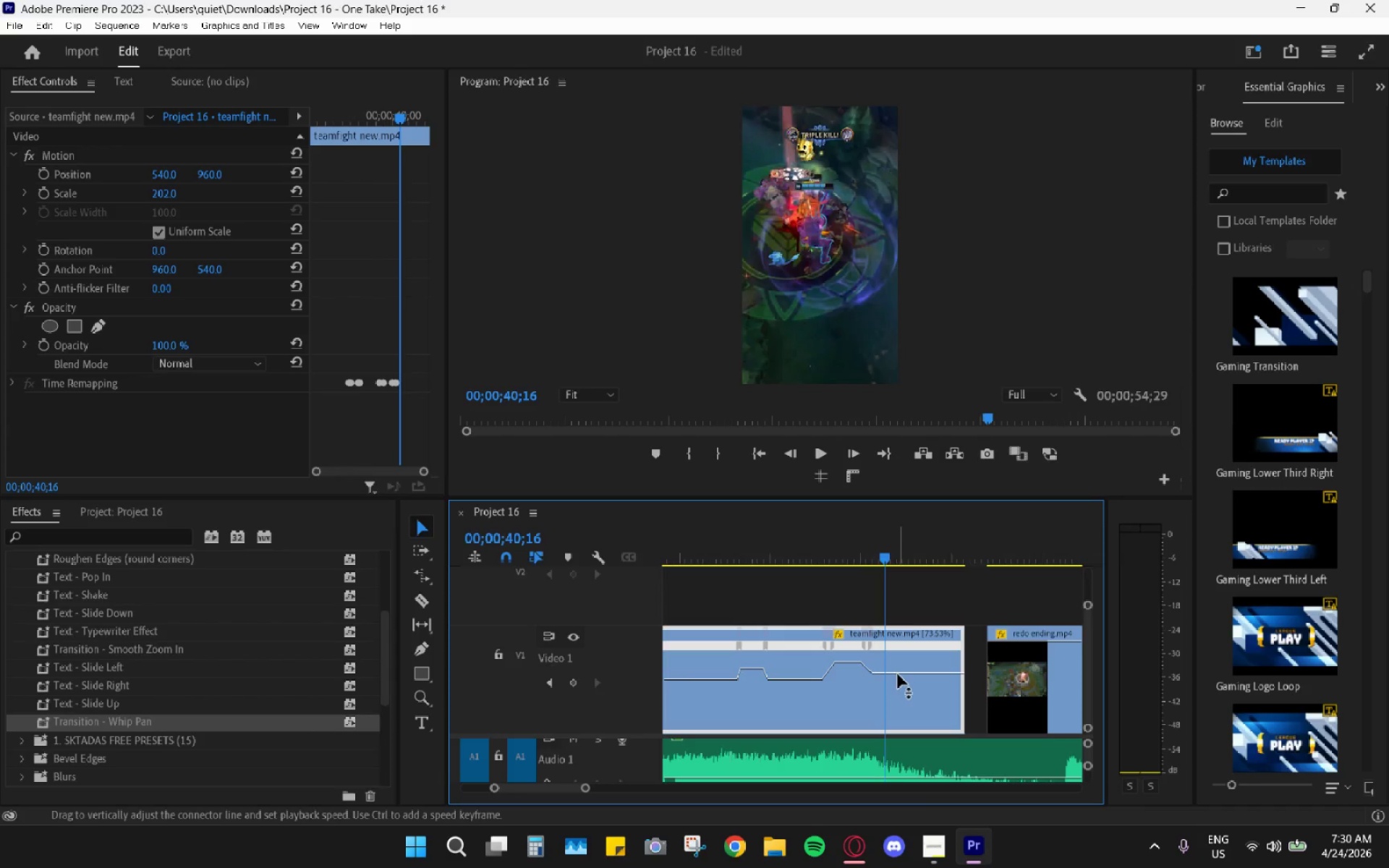 
left_click_drag(start_coordinate=[899, 674], to_coordinate=[900, 660])
 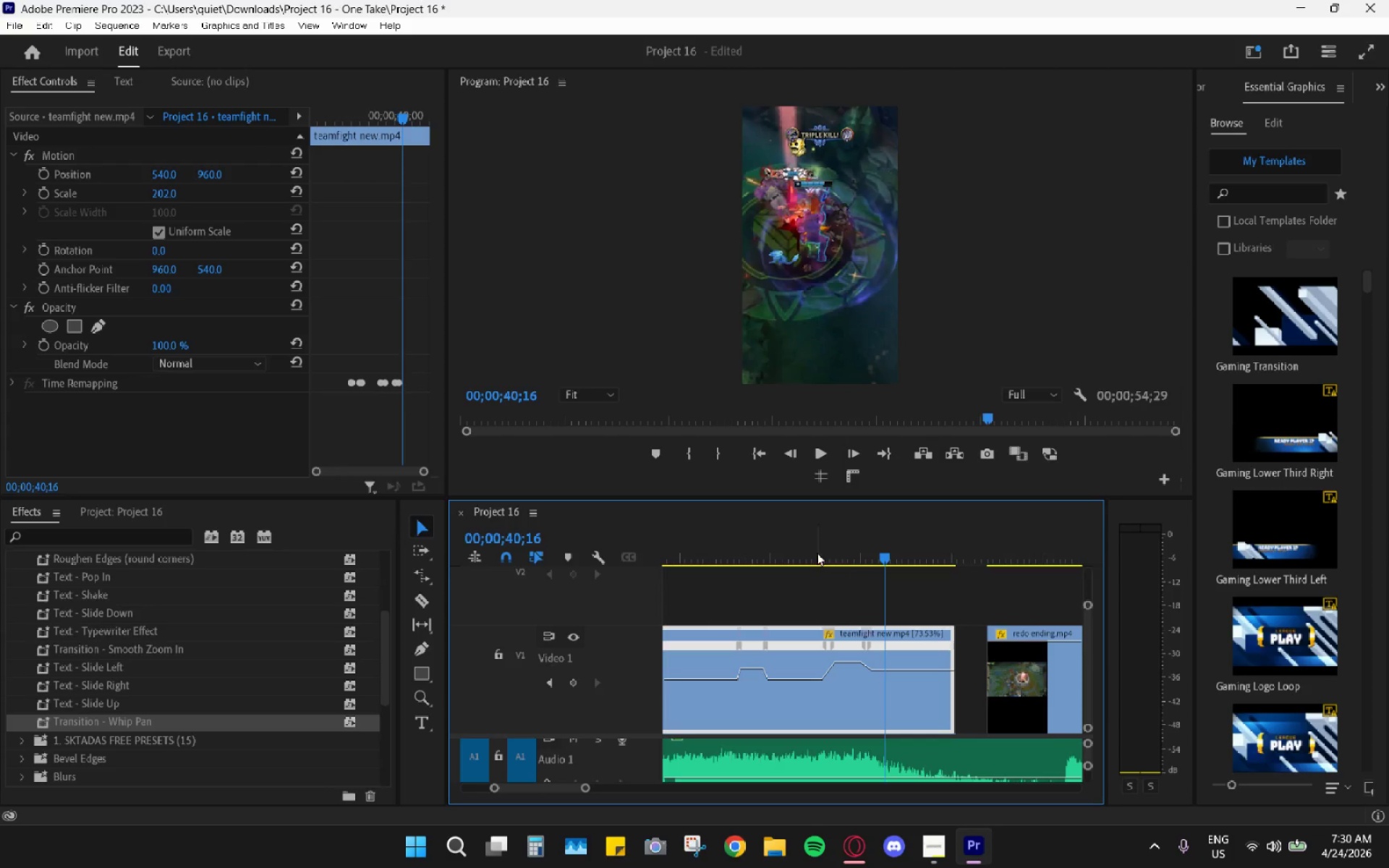 
key(Space)
 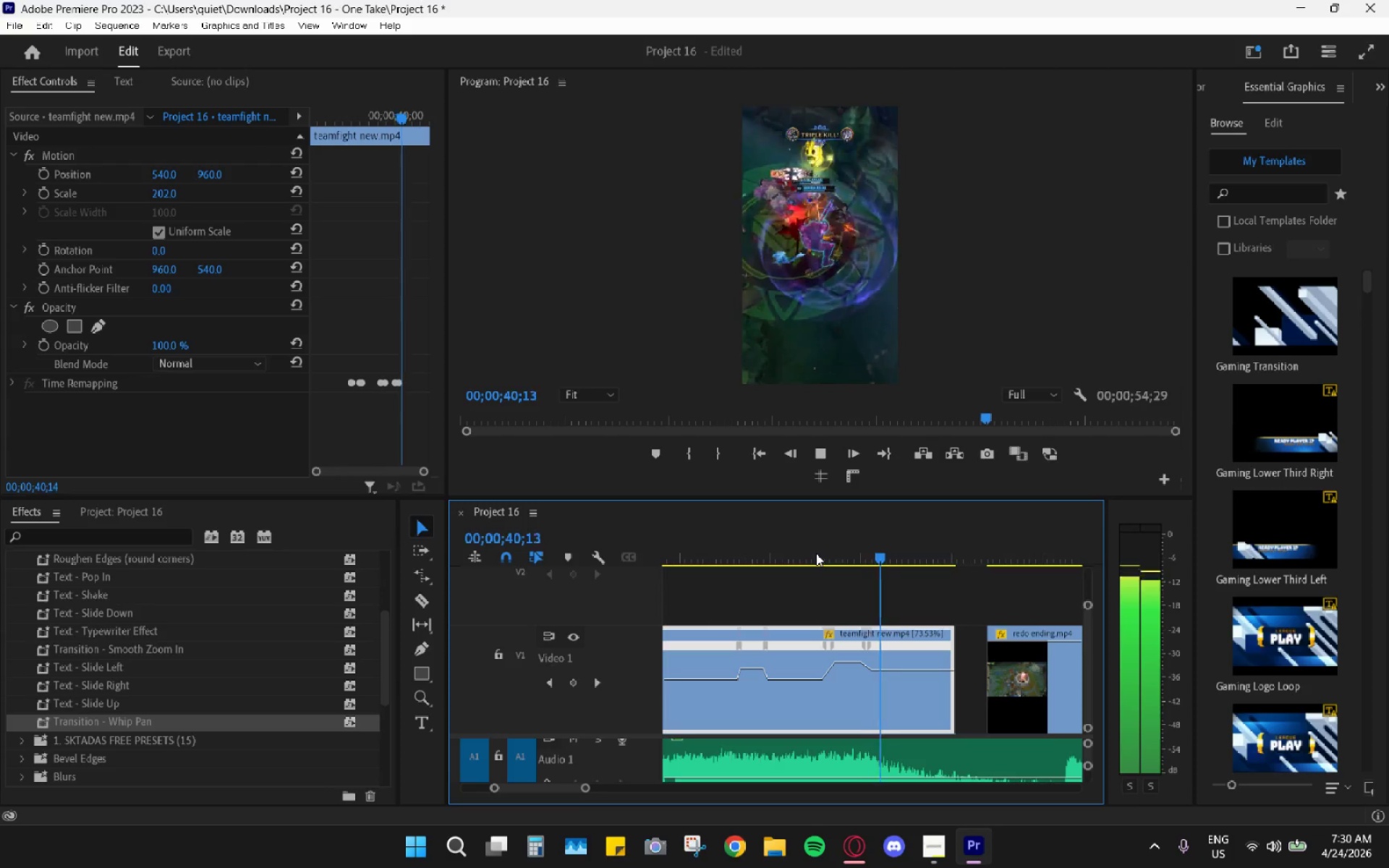 
key(Space)
 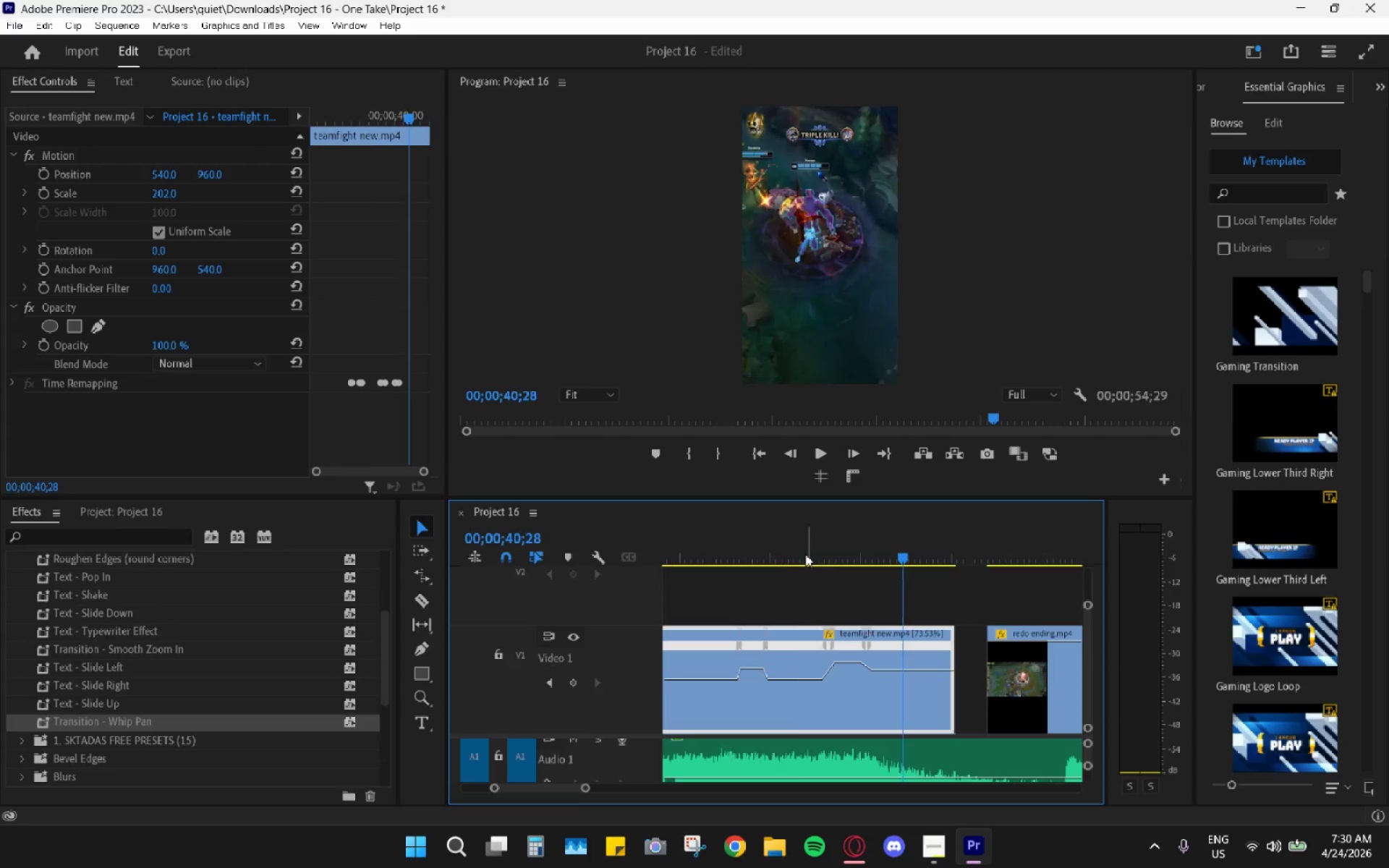 
left_click_drag(start_coordinate=[799, 556], to_coordinate=[760, 557])
 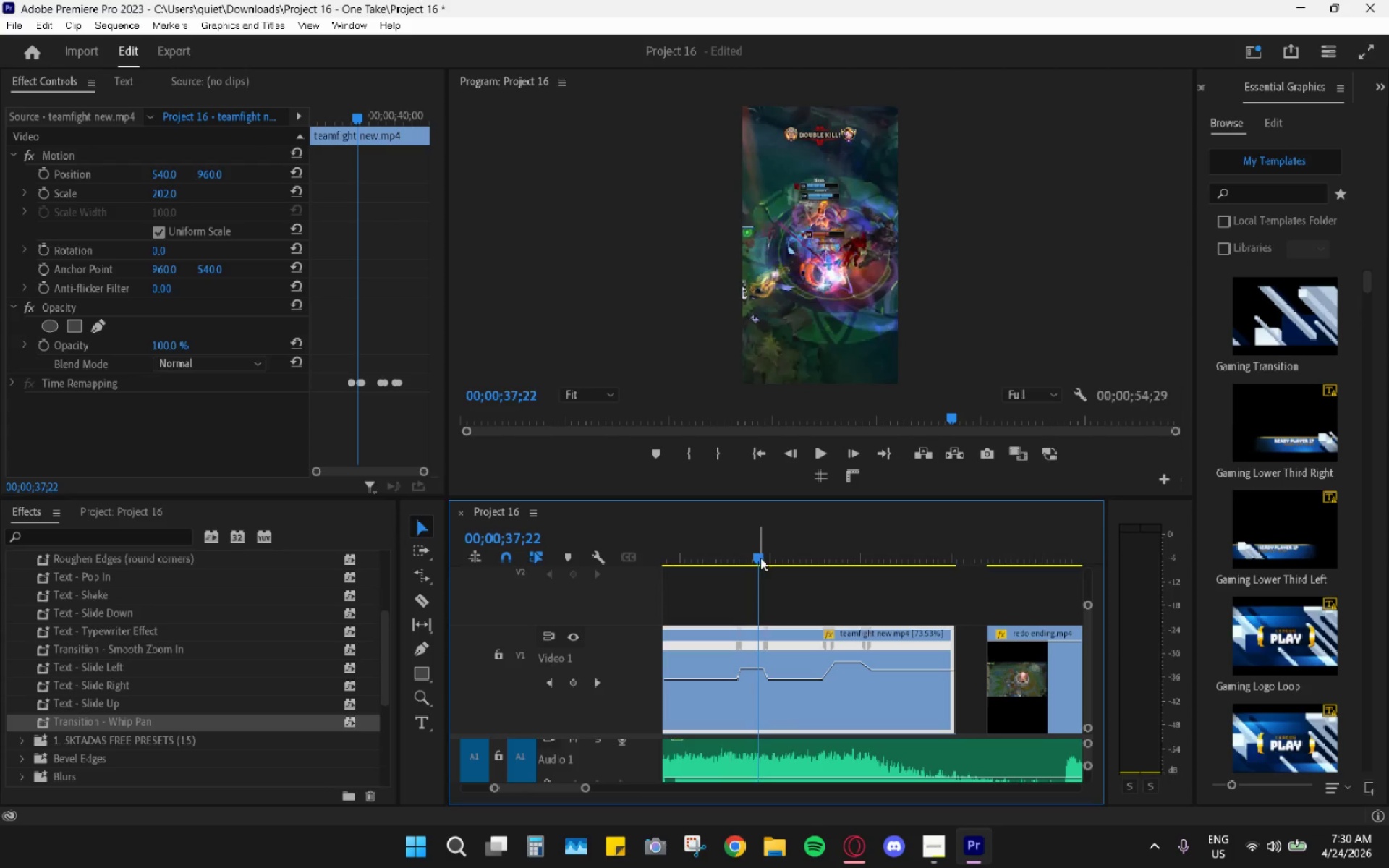 
key(Space)
 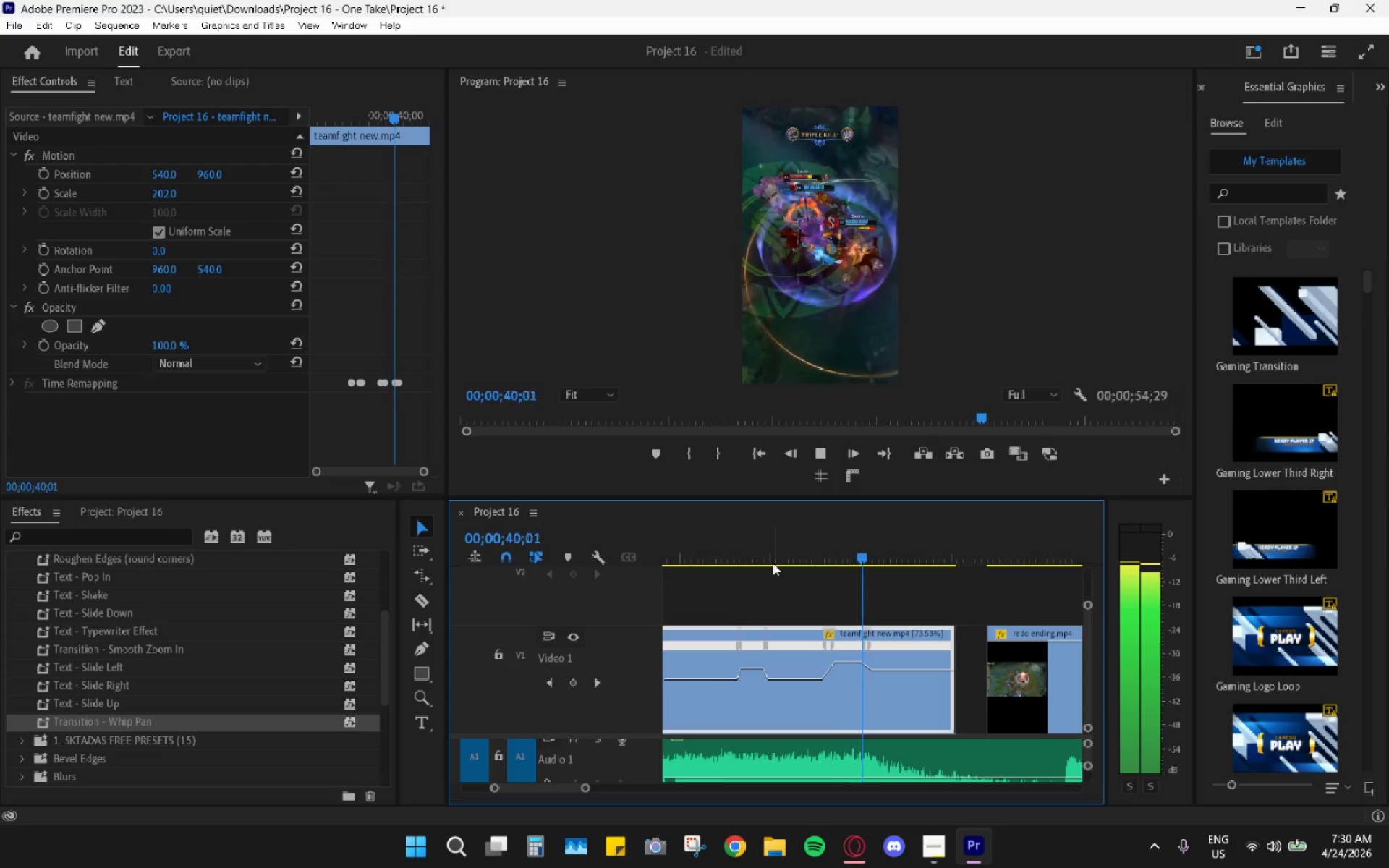 
key(Space)
 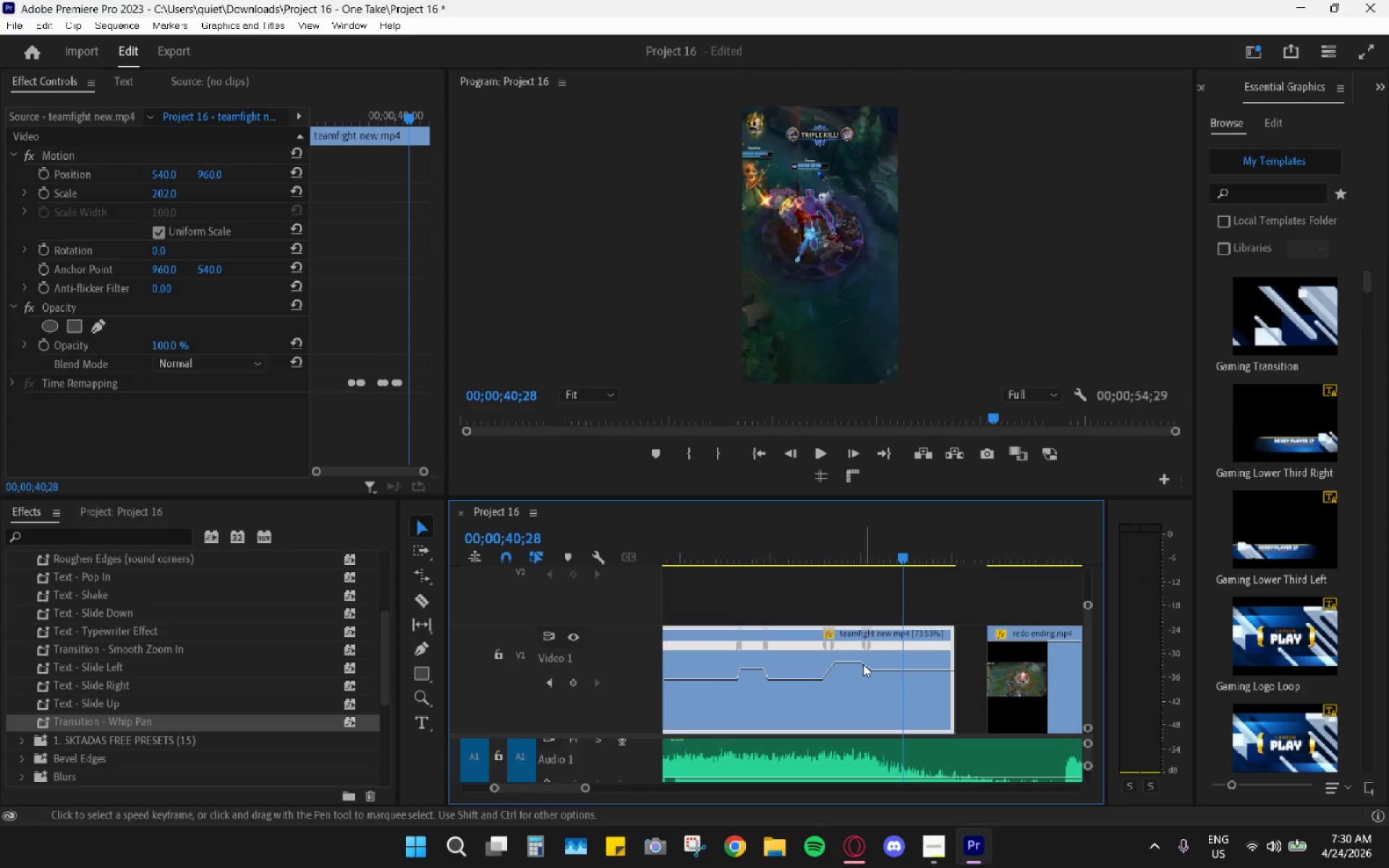 
left_click_drag(start_coordinate=[850, 664], to_coordinate=[848, 680])
 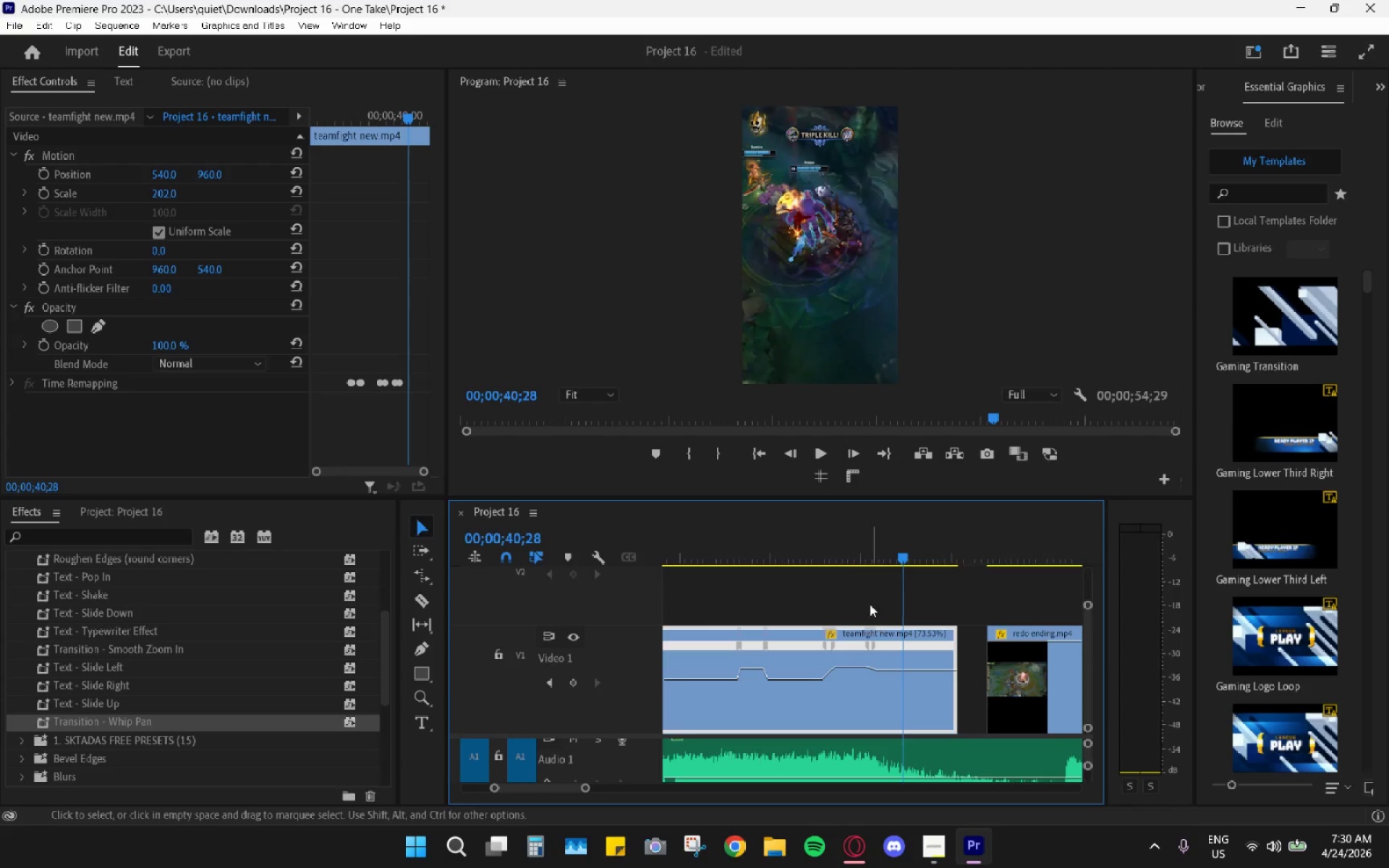 
left_click_drag(start_coordinate=[823, 566], to_coordinate=[810, 563])
 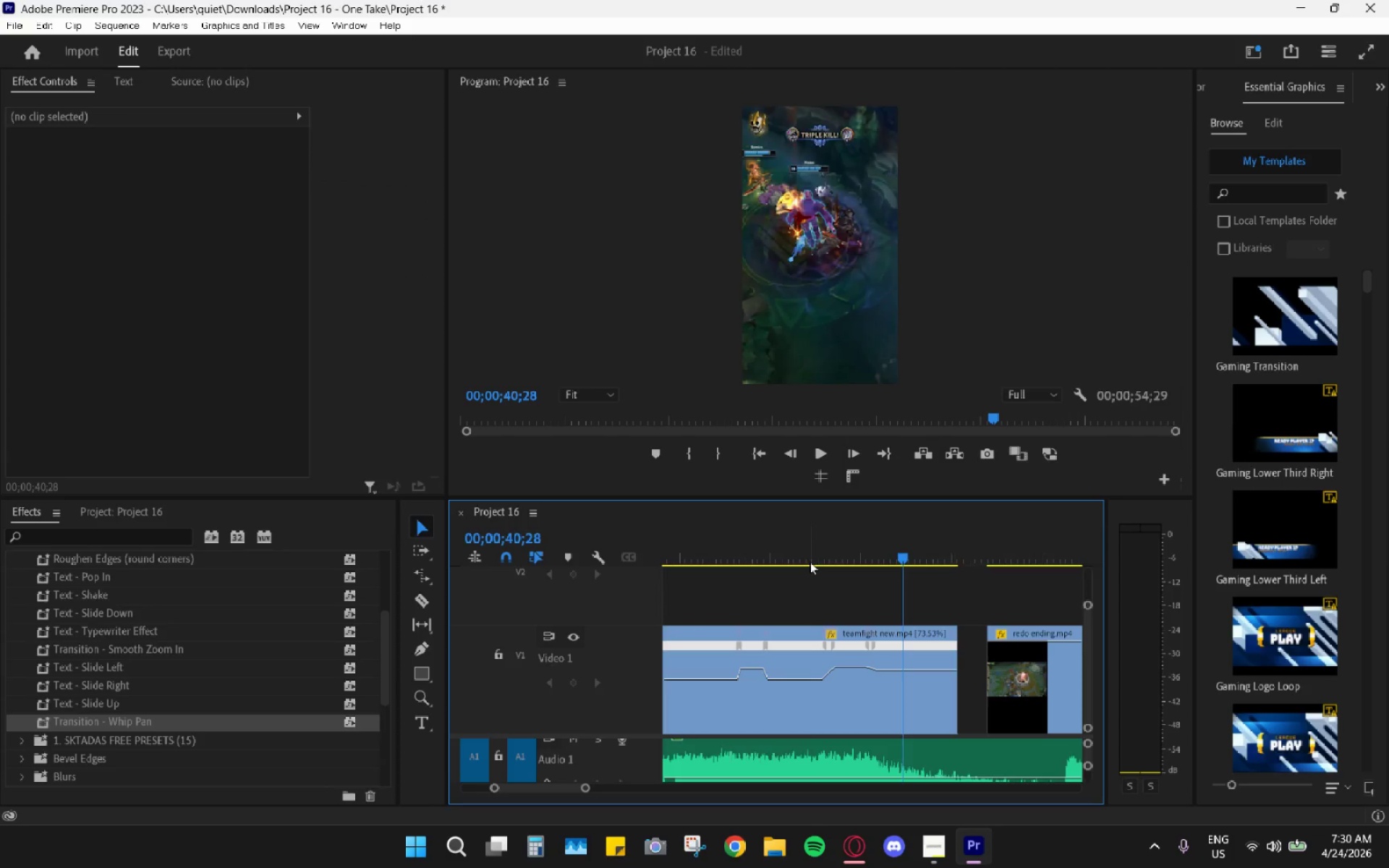 
left_click_drag(start_coordinate=[808, 561], to_coordinate=[803, 561])
 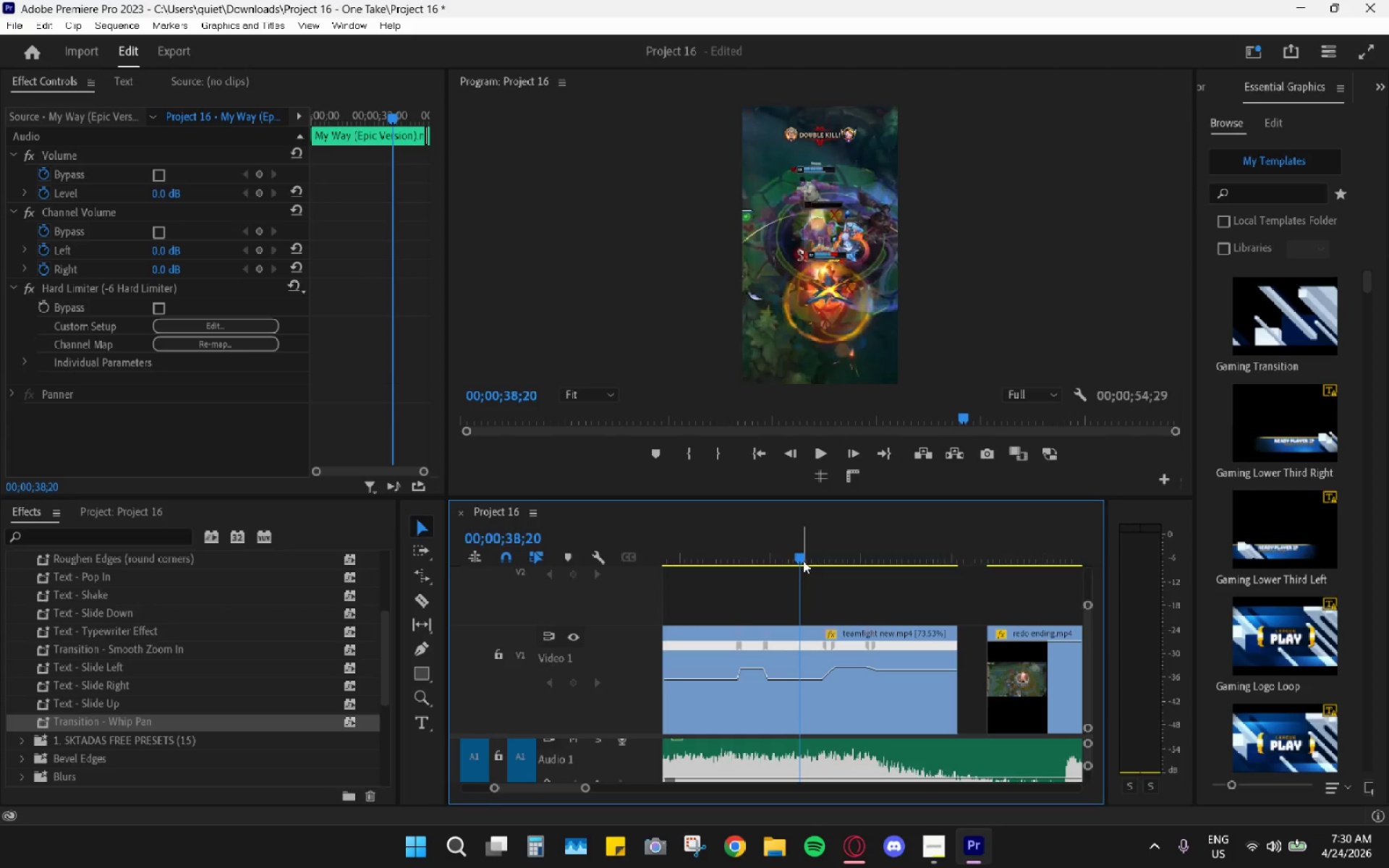 
key(Space)
 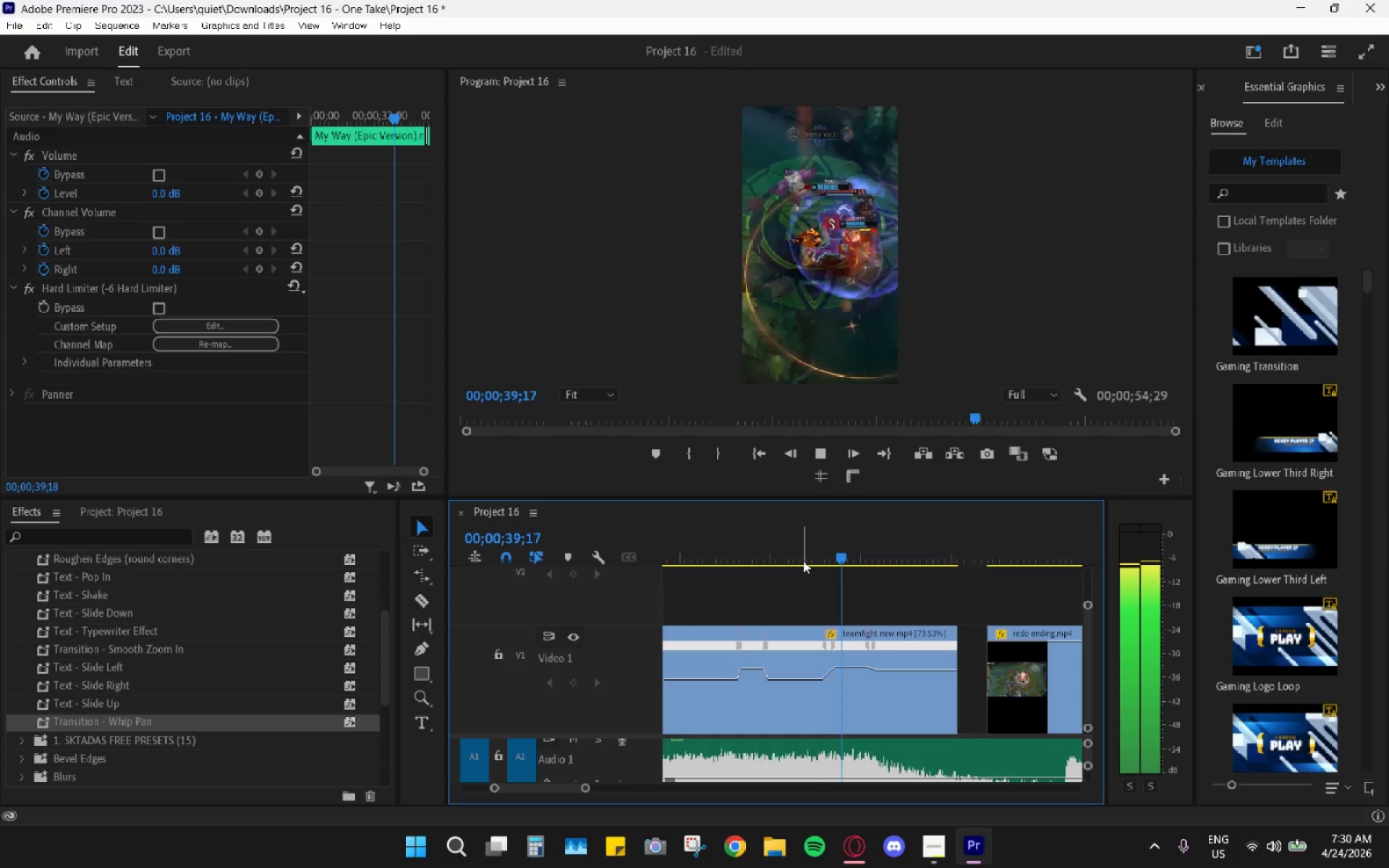 
key(Space)
 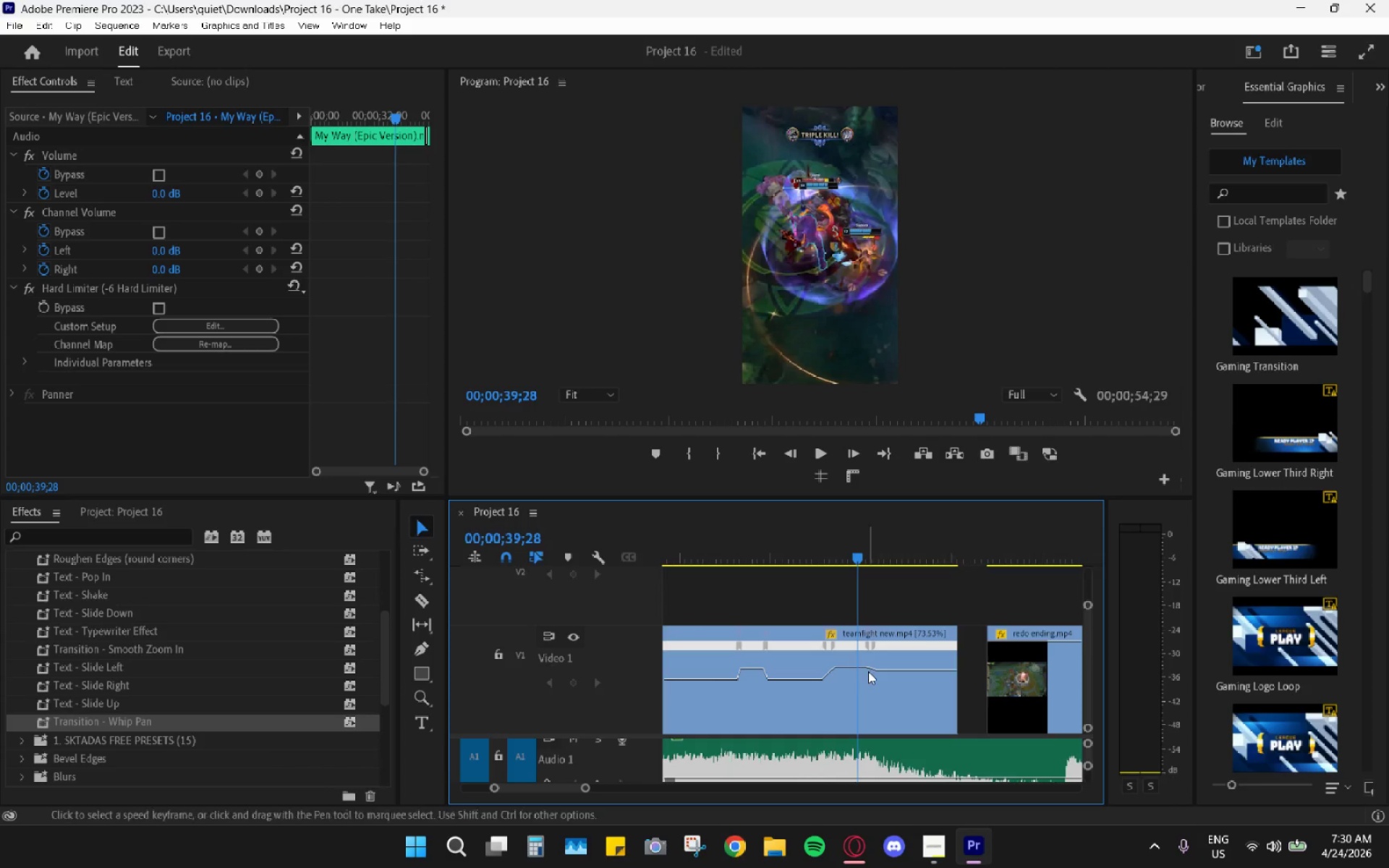 
left_click_drag(start_coordinate=[790, 576], to_coordinate=[759, 575])
 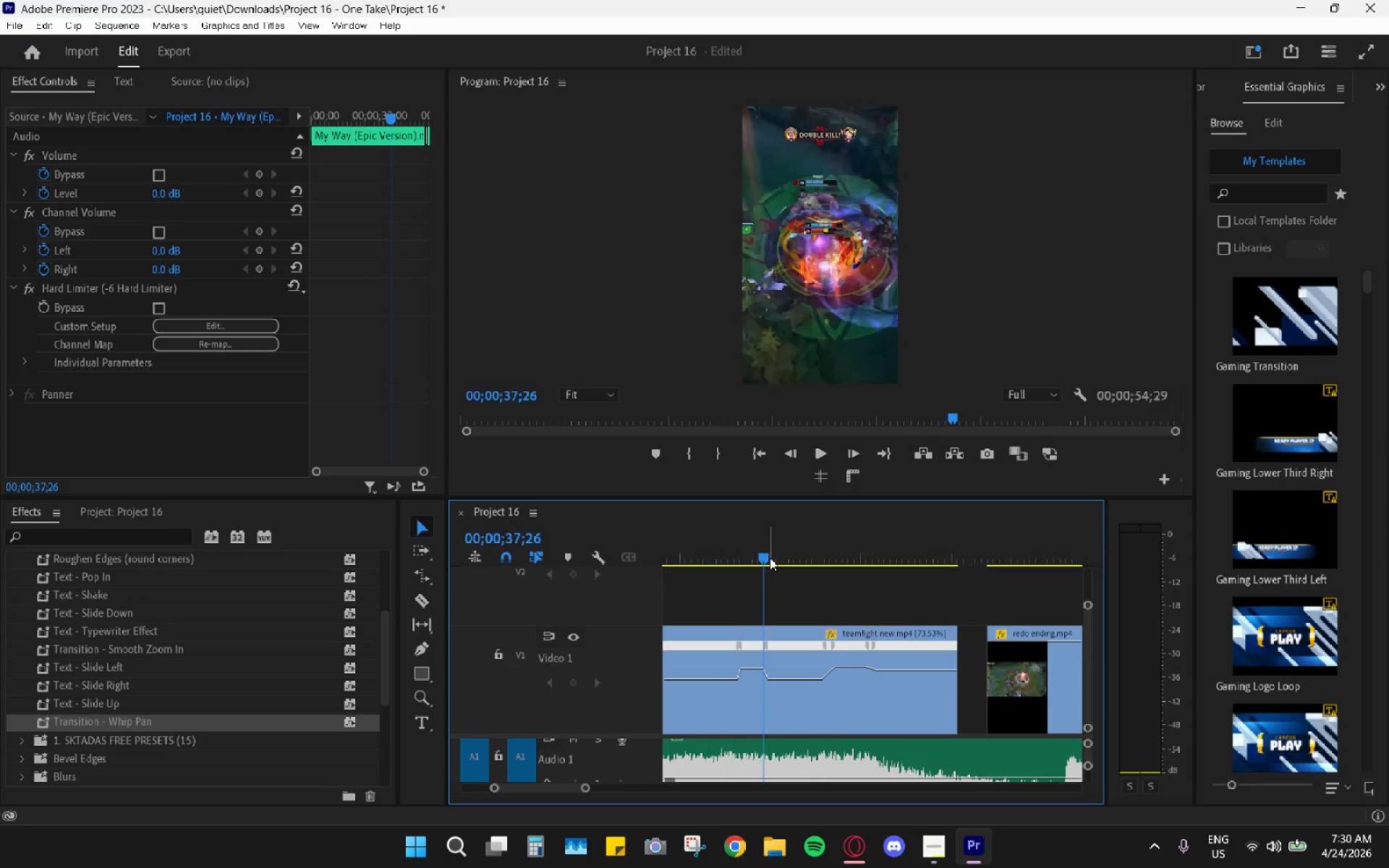 
key(Space)
 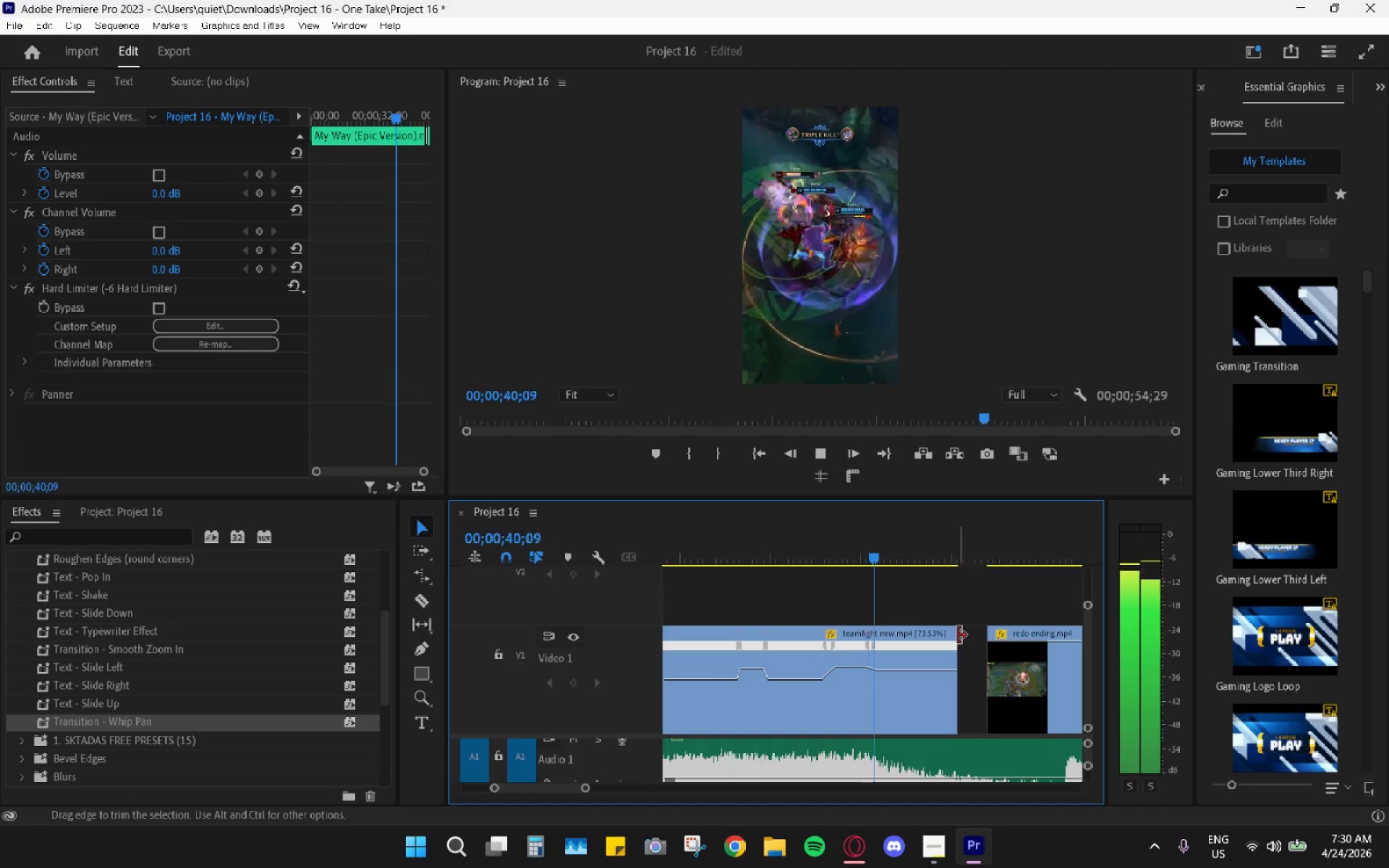 
key(Space)
 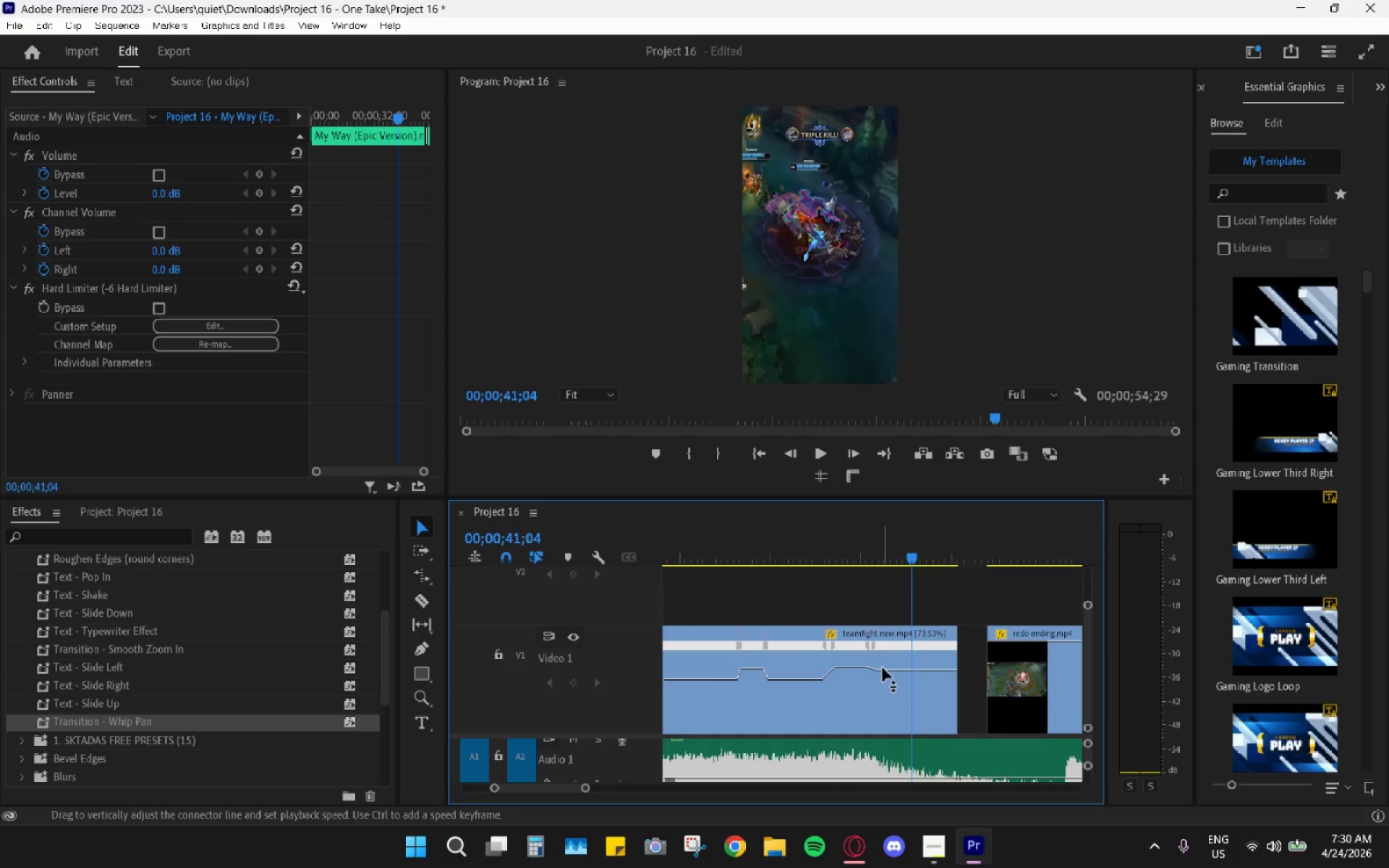 
left_click_drag(start_coordinate=[888, 671], to_coordinate=[888, 666])
 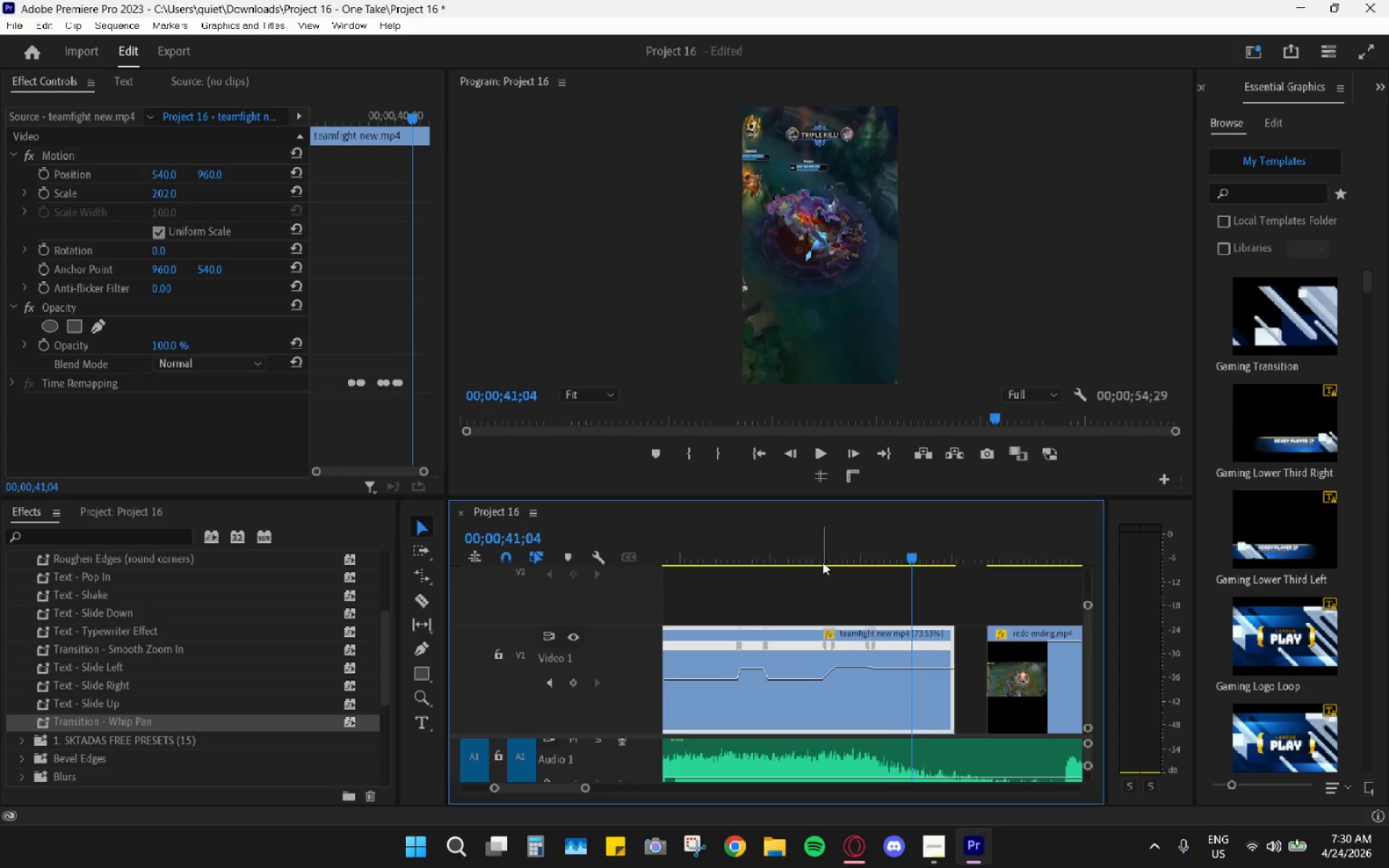 
left_click([831, 556])
 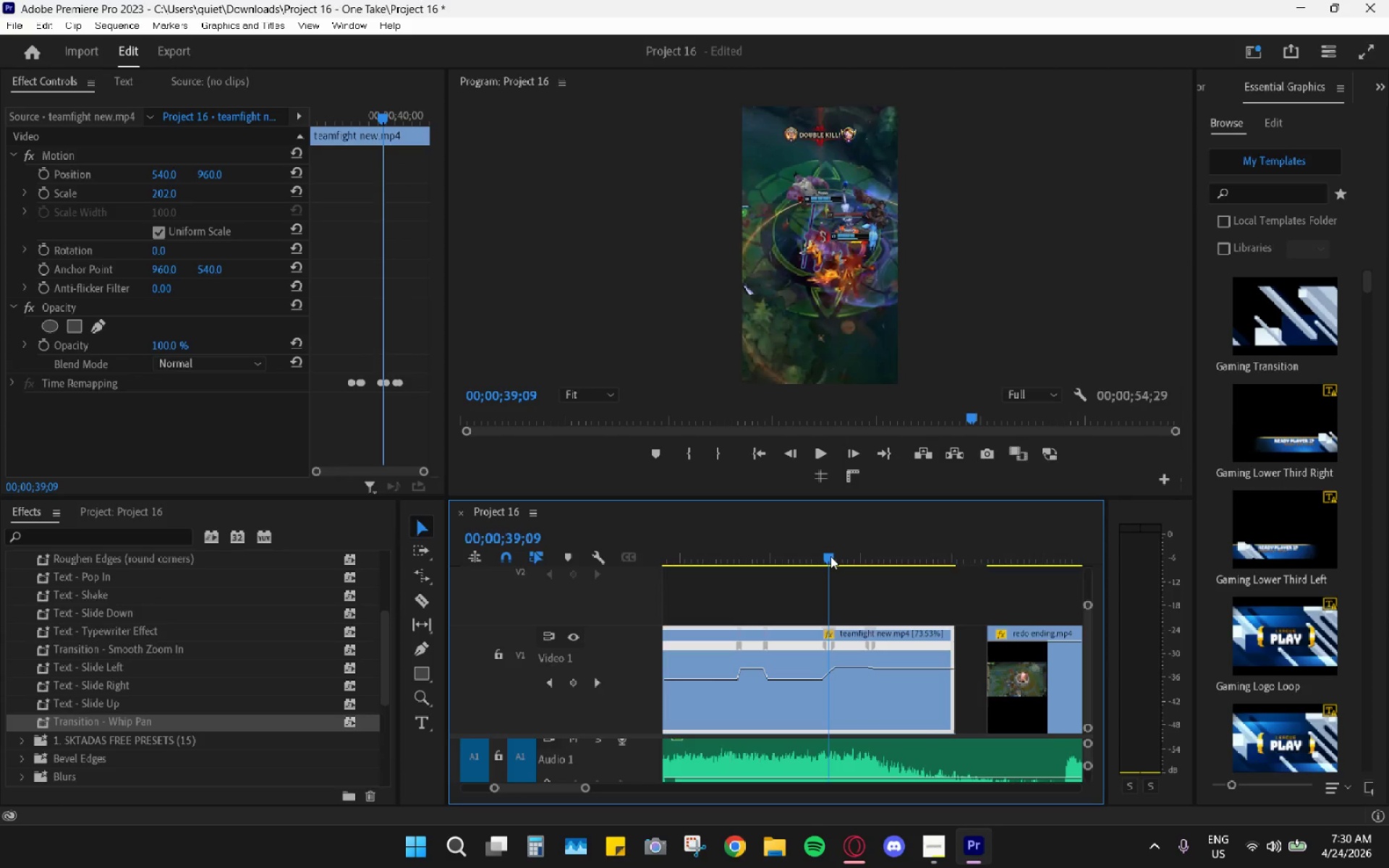 
key(Space)
 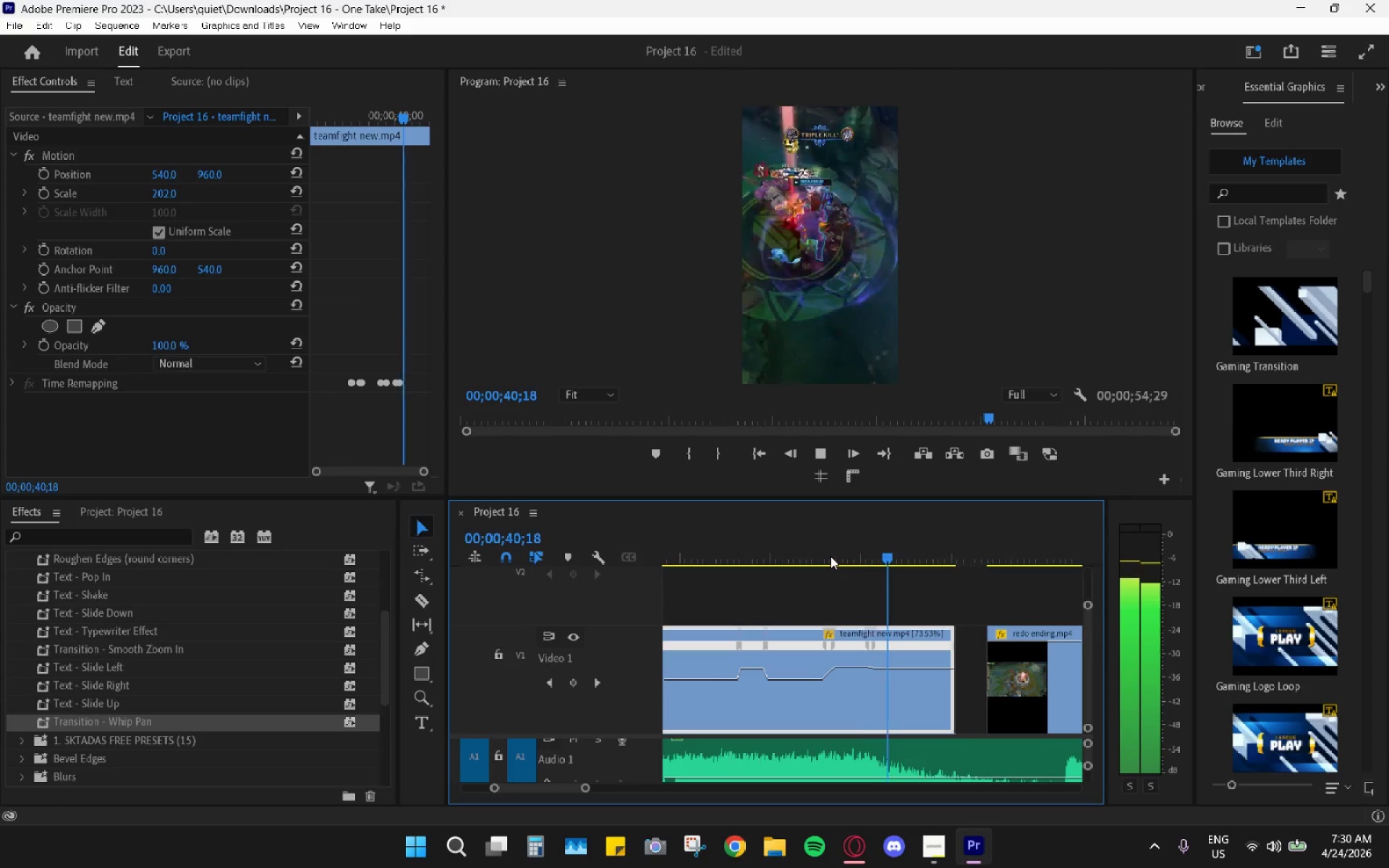 
key(Space)
 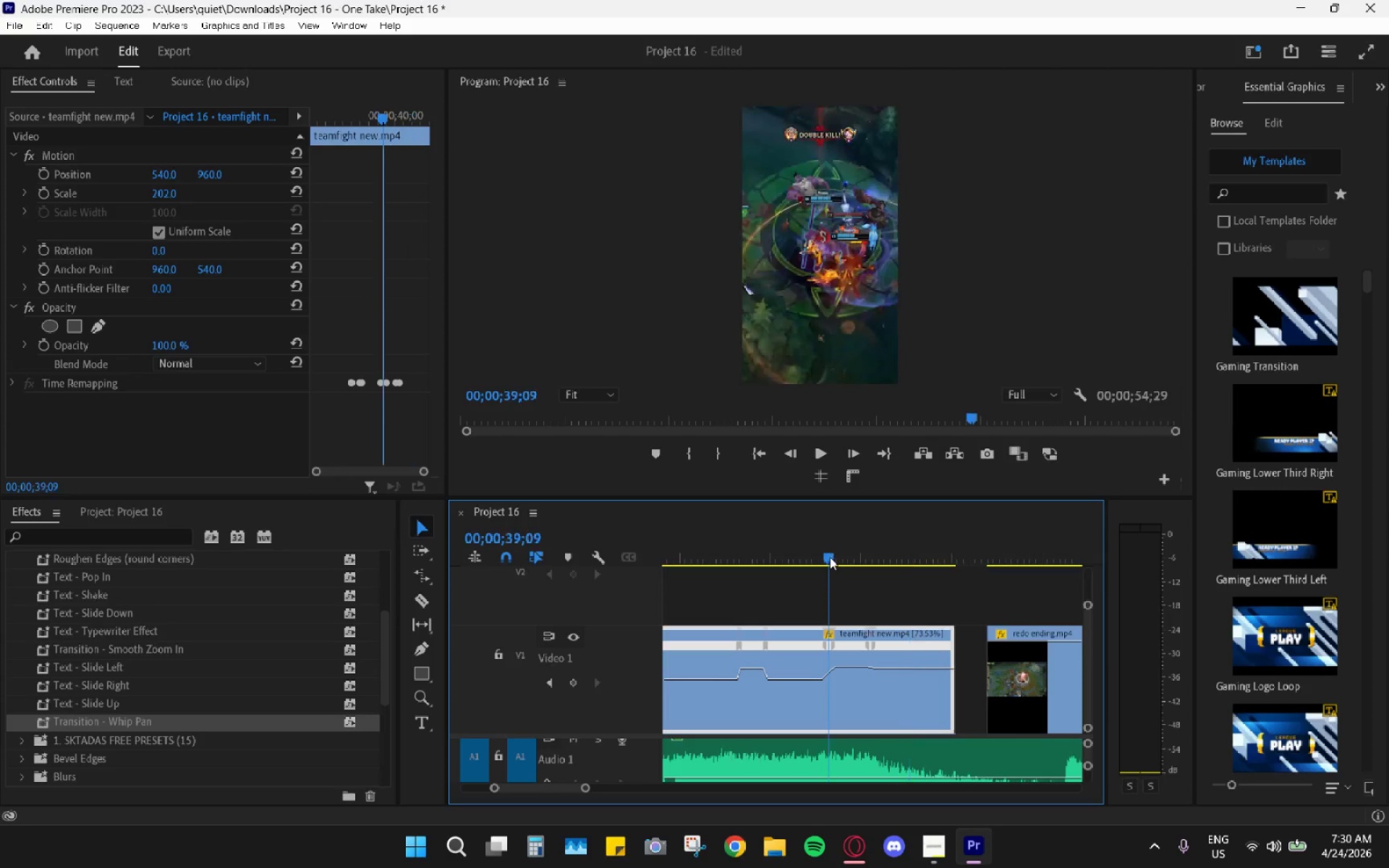 
left_click_drag(start_coordinate=[831, 556], to_coordinate=[824, 559])
 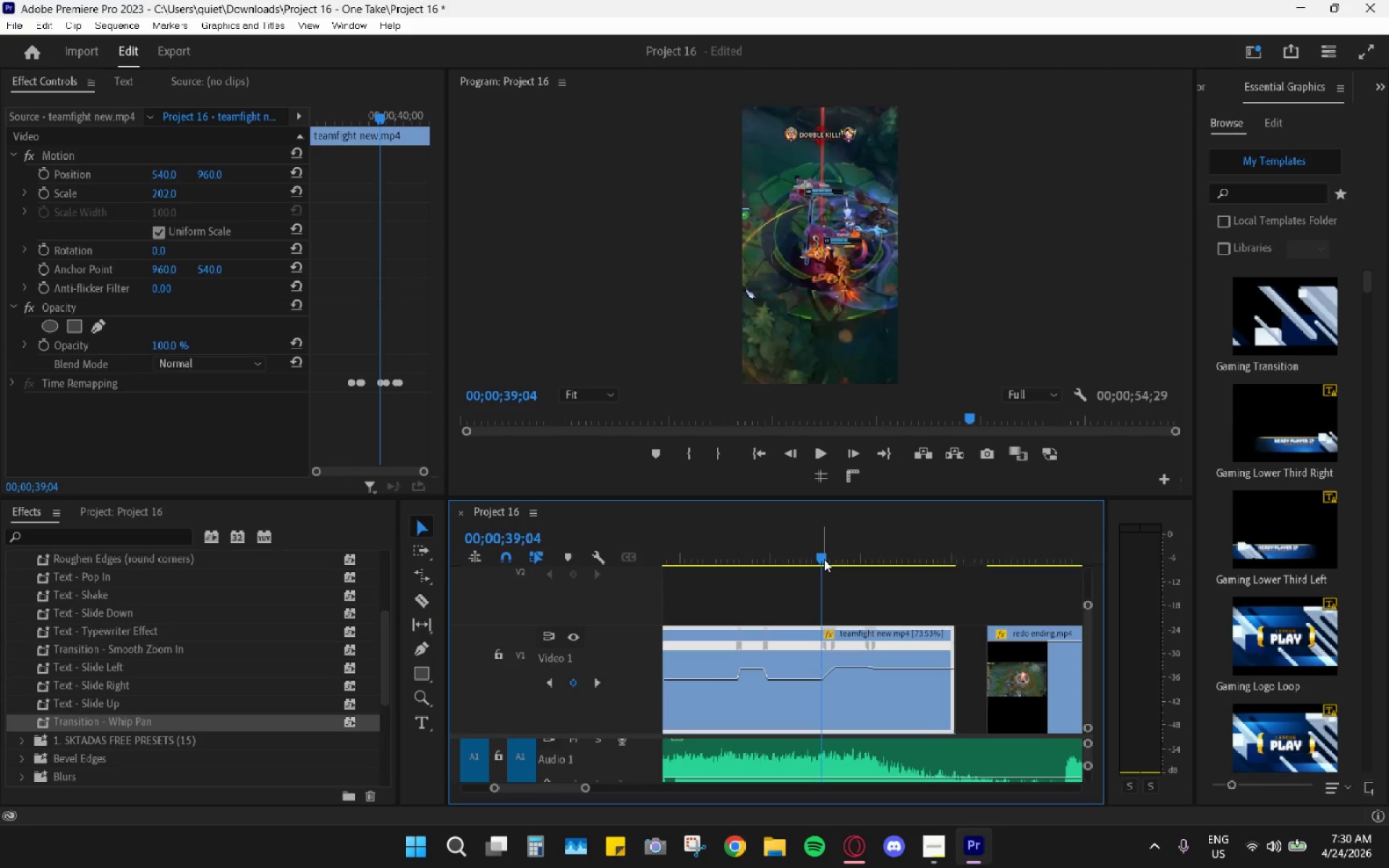 
key(Space)
 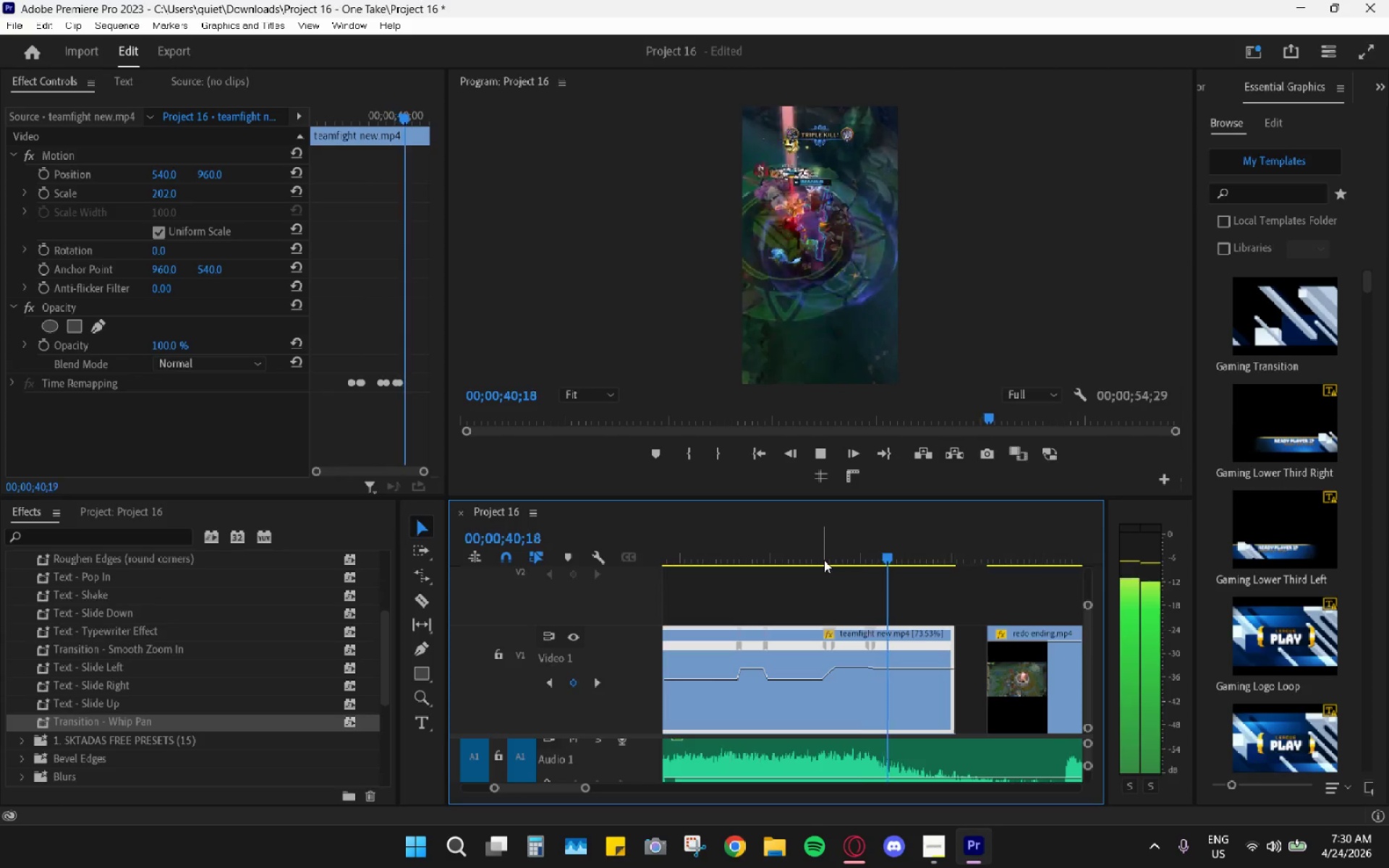 
key(Space)
 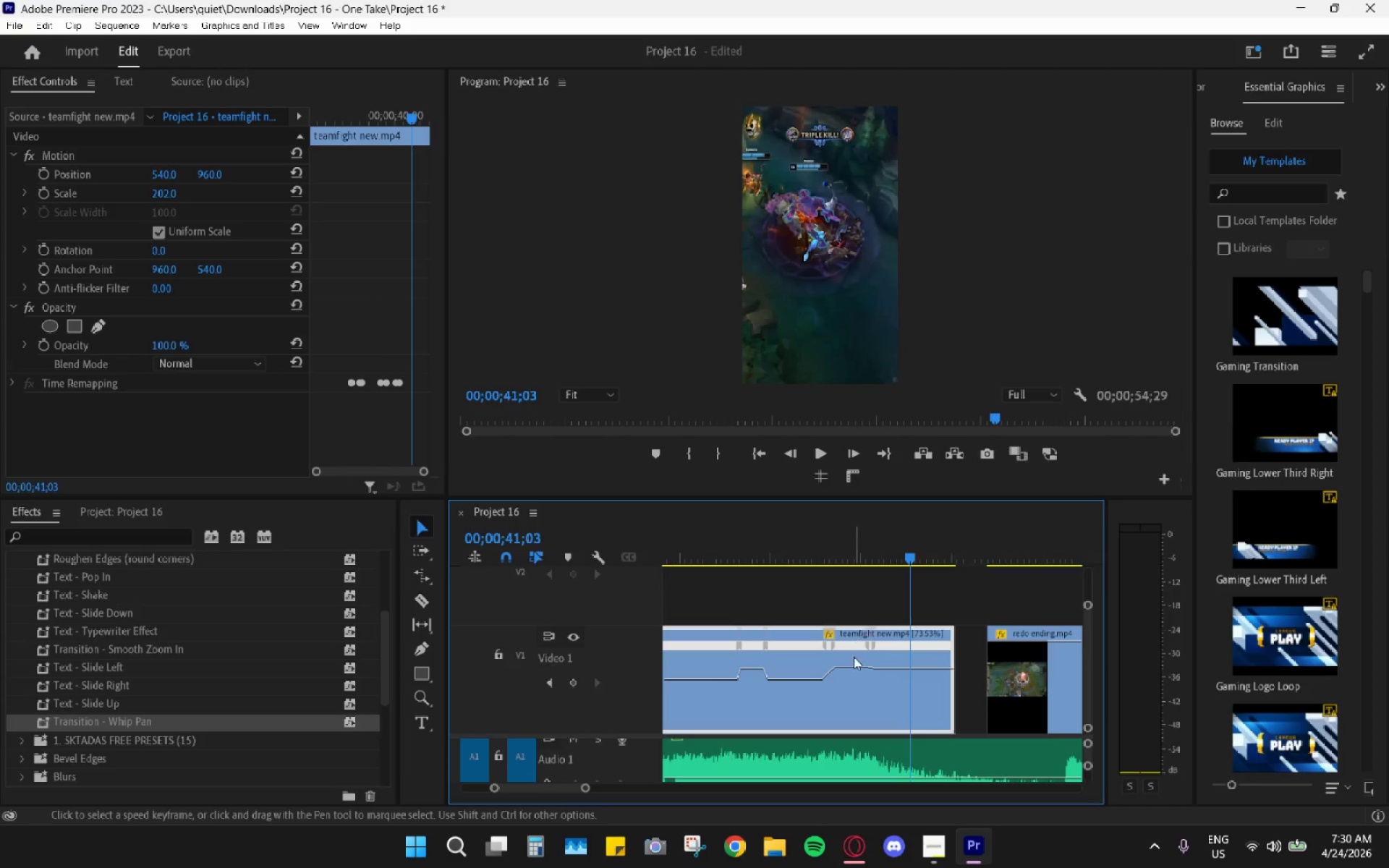 
hold_key(key=AltLeft, duration=1.09)
 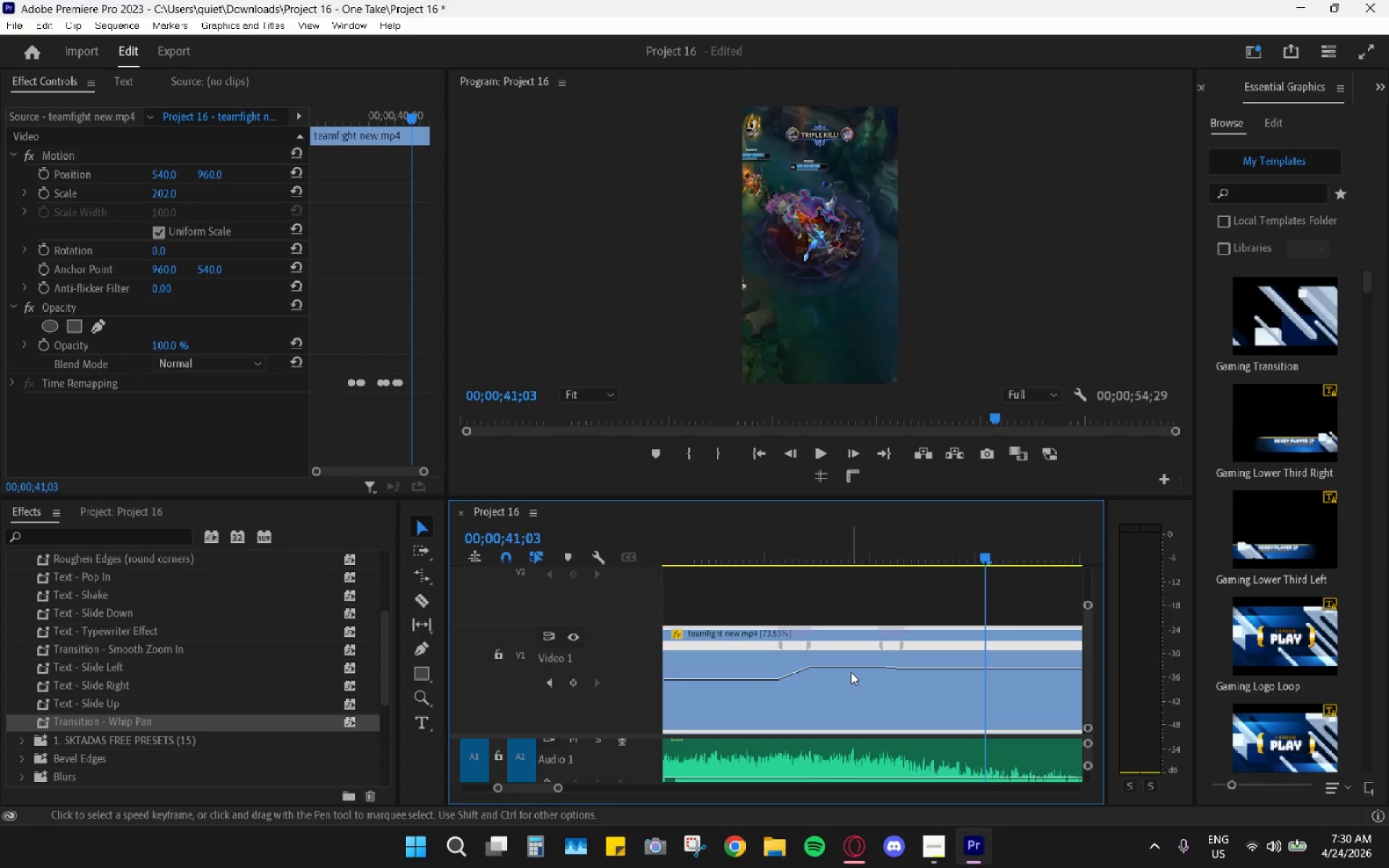 
left_click_drag(start_coordinate=[846, 668], to_coordinate=[846, 660])
 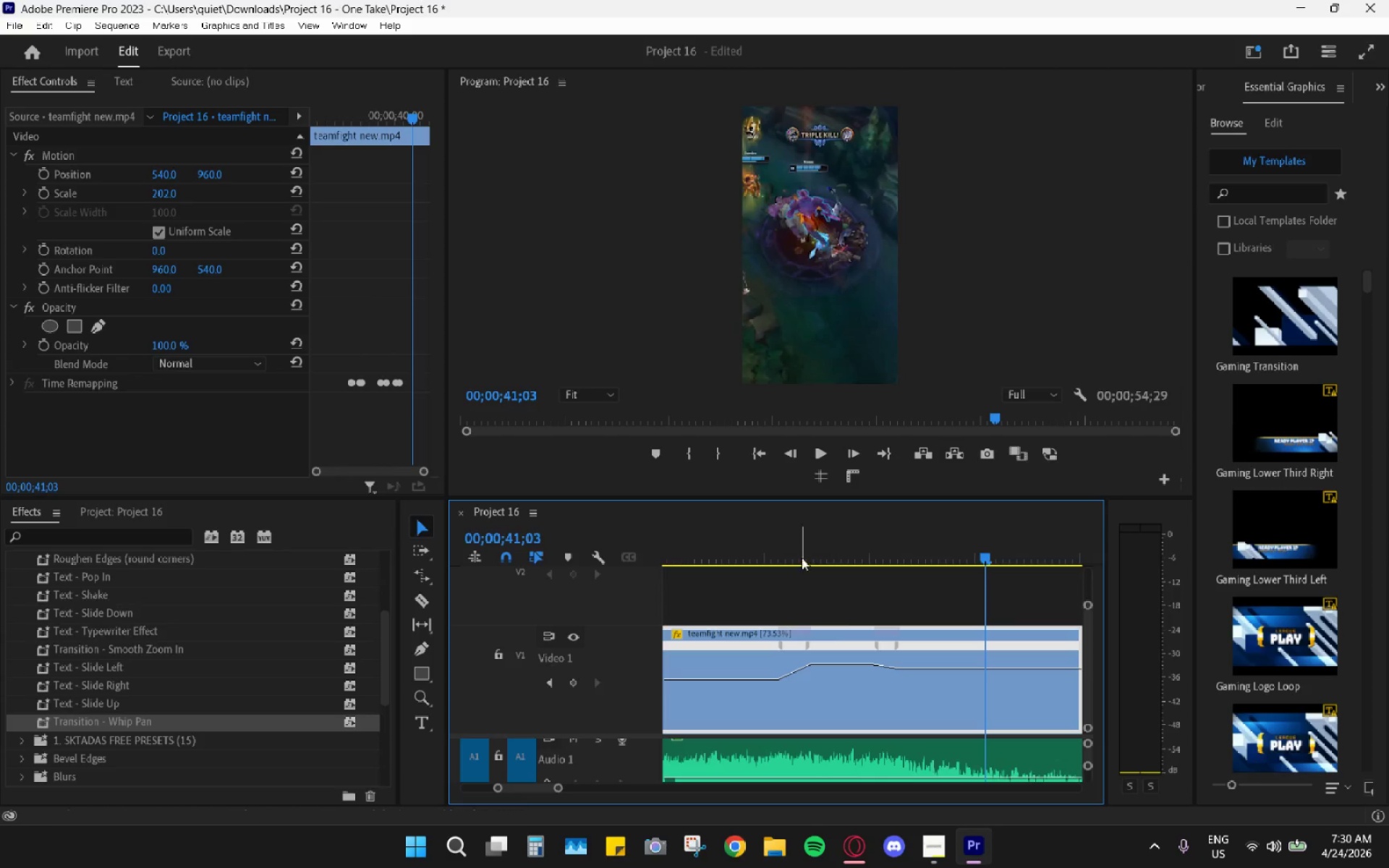 
scroll: coordinate [860, 673], scroll_direction: up, amount: 8.0
 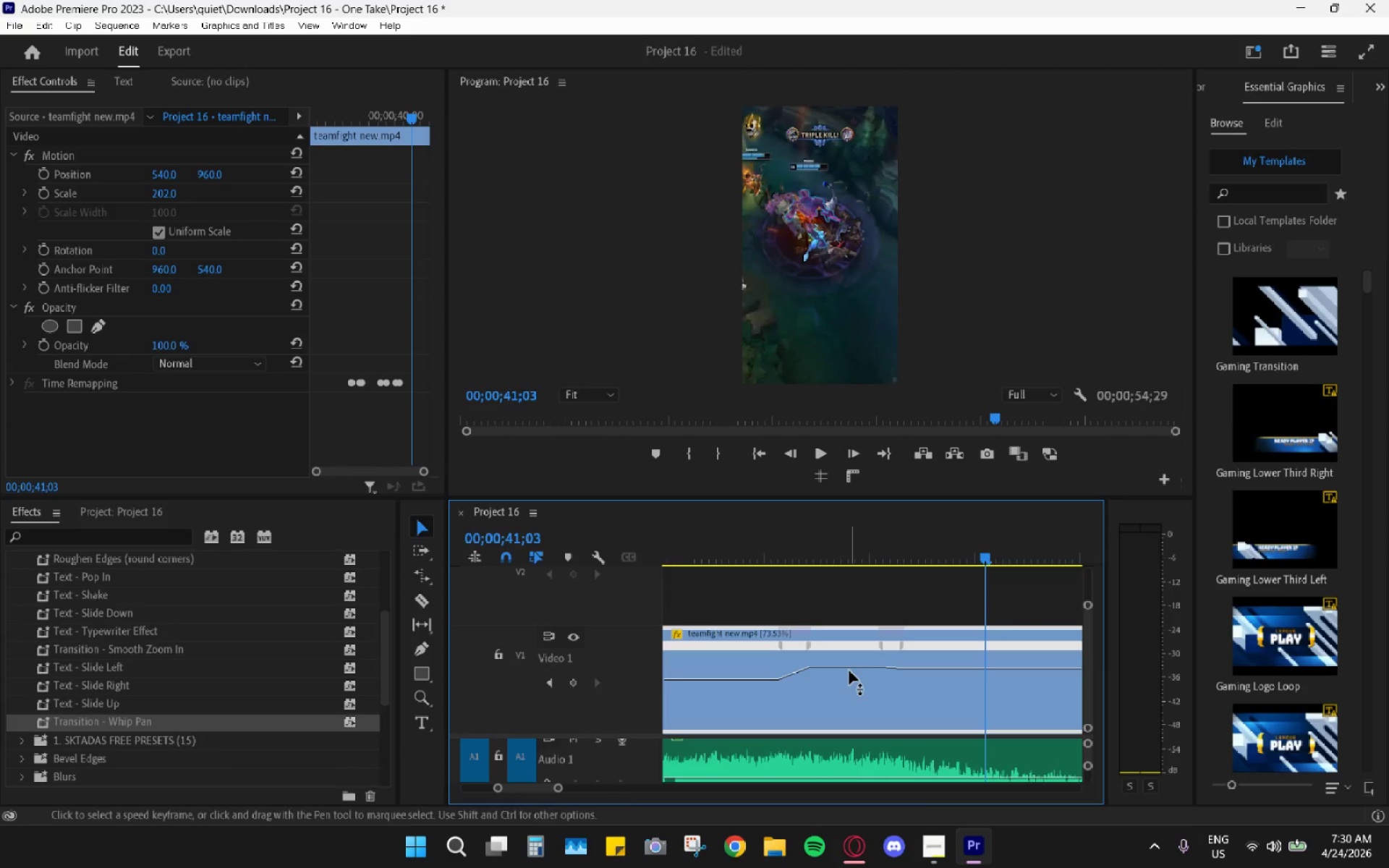 
left_click_drag(start_coordinate=[795, 551], to_coordinate=[788, 550])
 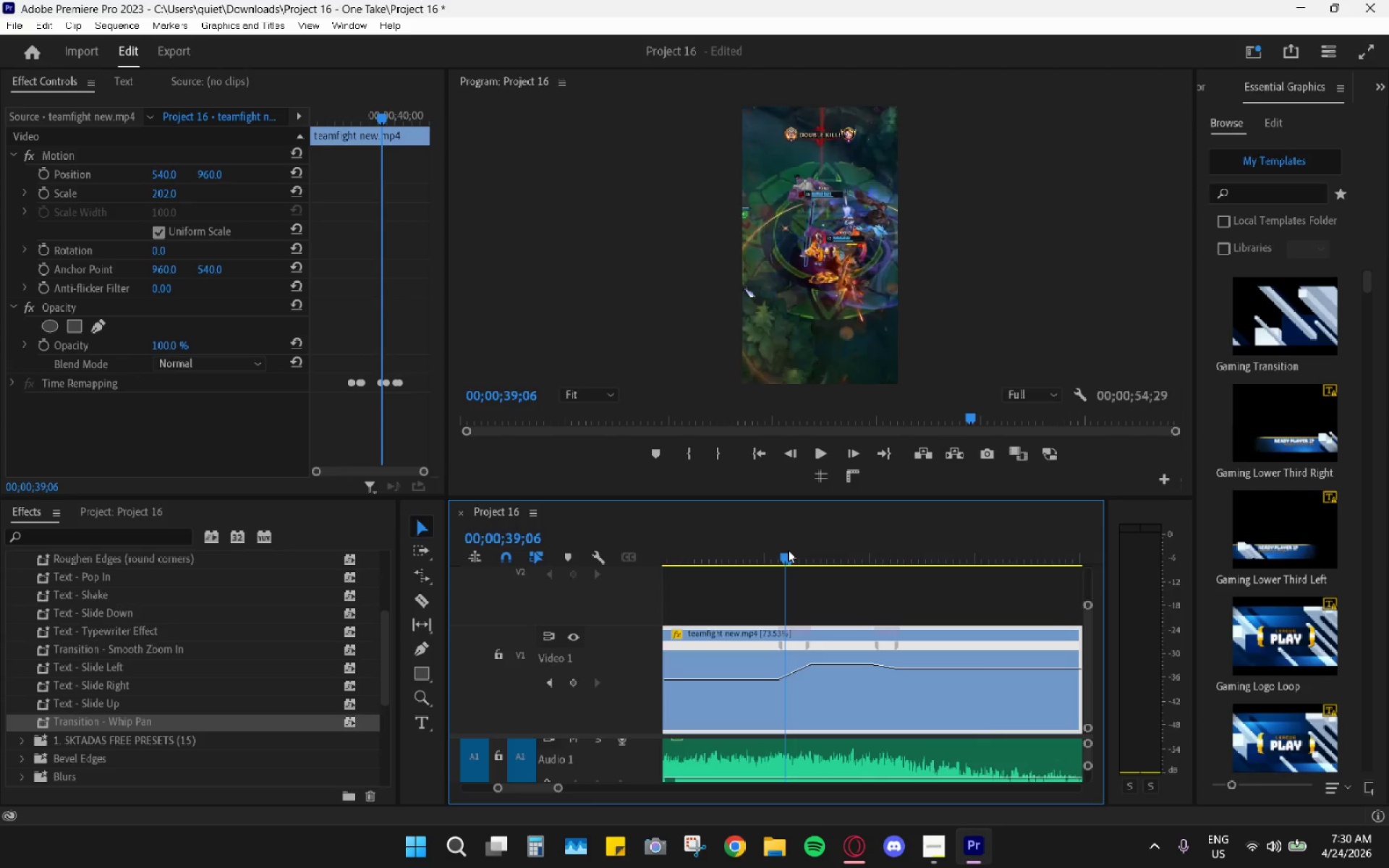 
key(Space)
 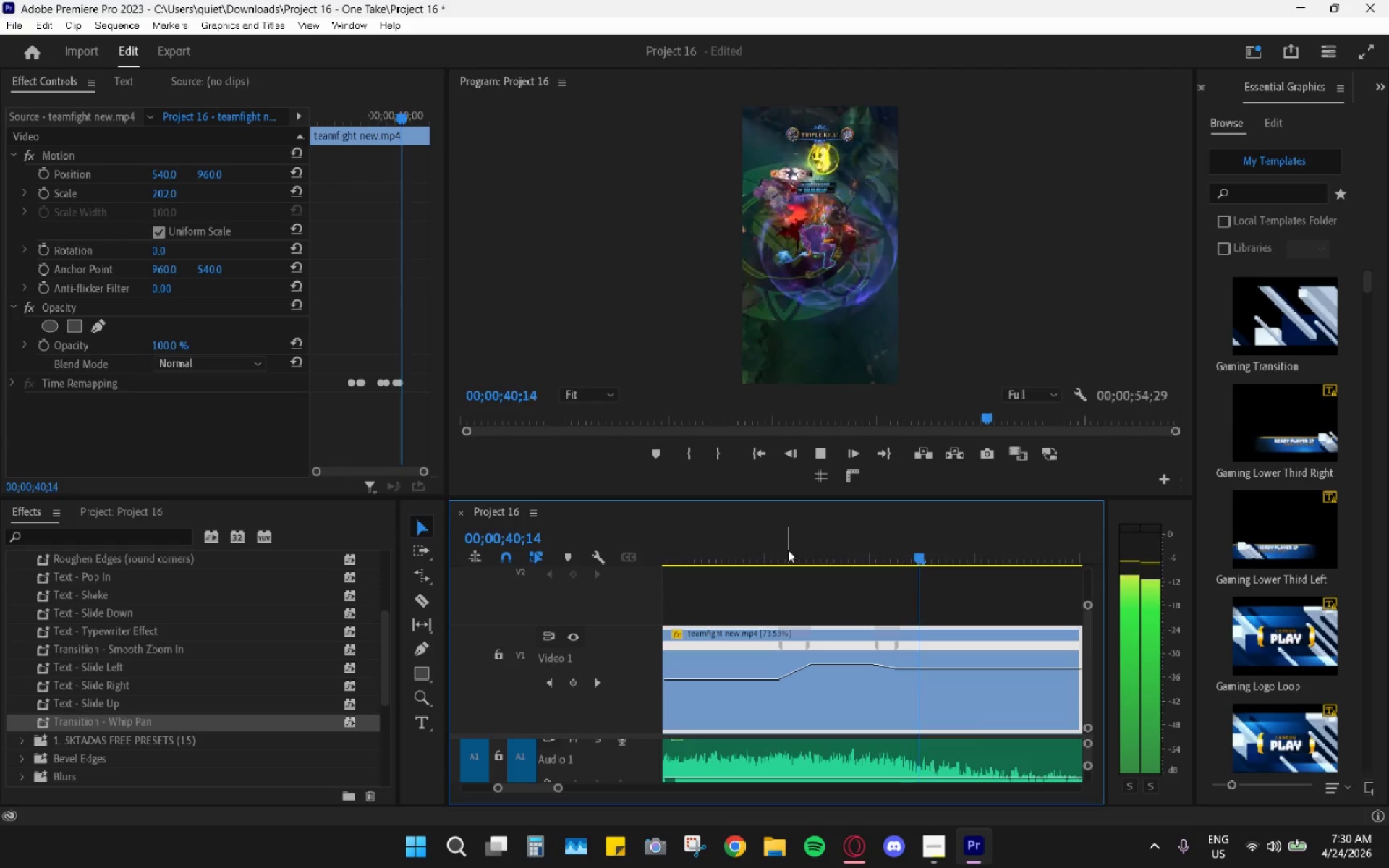 
key(Space)
 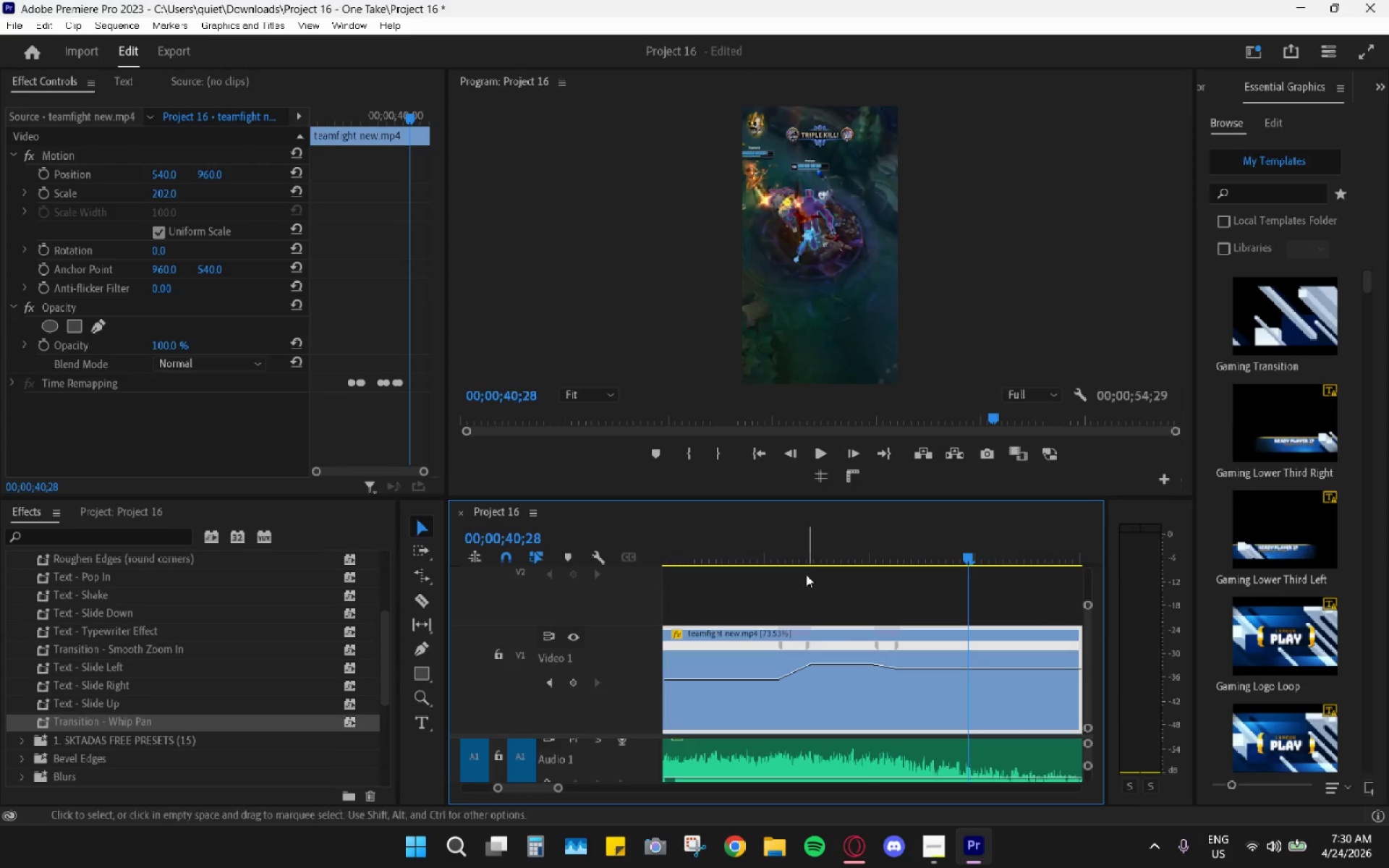 
left_click_drag(start_coordinate=[750, 548], to_coordinate=[724, 548])
 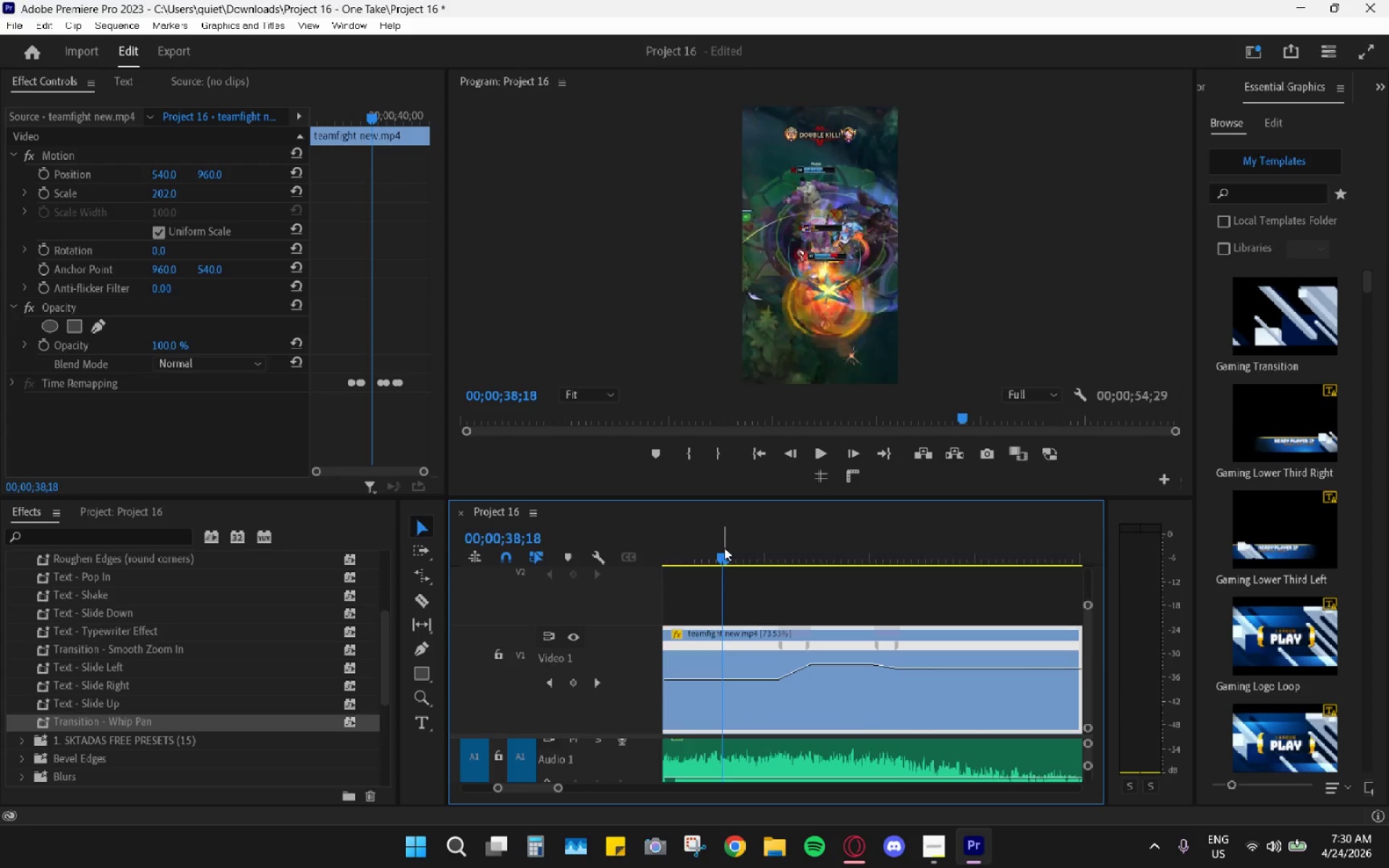 
key(Space)
 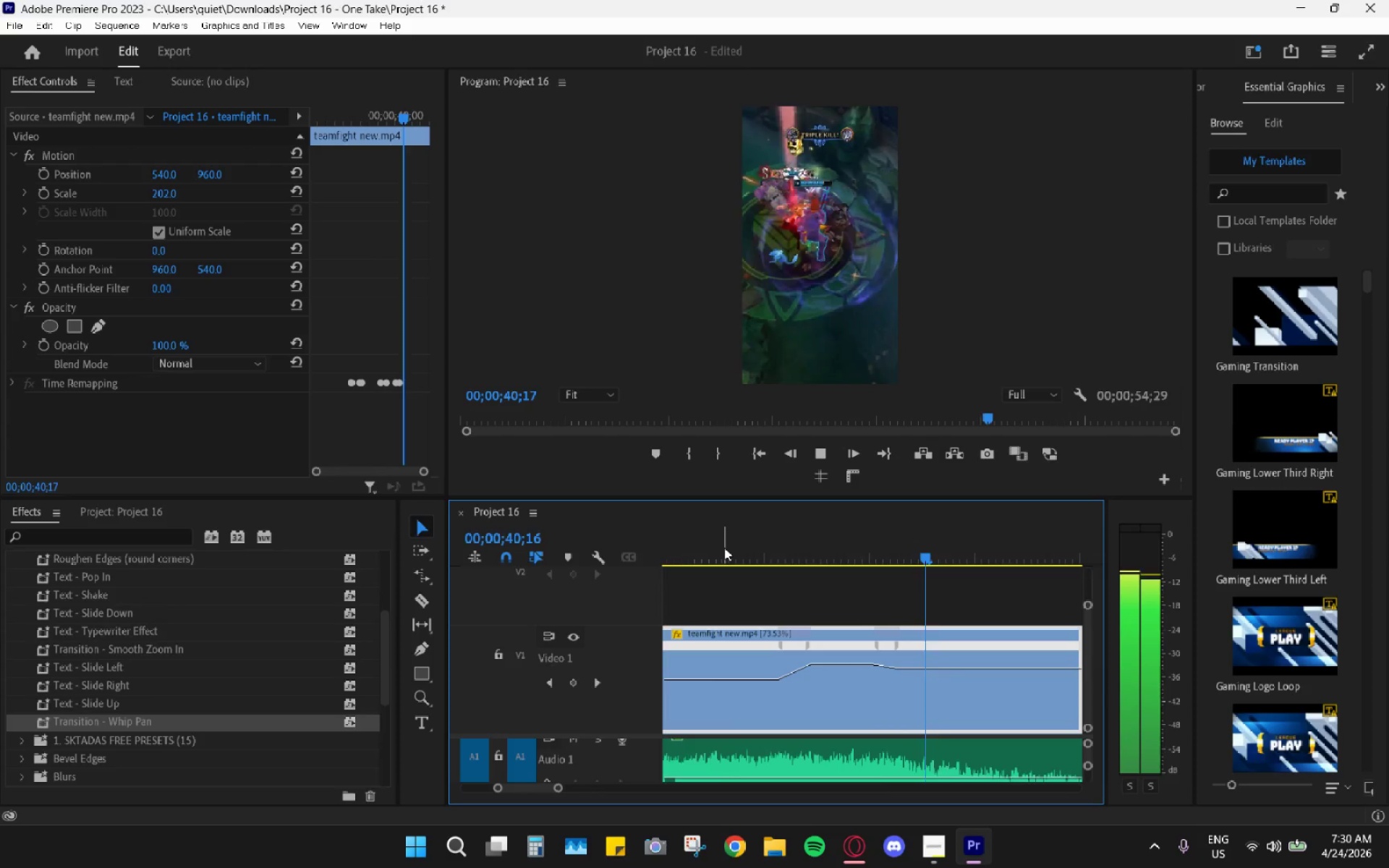 
key(Space)
 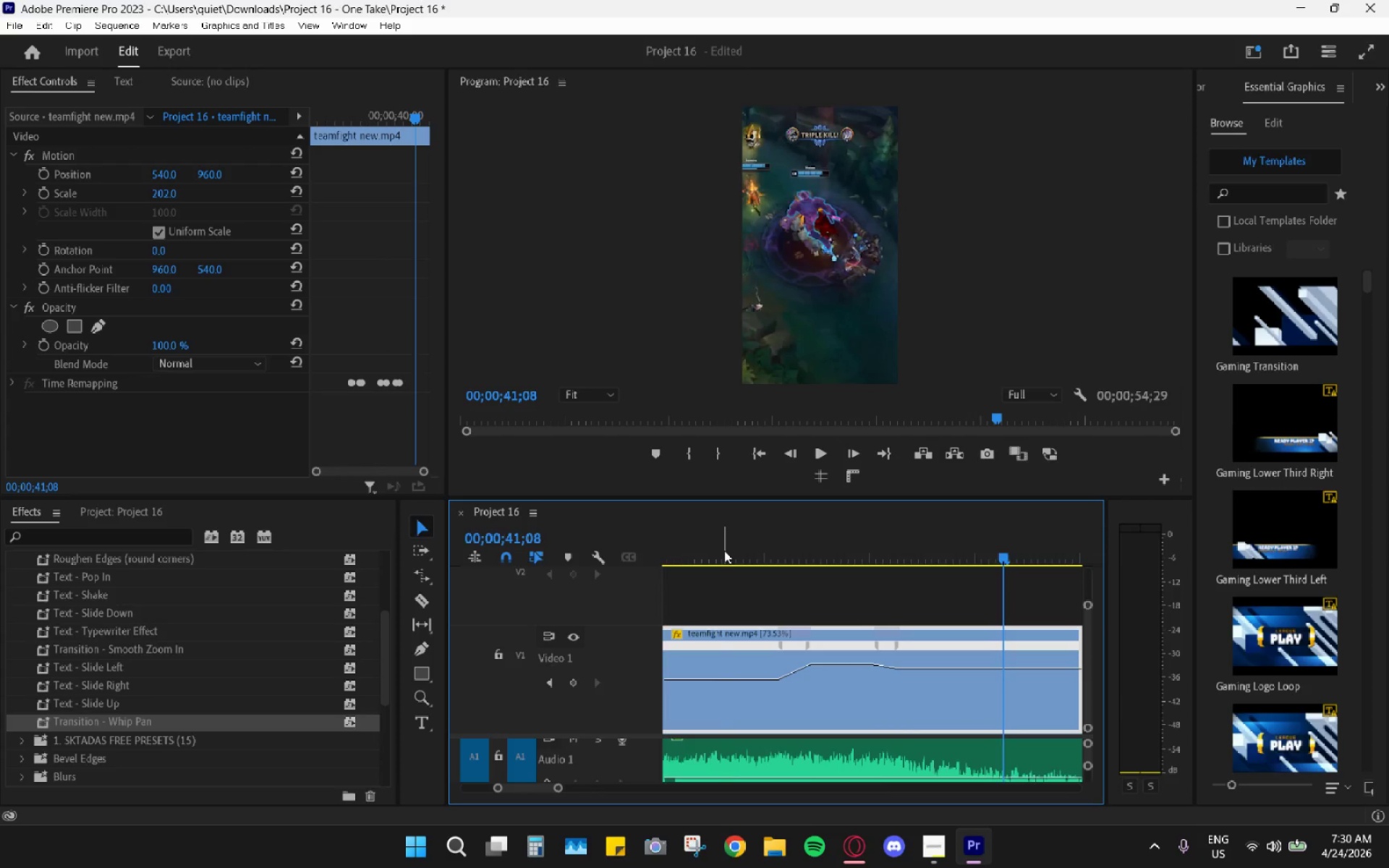 
left_click_drag(start_coordinate=[723, 550], to_coordinate=[719, 550])
 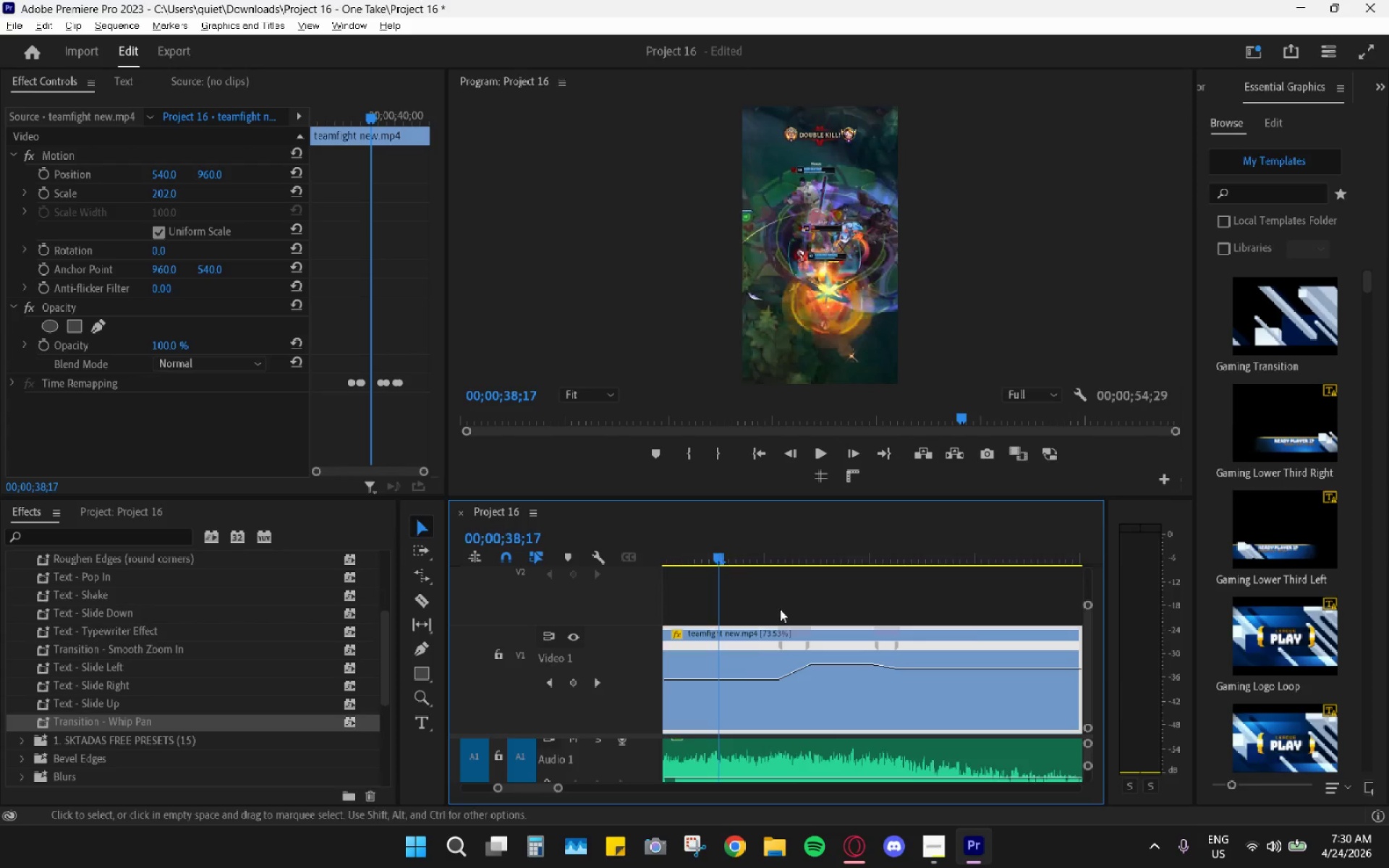 
hold_key(key=AltLeft, duration=0.84)
 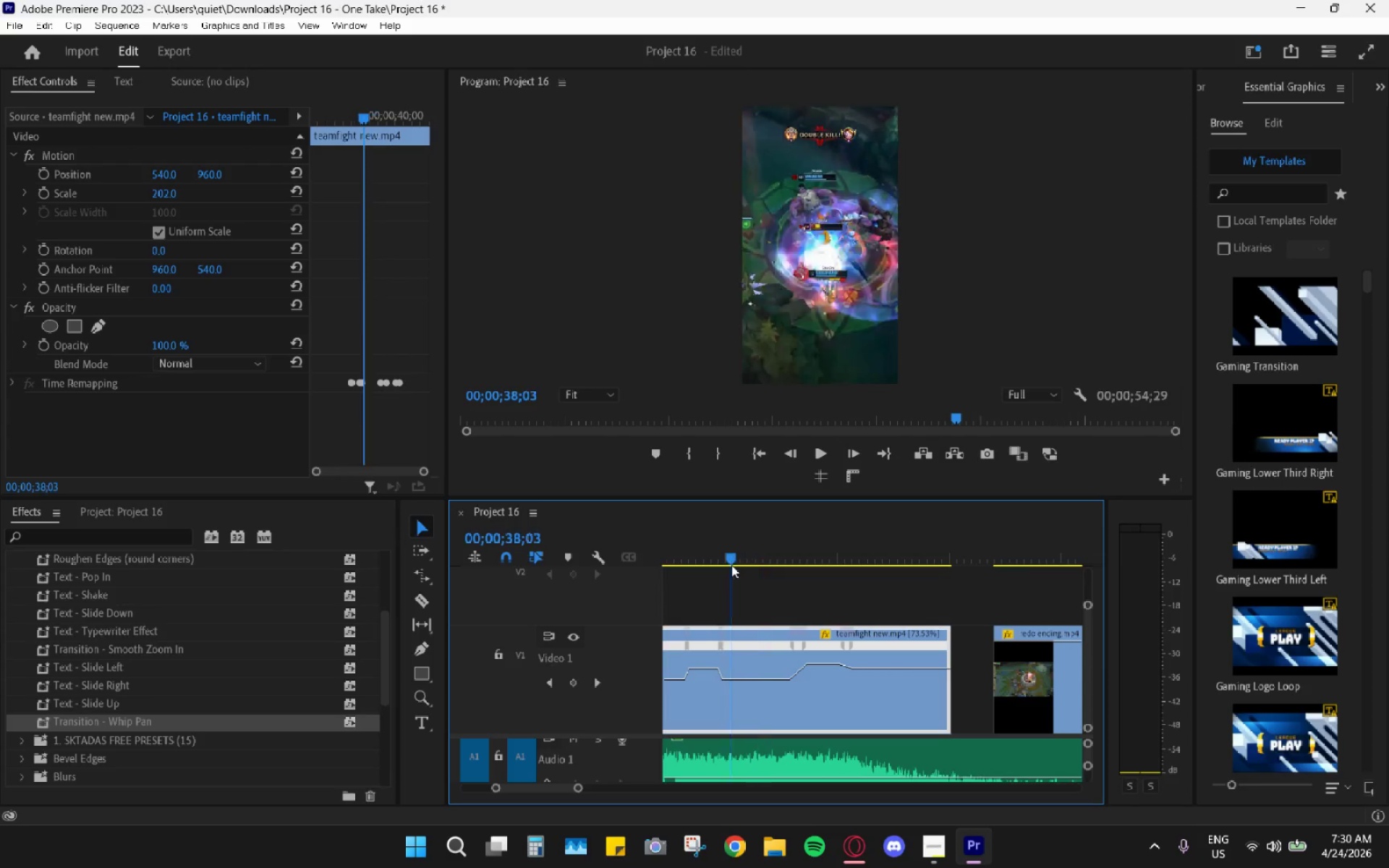 
left_click_drag(start_coordinate=[736, 563], to_coordinate=[728, 568])
 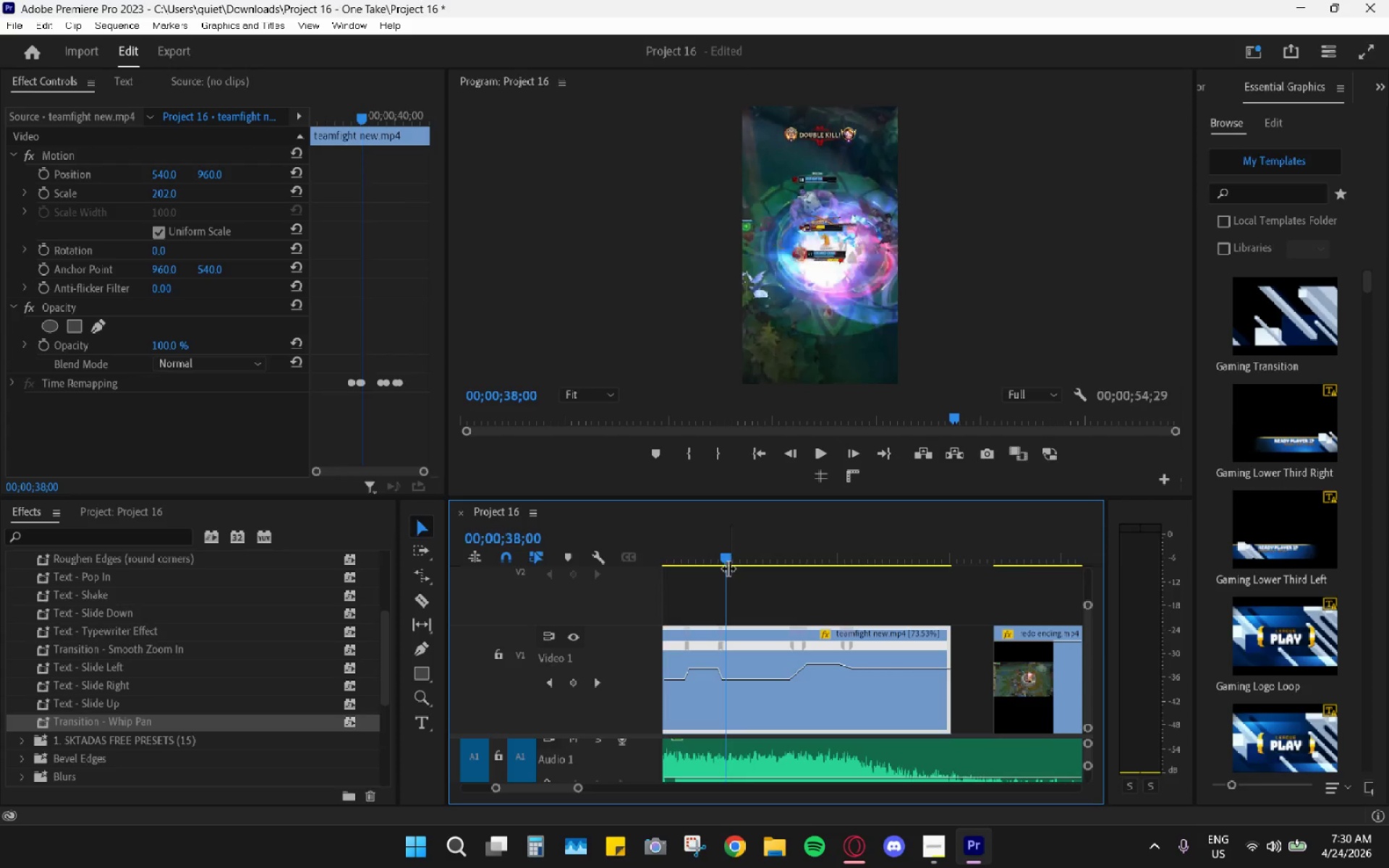 
key(Space)
 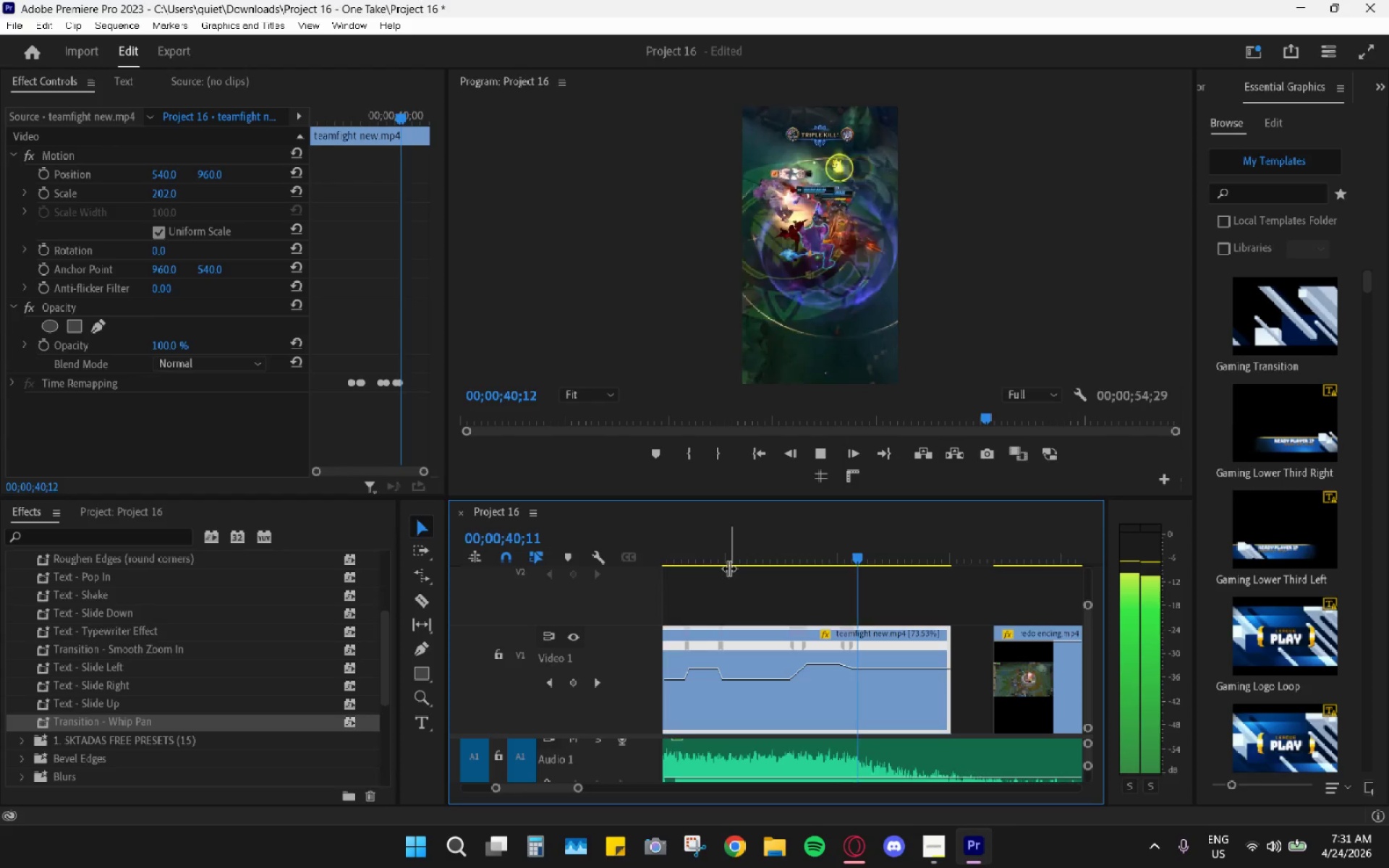 
scroll: coordinate [801, 623], scroll_direction: down, amount: 6.0
 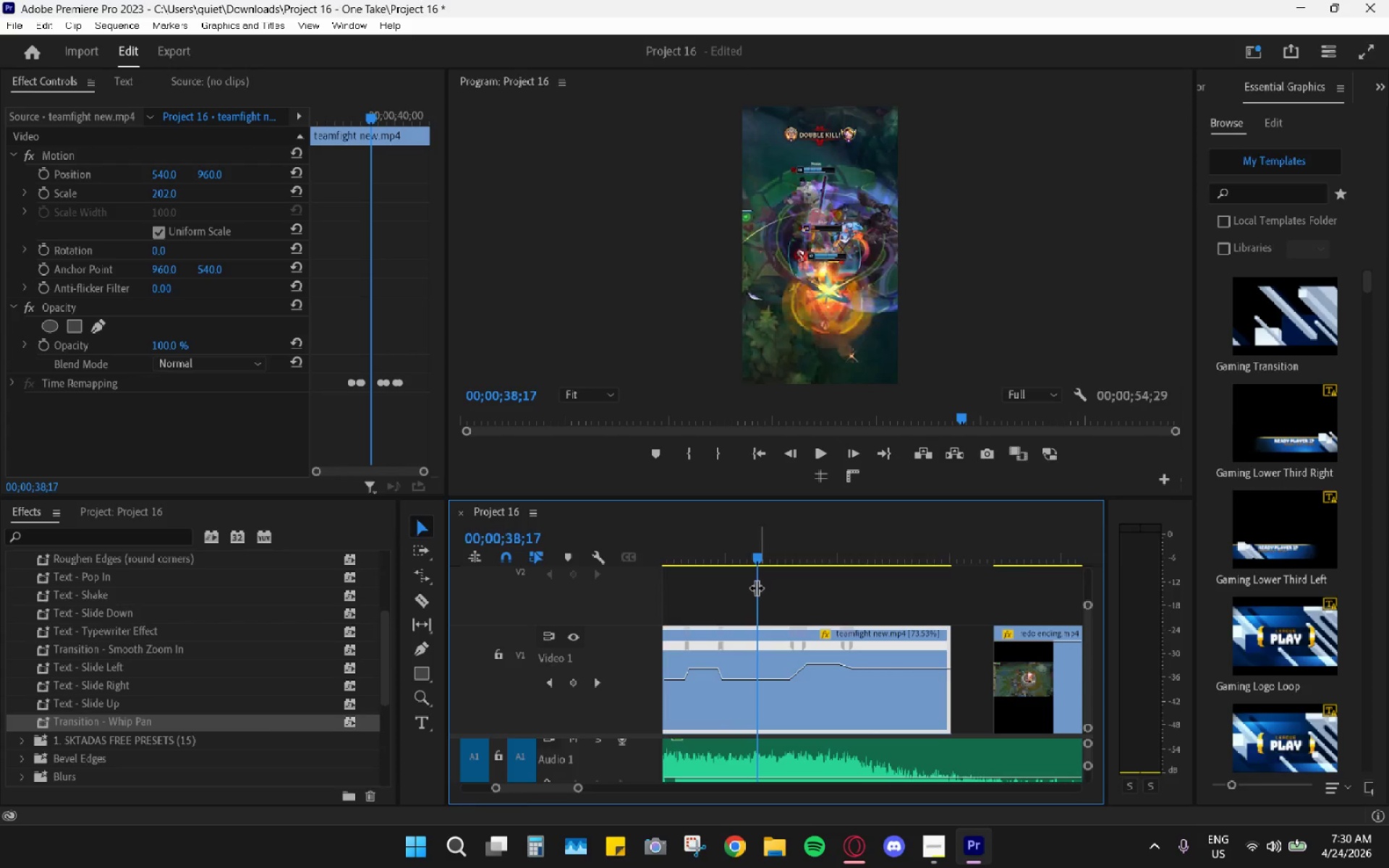 
key(Space)
 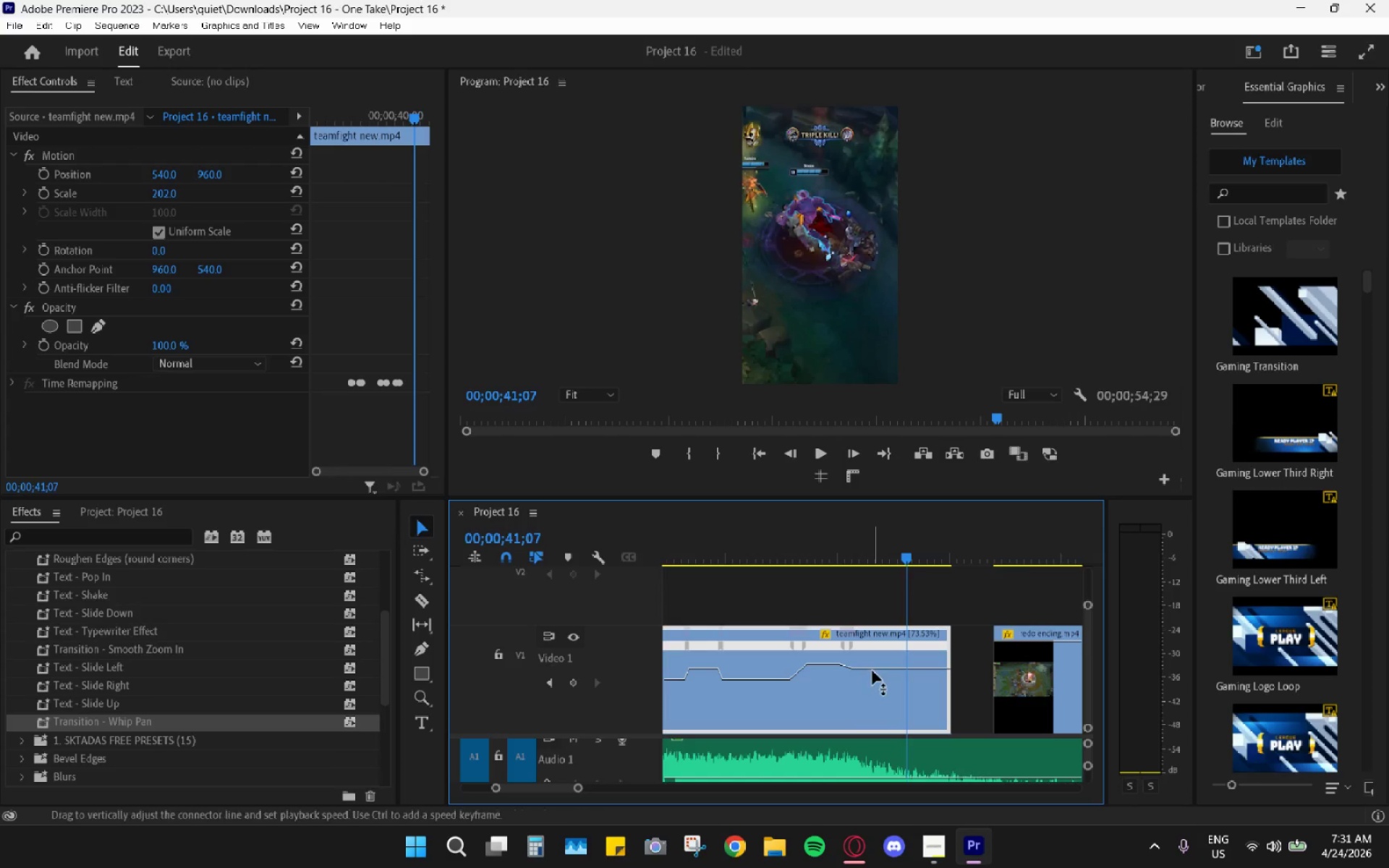 
left_click_drag(start_coordinate=[872, 671], to_coordinate=[872, 663])
 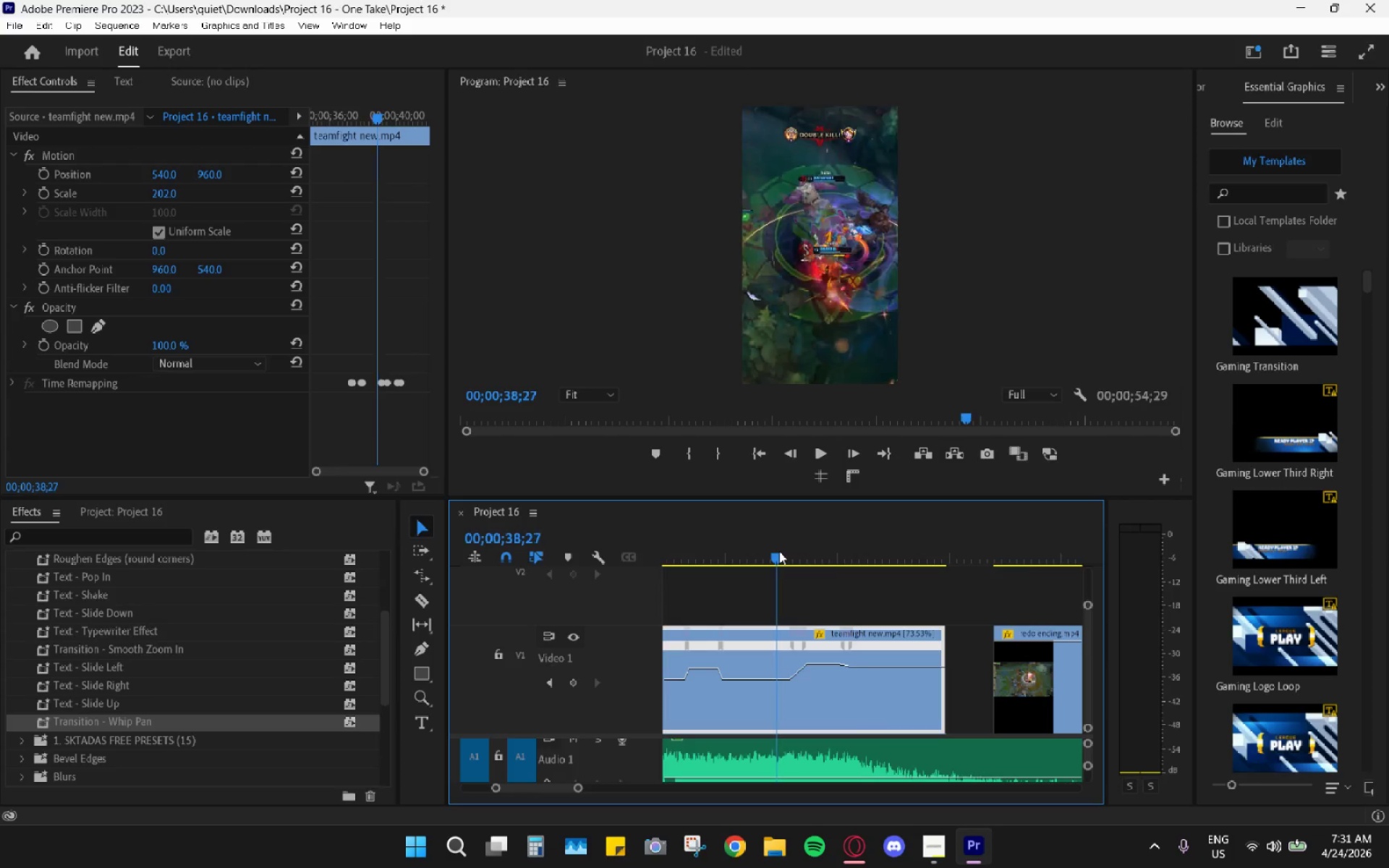 
key(Space)
 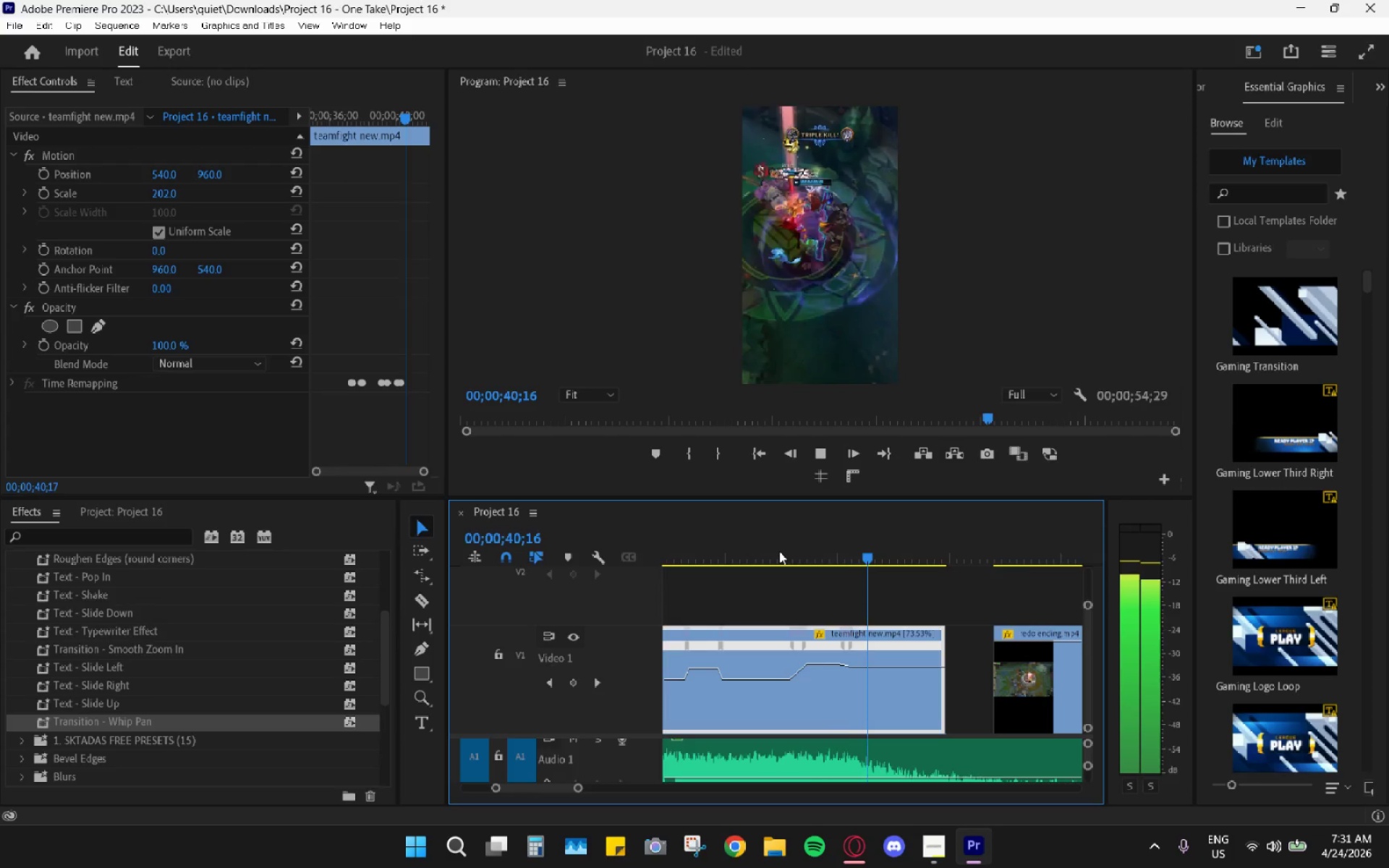 
key(Space)
 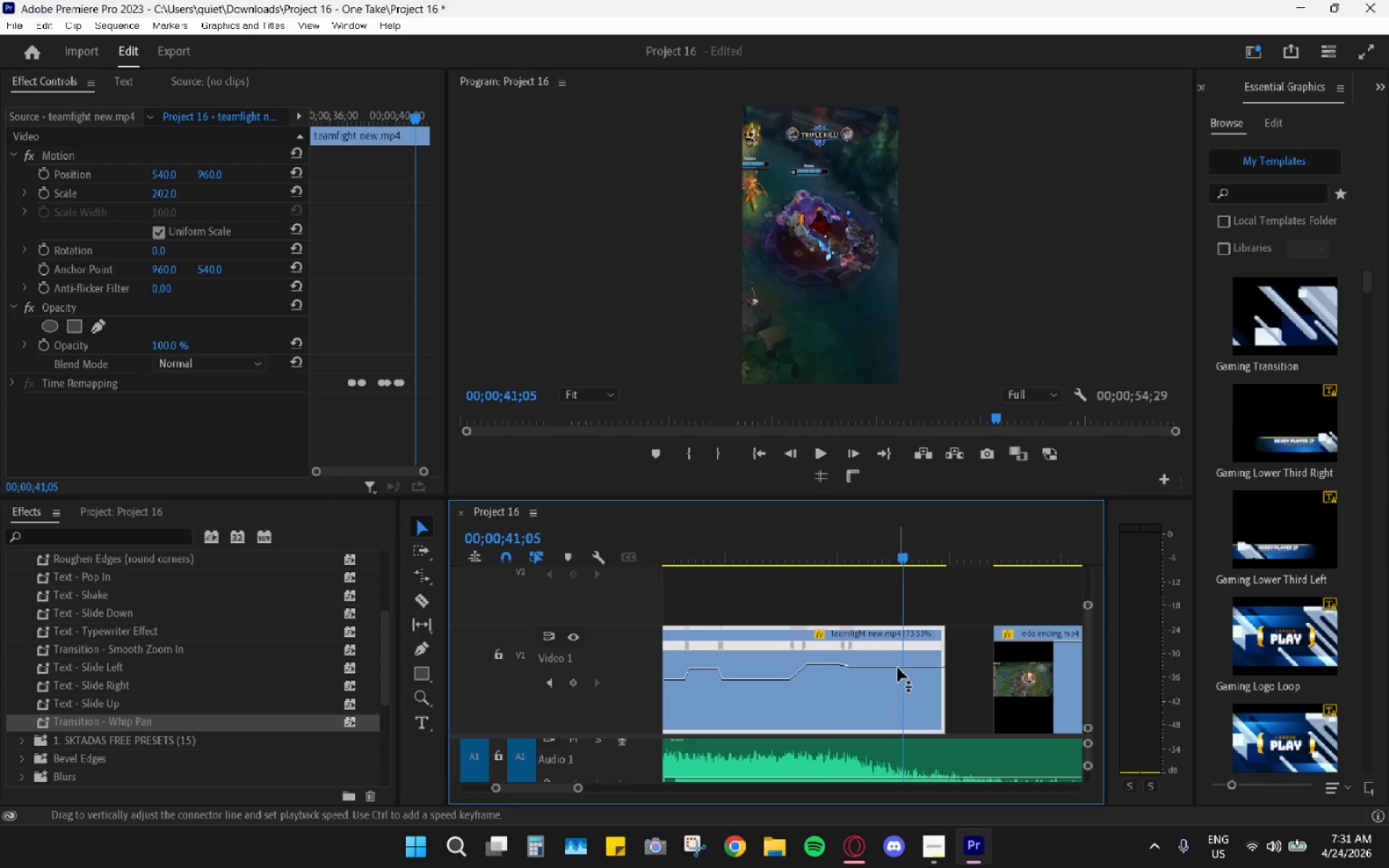 
left_click_drag(start_coordinate=[897, 668], to_coordinate=[897, 663])
 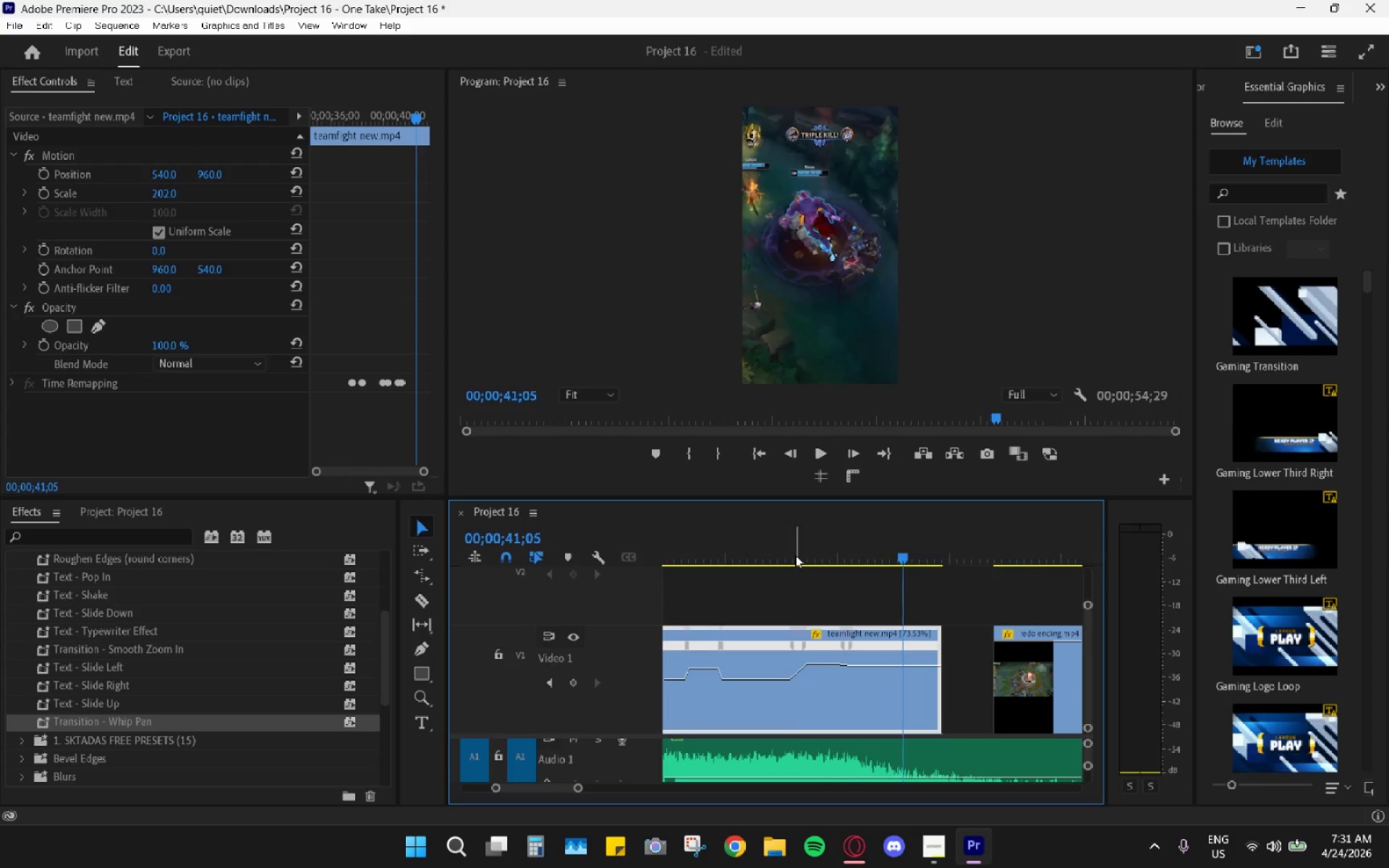 
left_click_drag(start_coordinate=[794, 554], to_coordinate=[786, 556])
 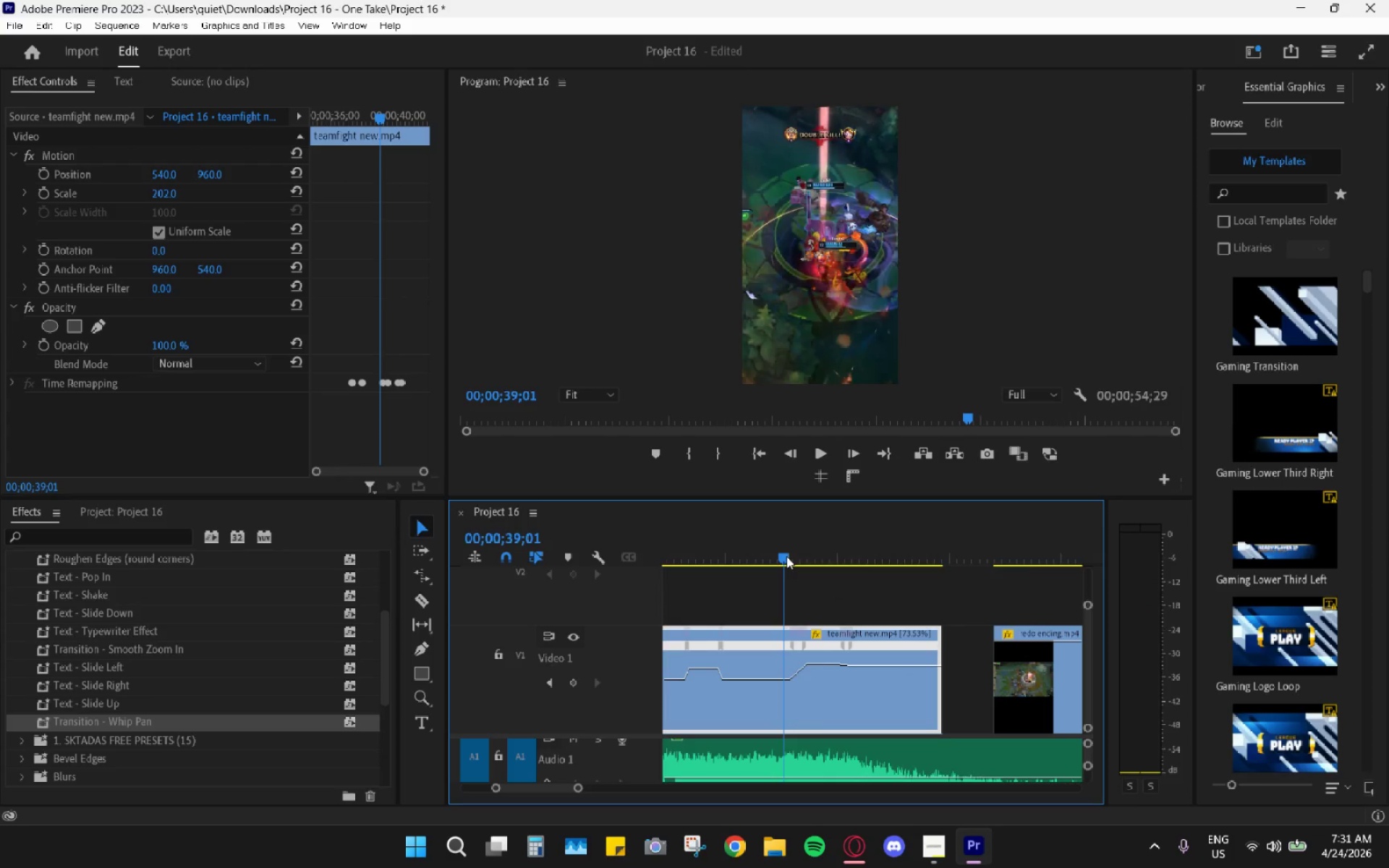 
key(Space)
 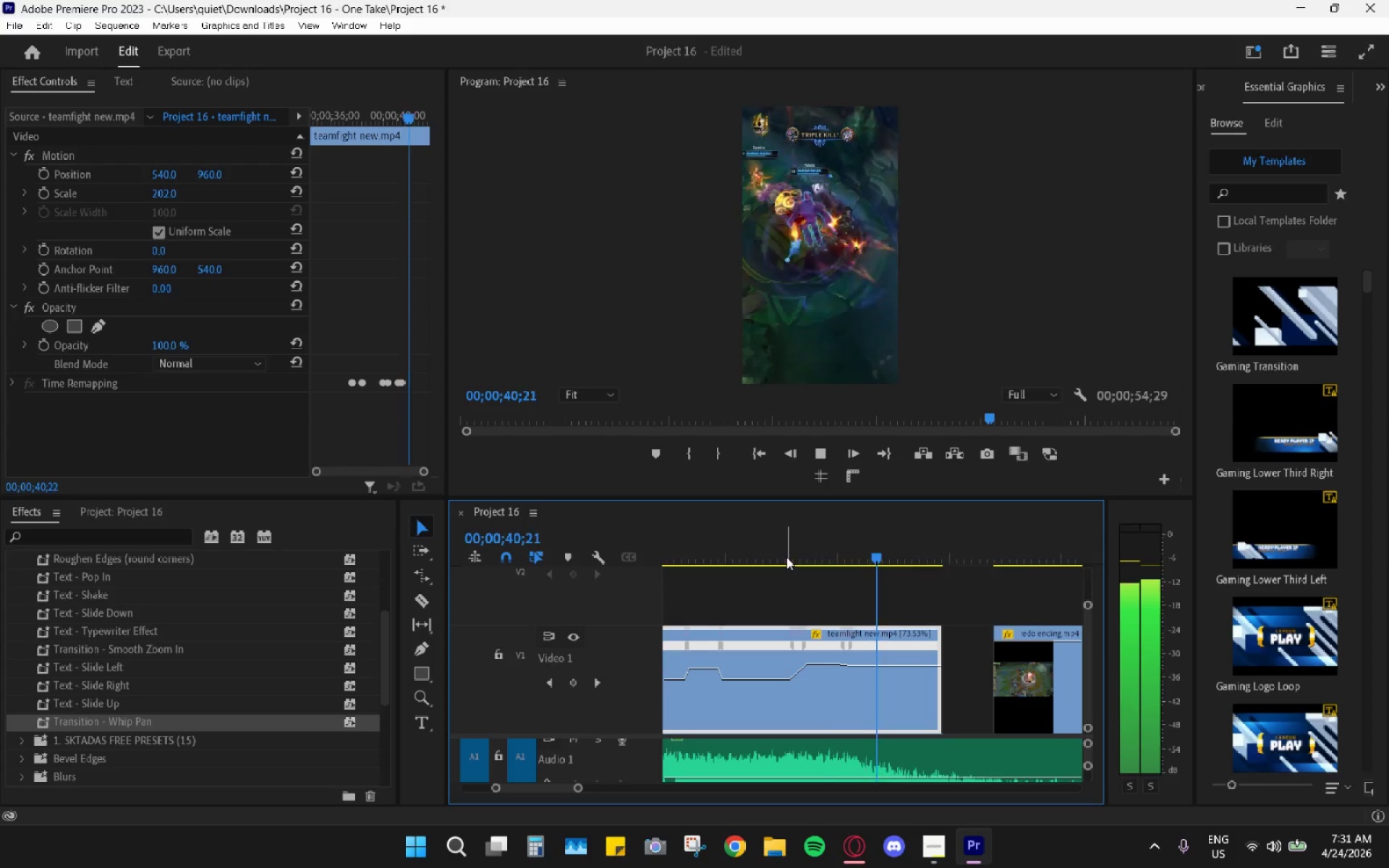 
key(Space)
 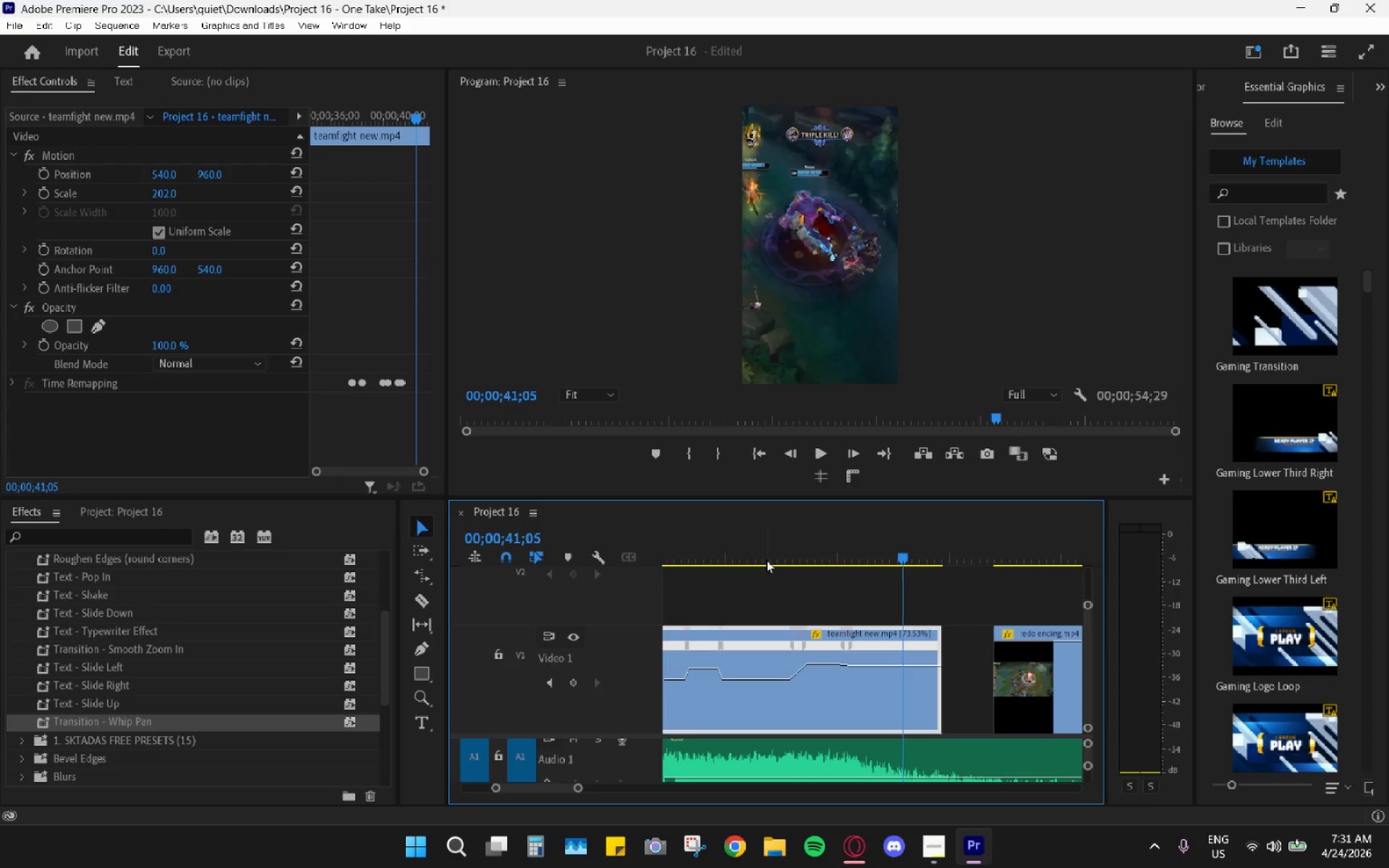 
left_click_drag(start_coordinate=[765, 561], to_coordinate=[745, 572])
 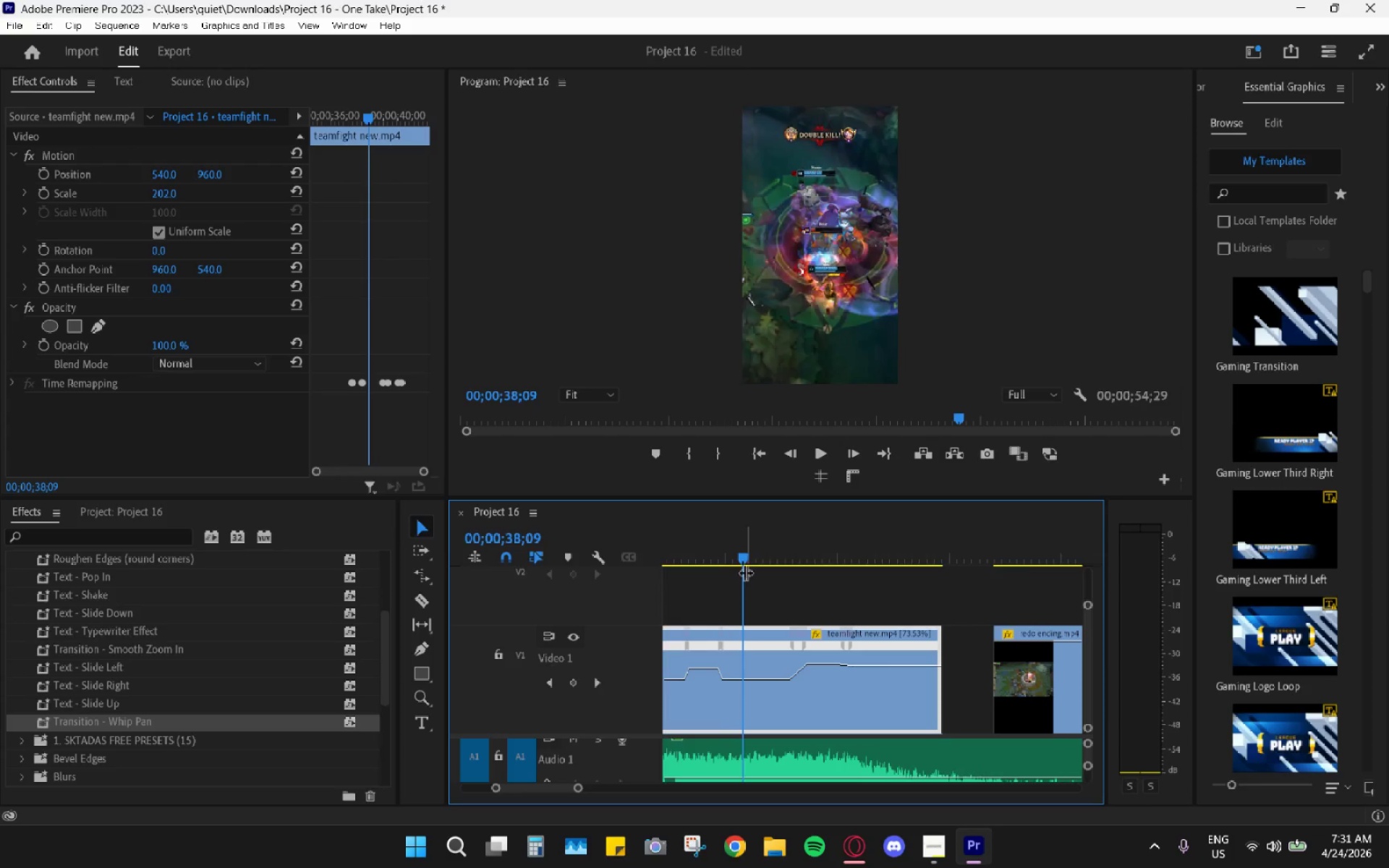 
key(Space)
 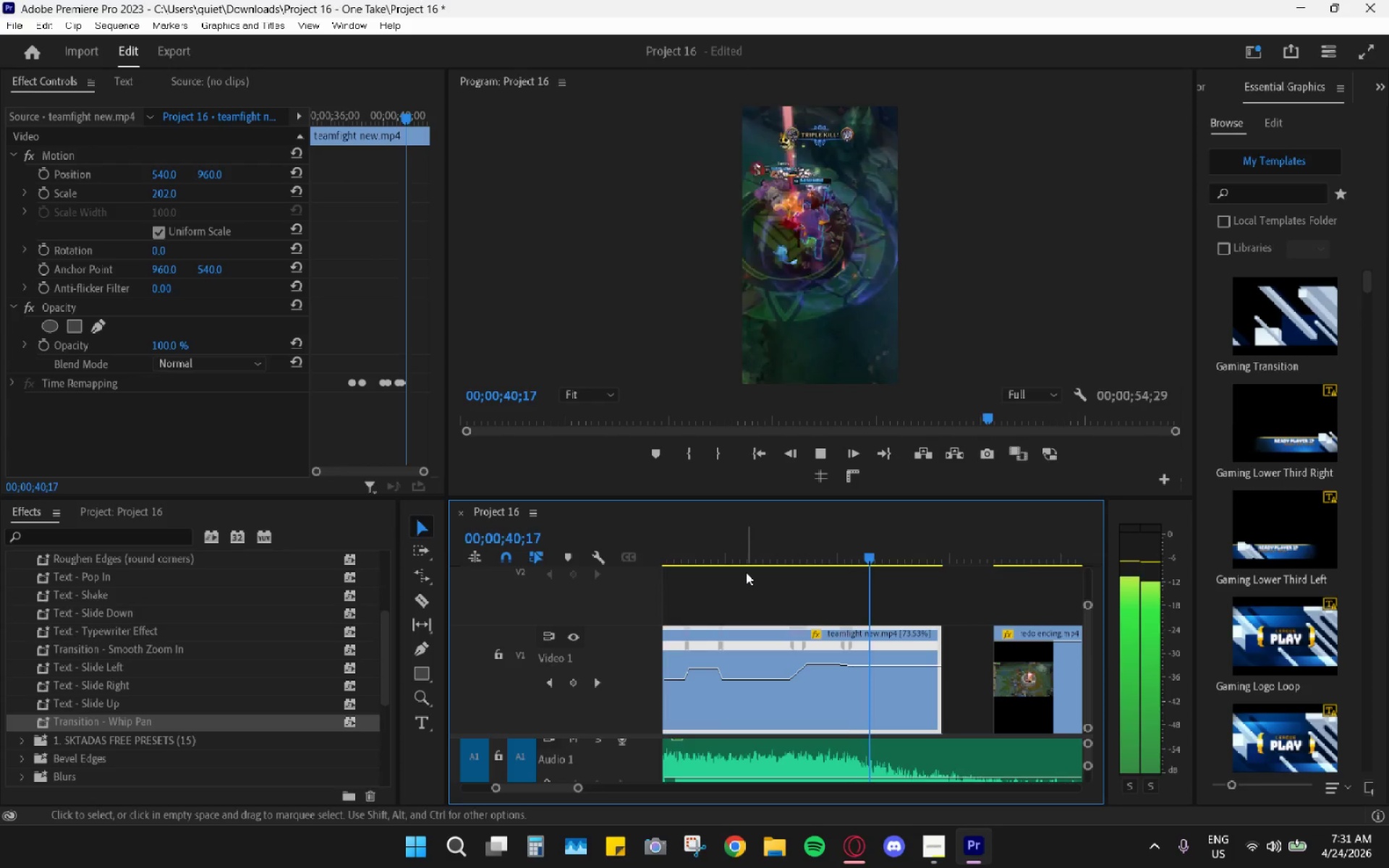 
key(Space)
 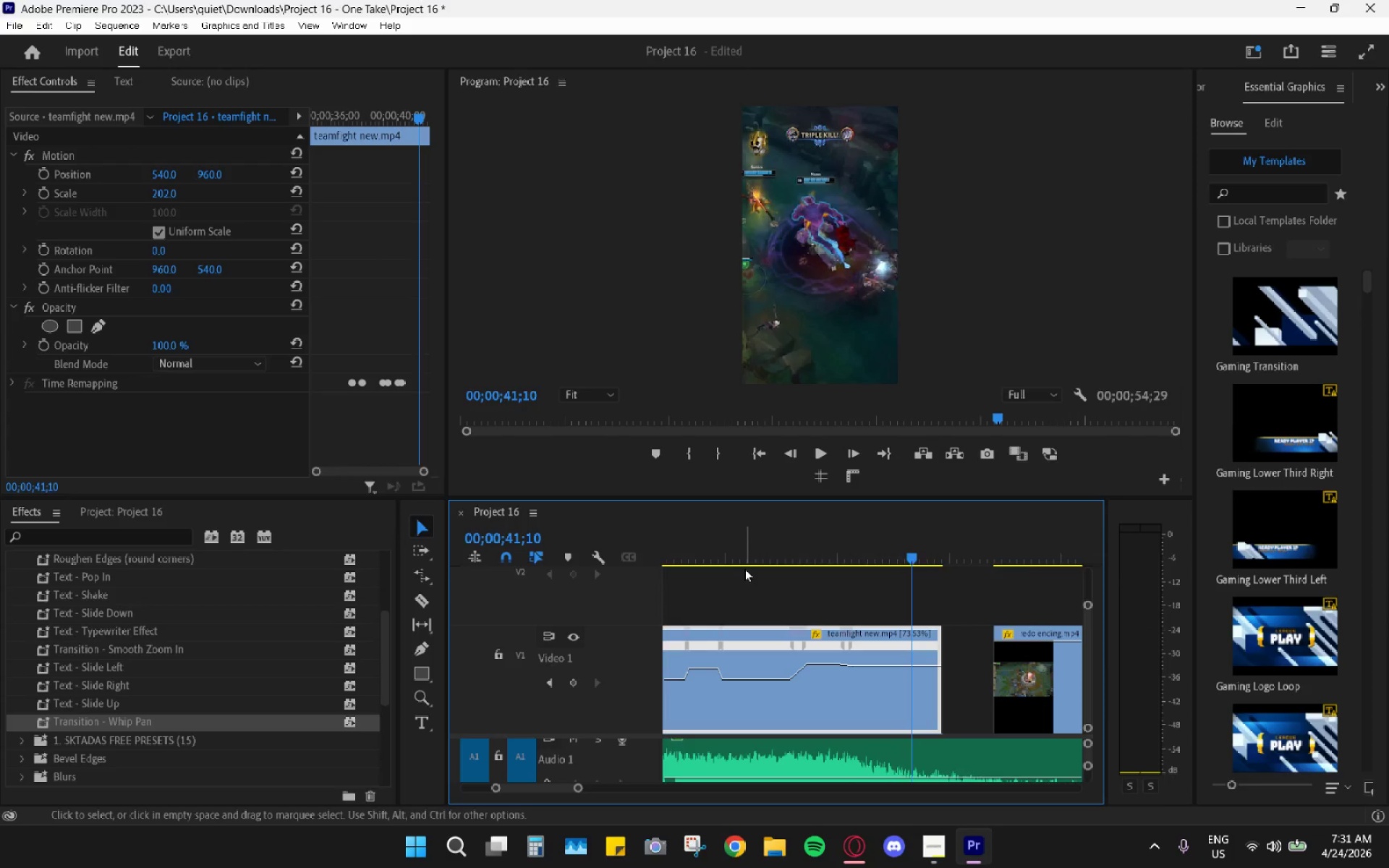 
left_click_drag(start_coordinate=[739, 555], to_coordinate=[731, 545])
 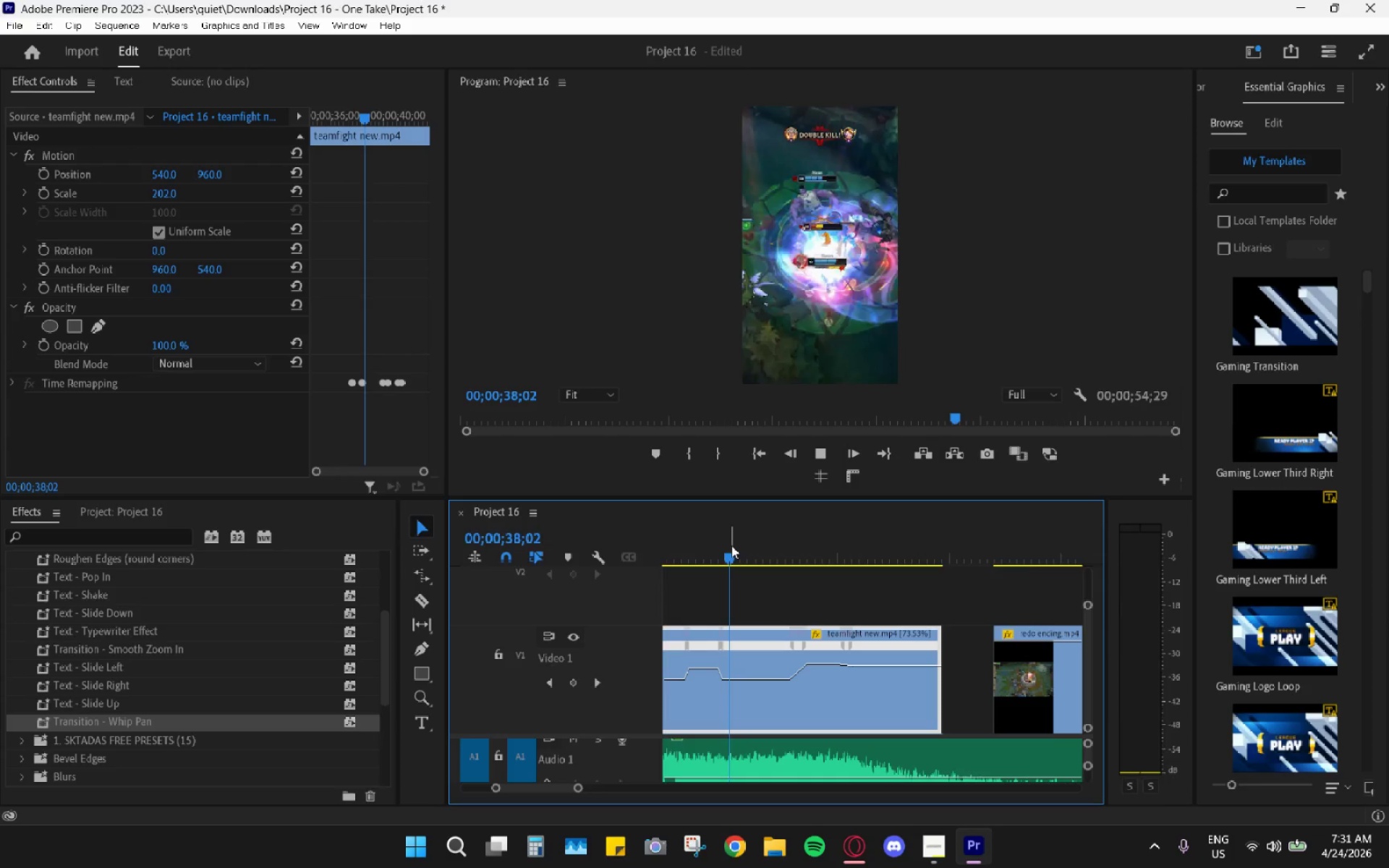 
key(Space)
 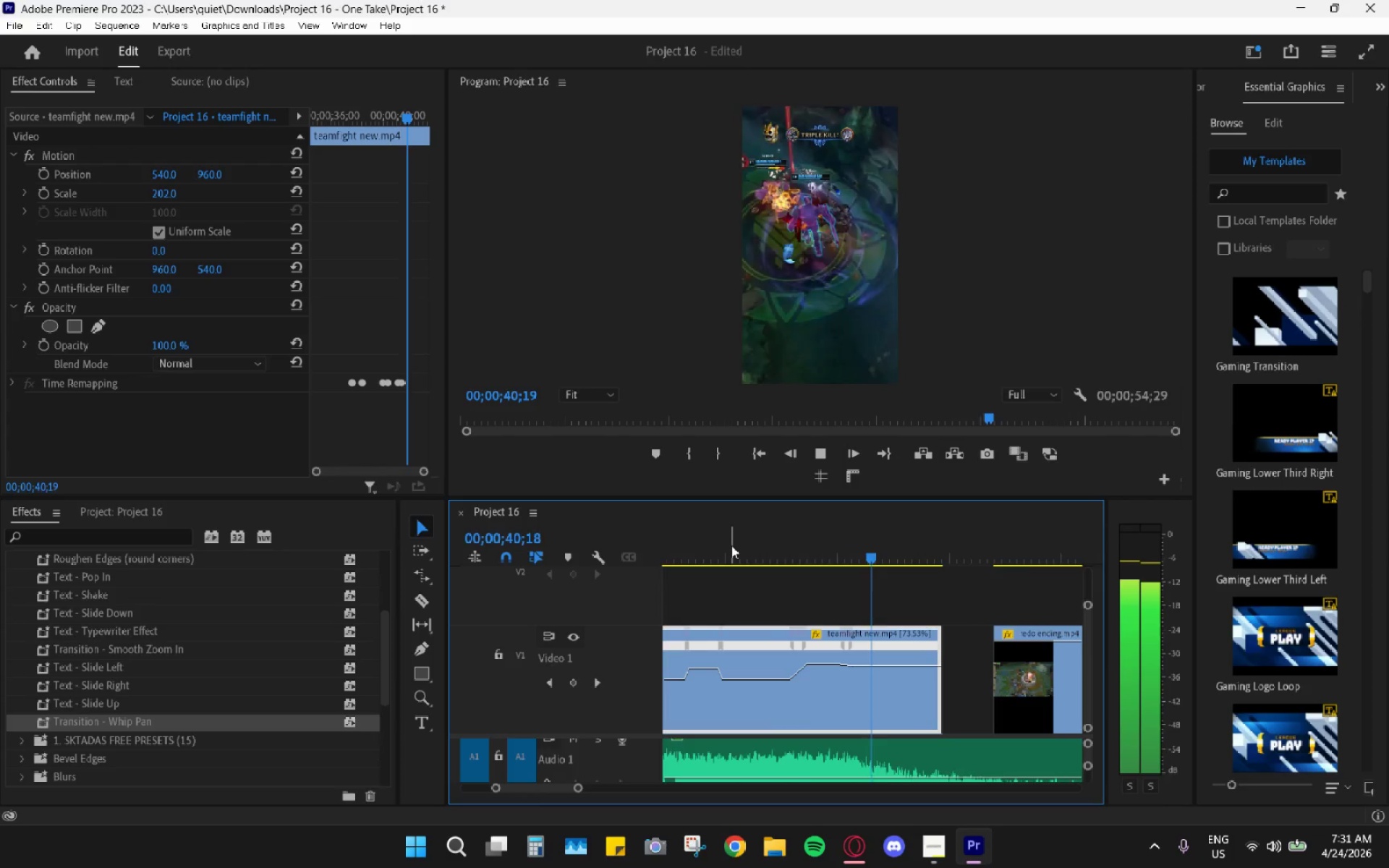 
key(Space)
 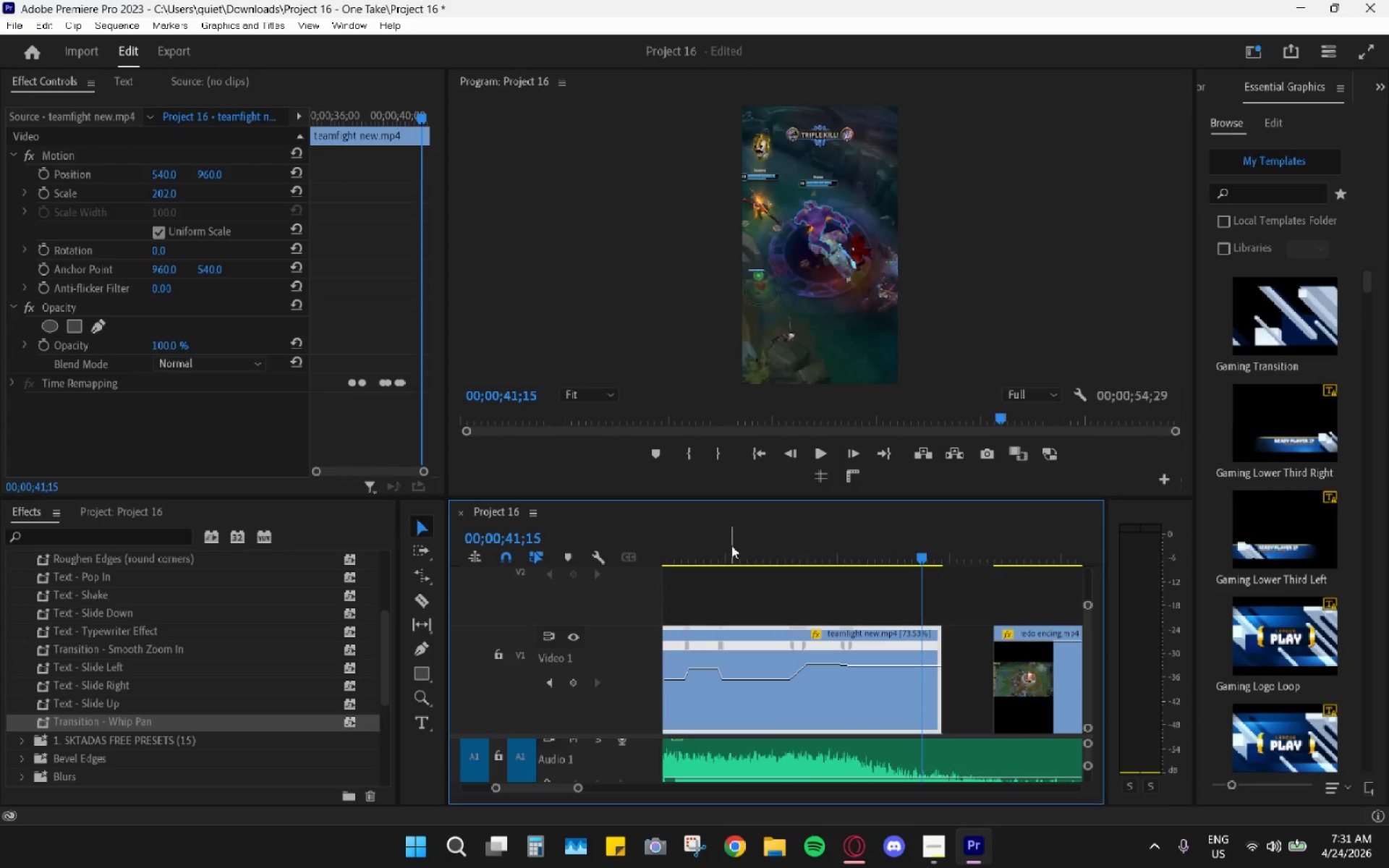 
left_click([731, 545])
 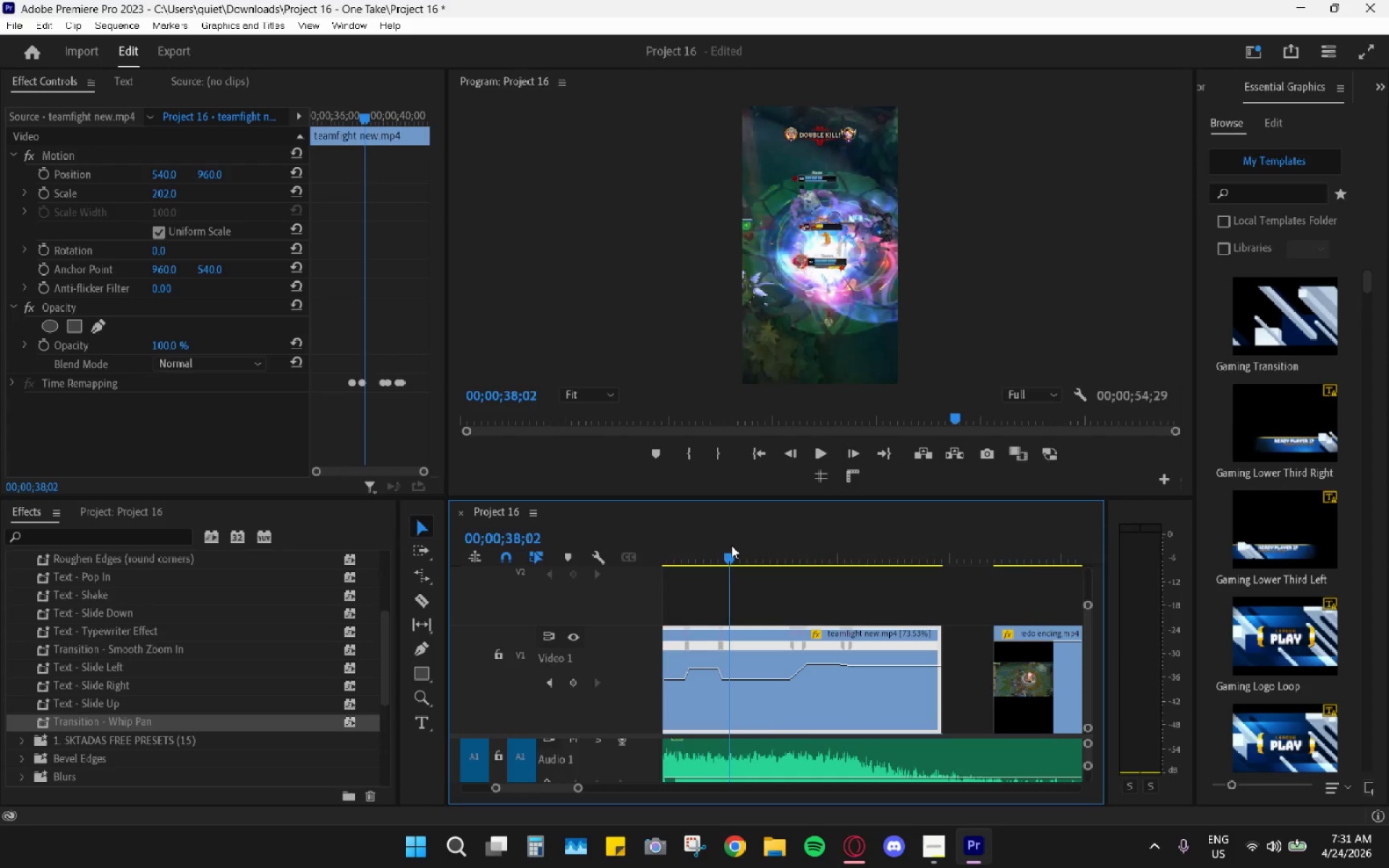 
key(Space)
 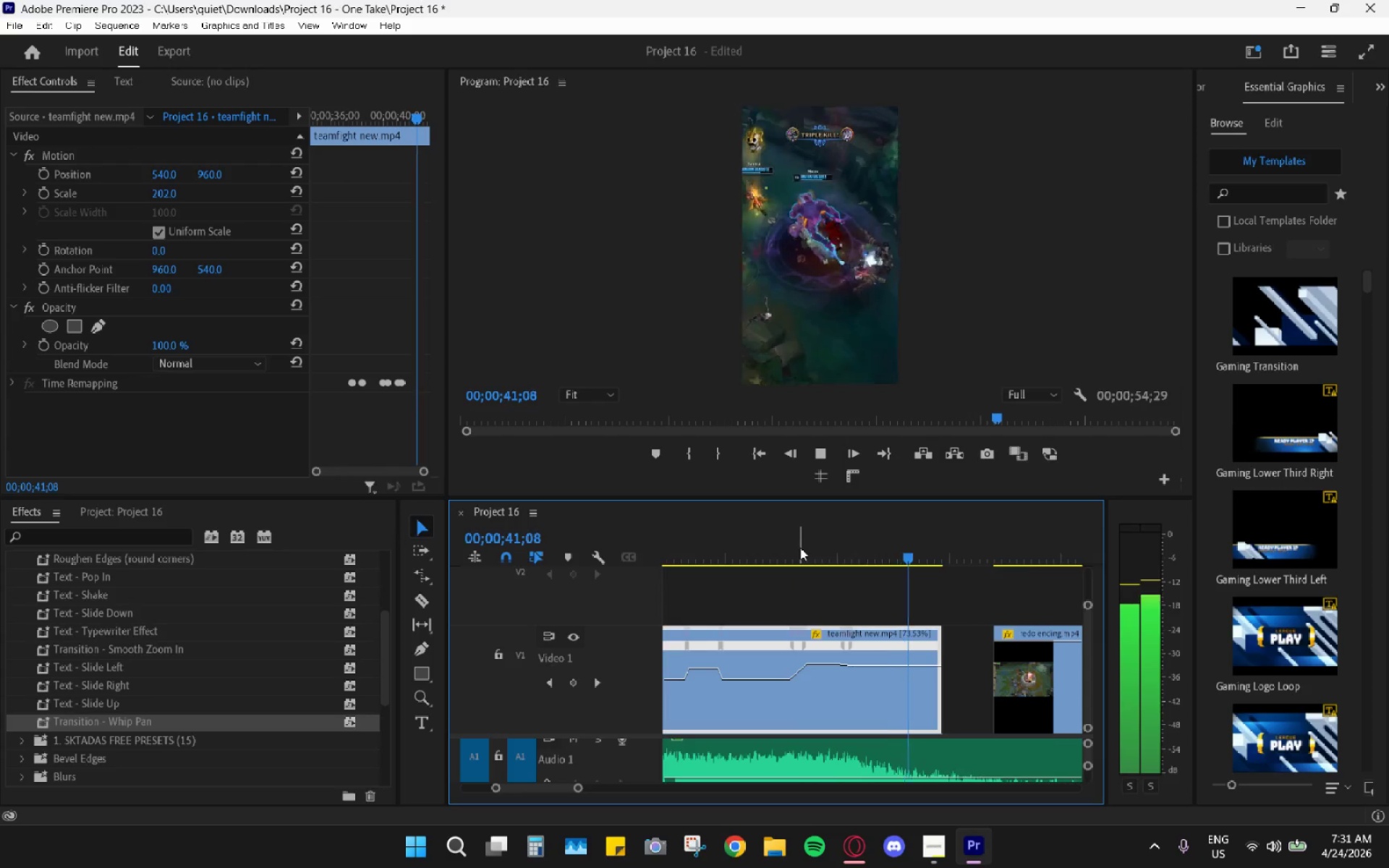 
key(Space)
 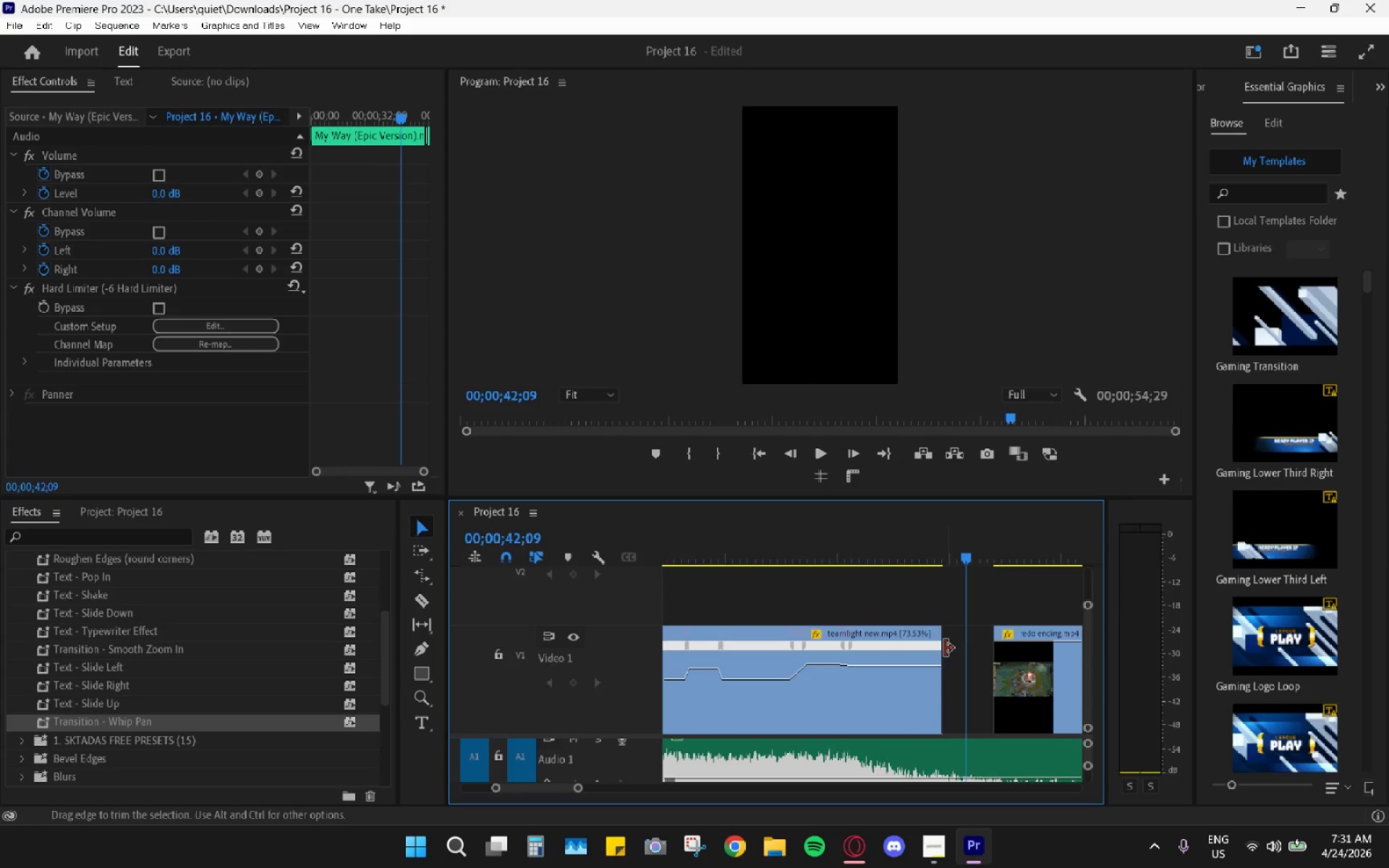 
left_click_drag(start_coordinate=[941, 647], to_coordinate=[989, 649])
 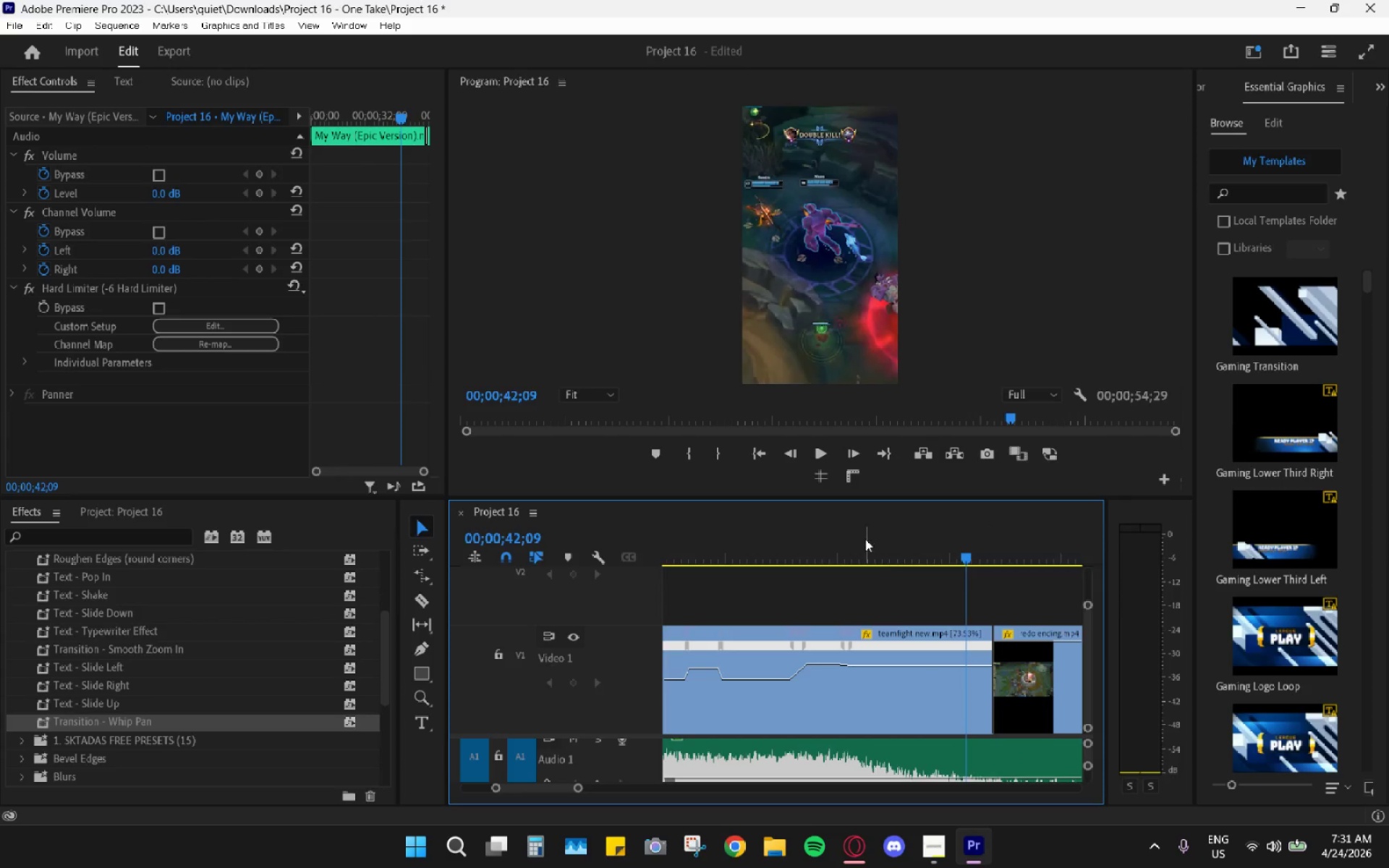 
left_click_drag(start_coordinate=[854, 537], to_coordinate=[806, 545])
 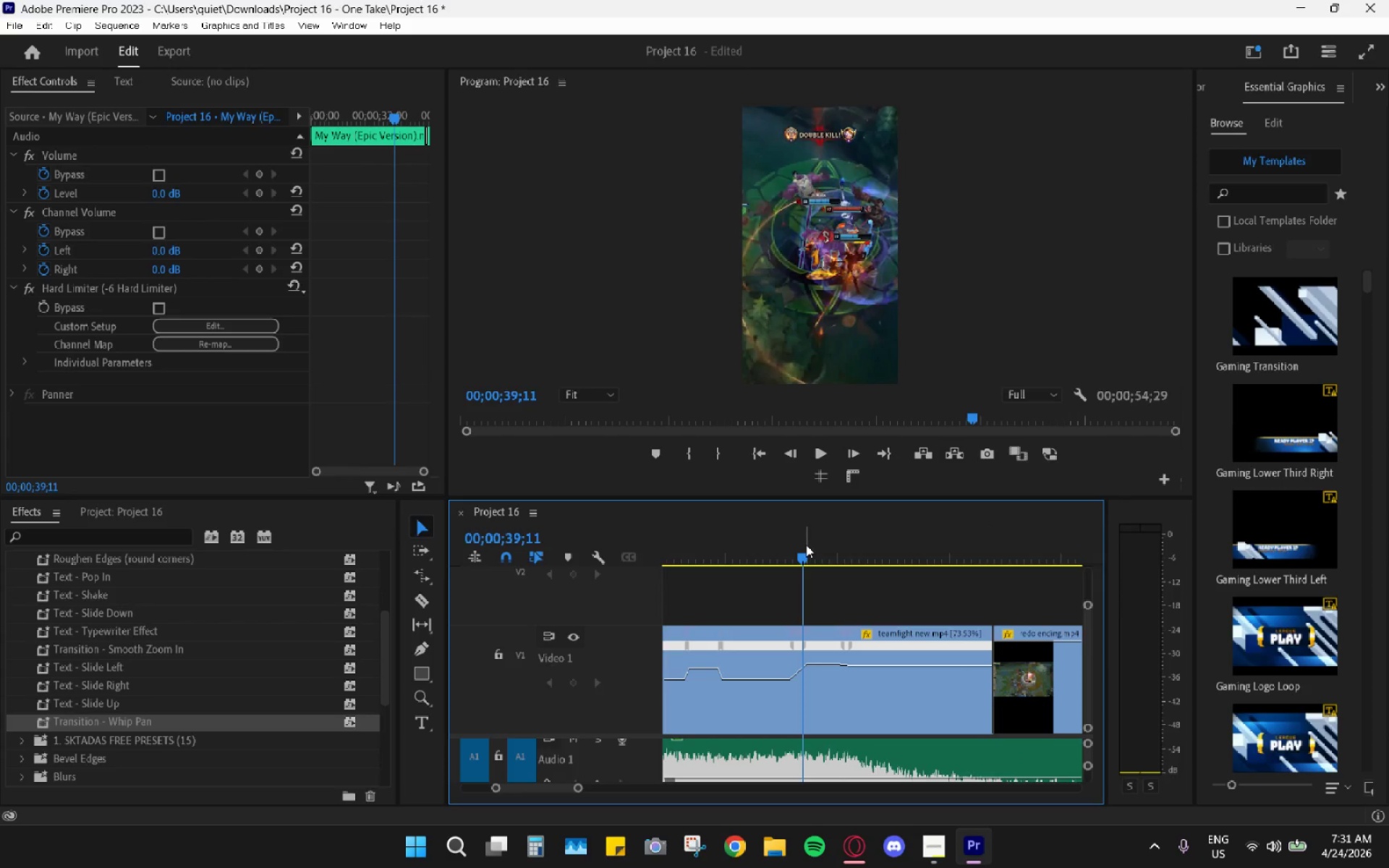 
key(Space)
 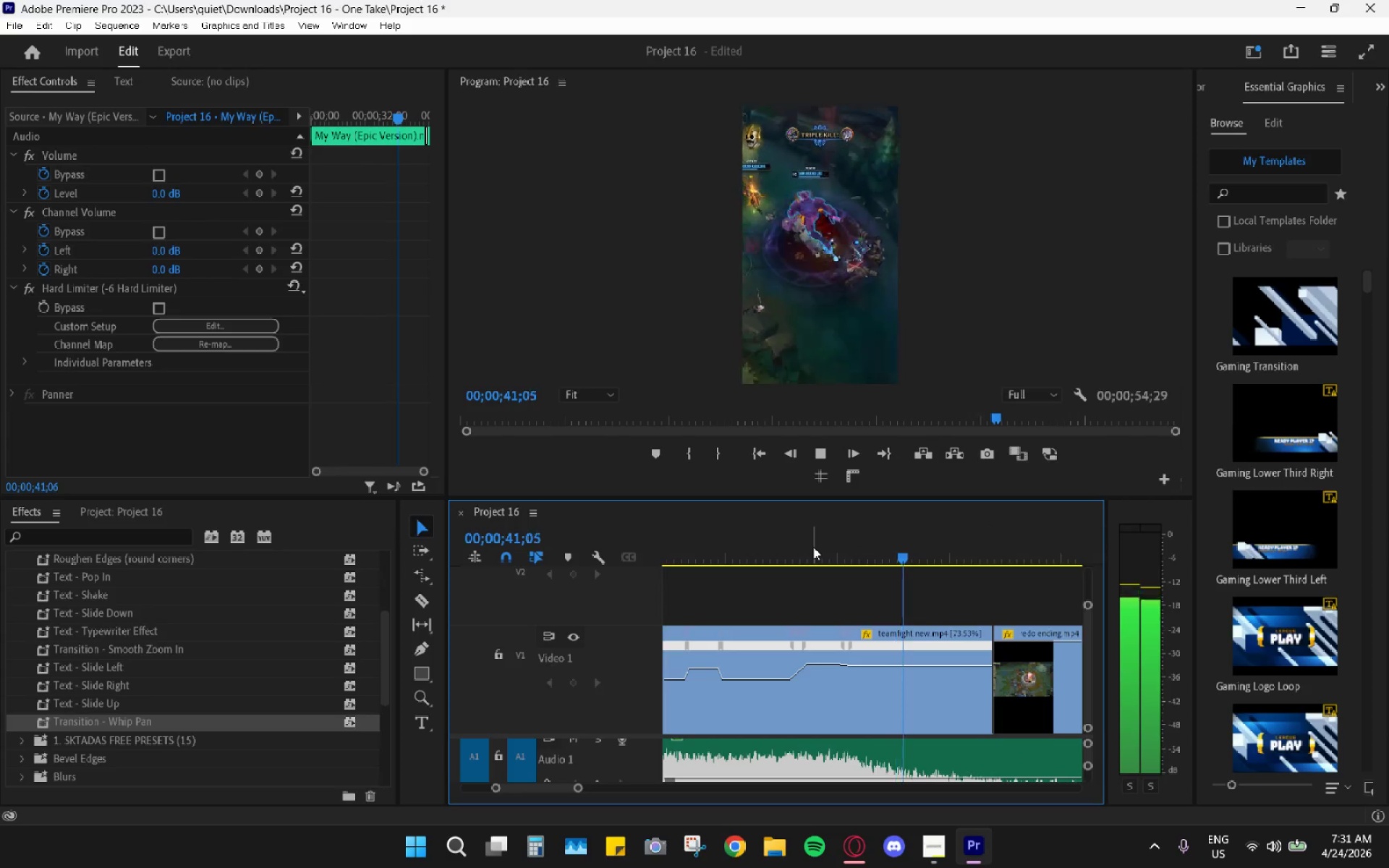 
key(Space)
 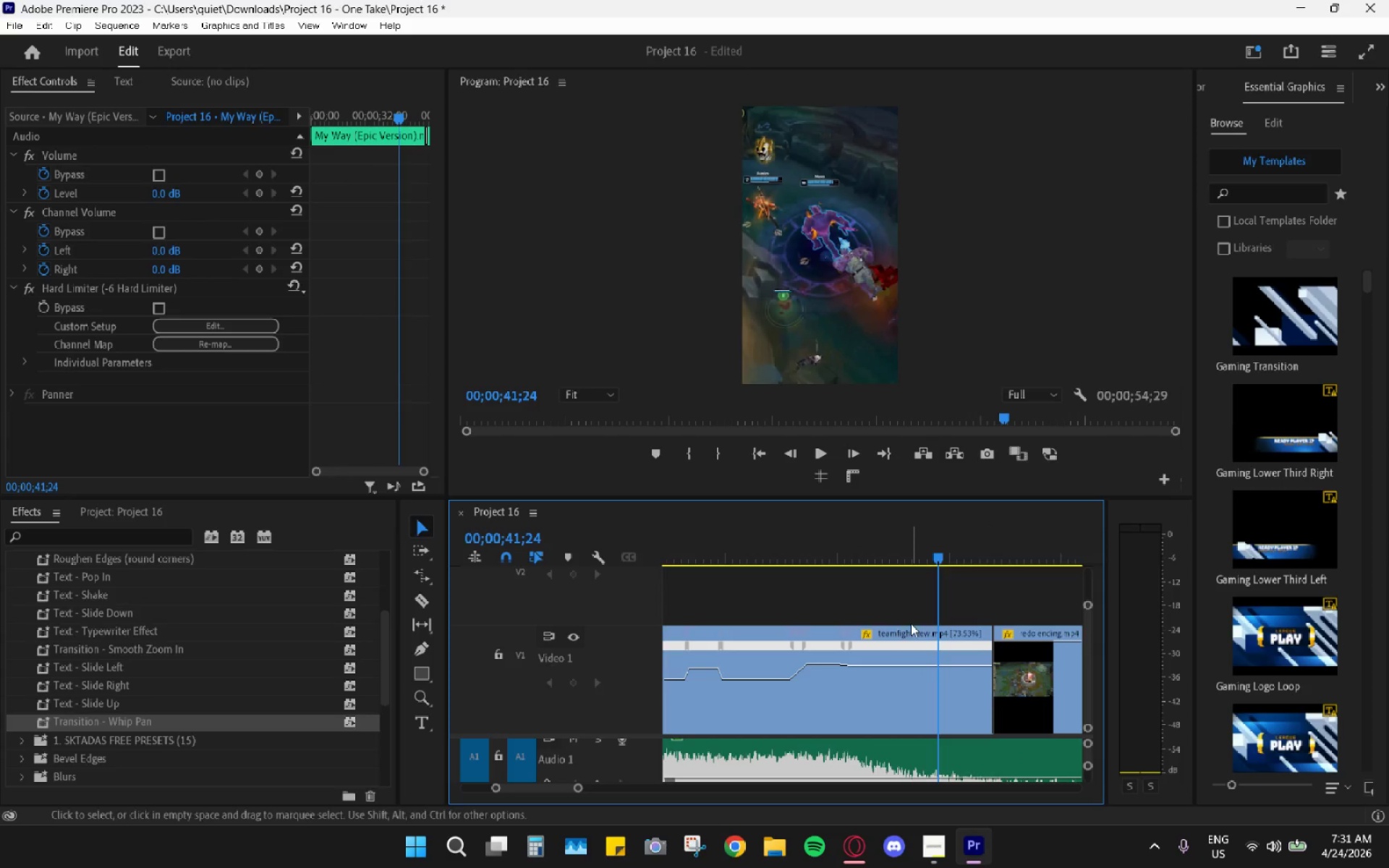 
hold_key(key=AltLeft, duration=0.97)
 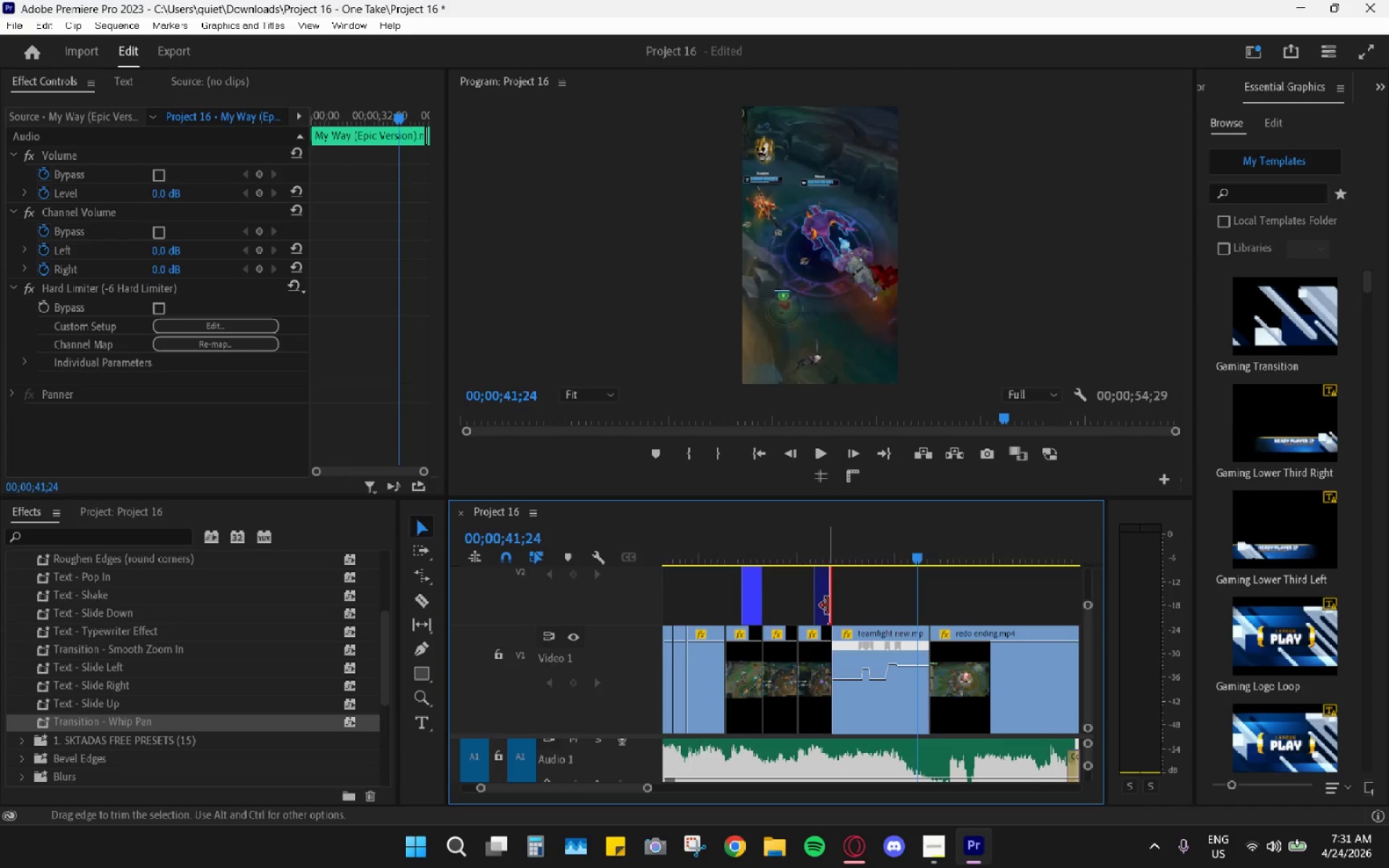 
left_click([825, 605])
 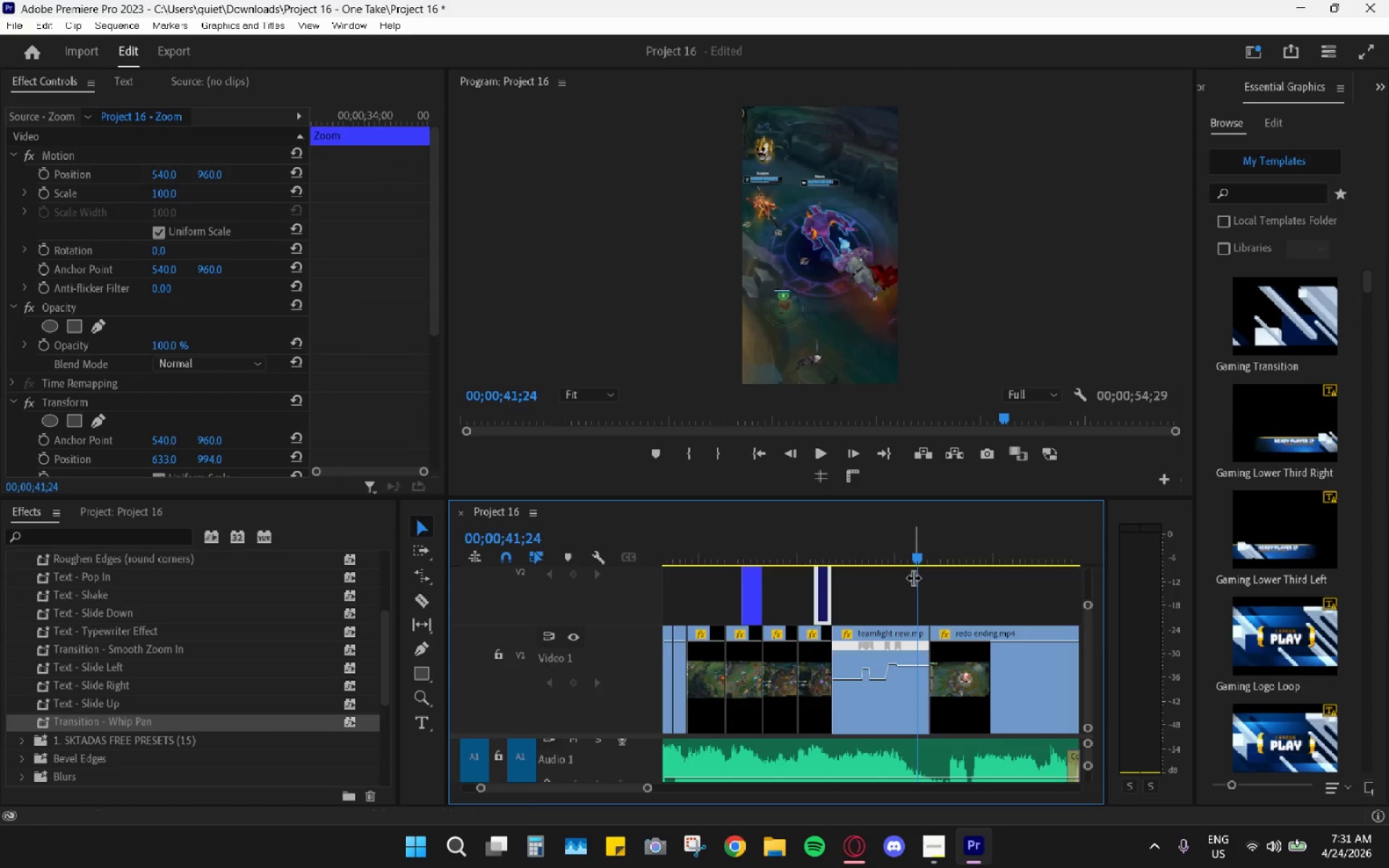 
scroll: coordinate [912, 633], scroll_direction: down, amount: 14.0
 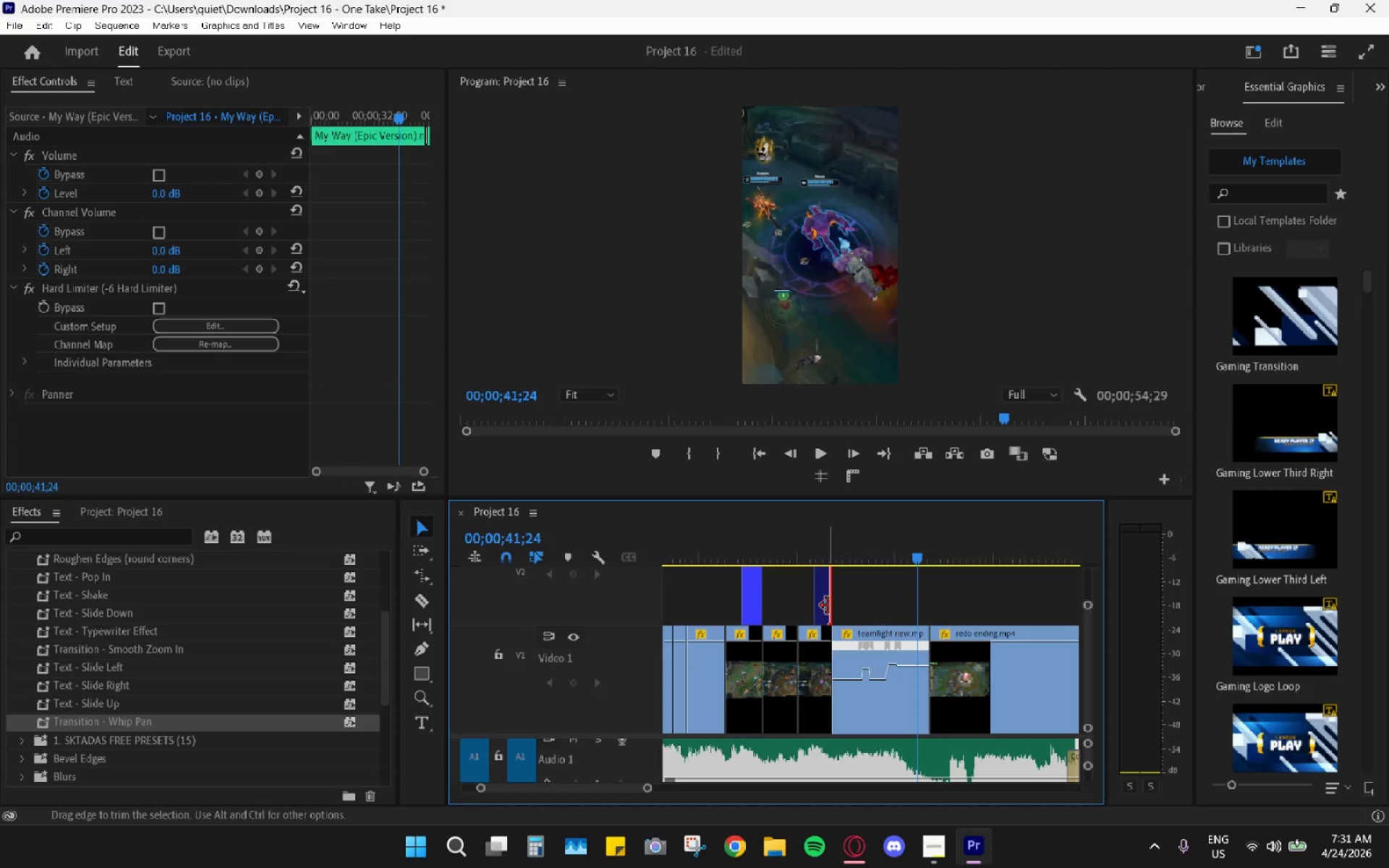 
key(Control+C)
 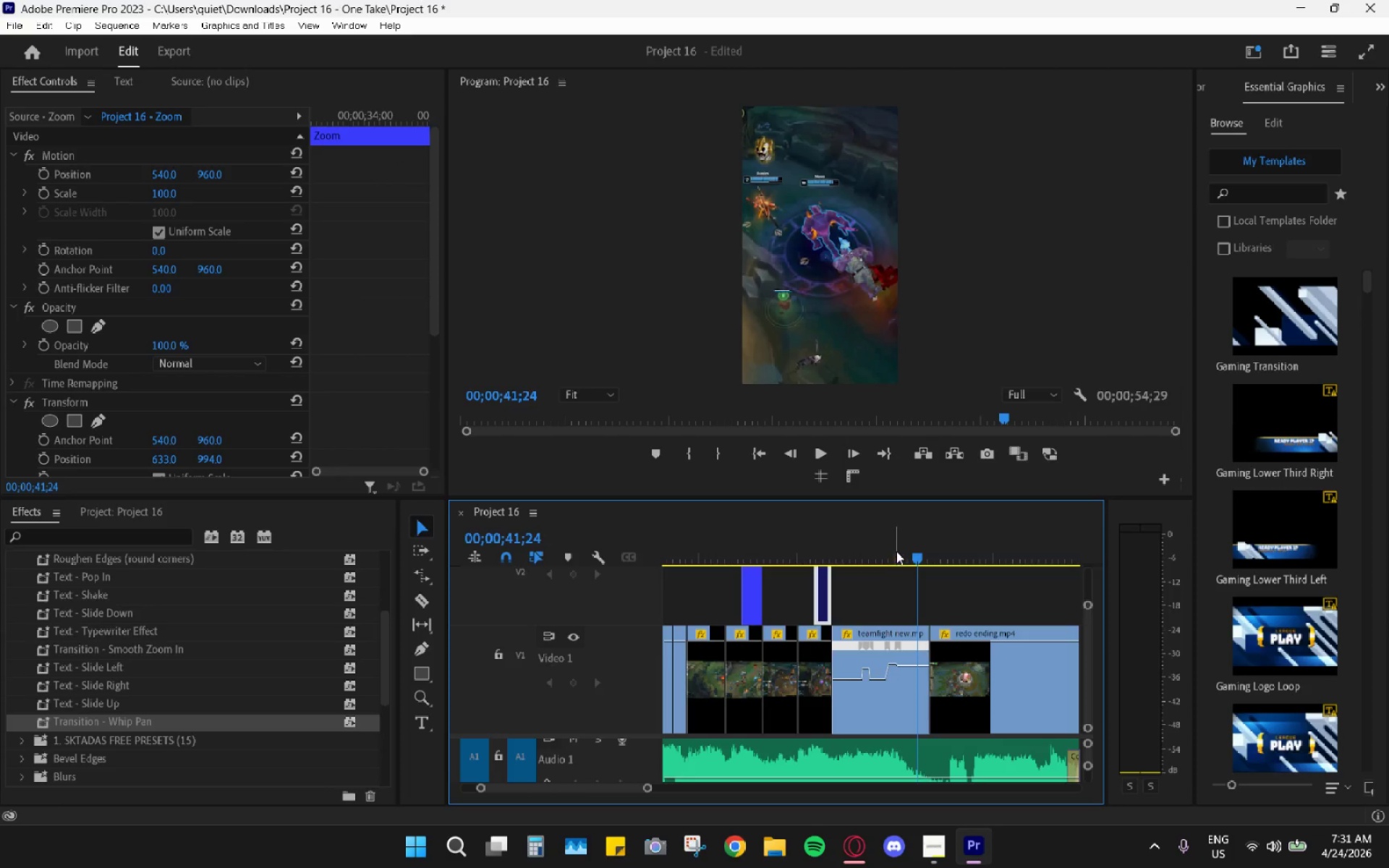 
left_click([896, 550])
 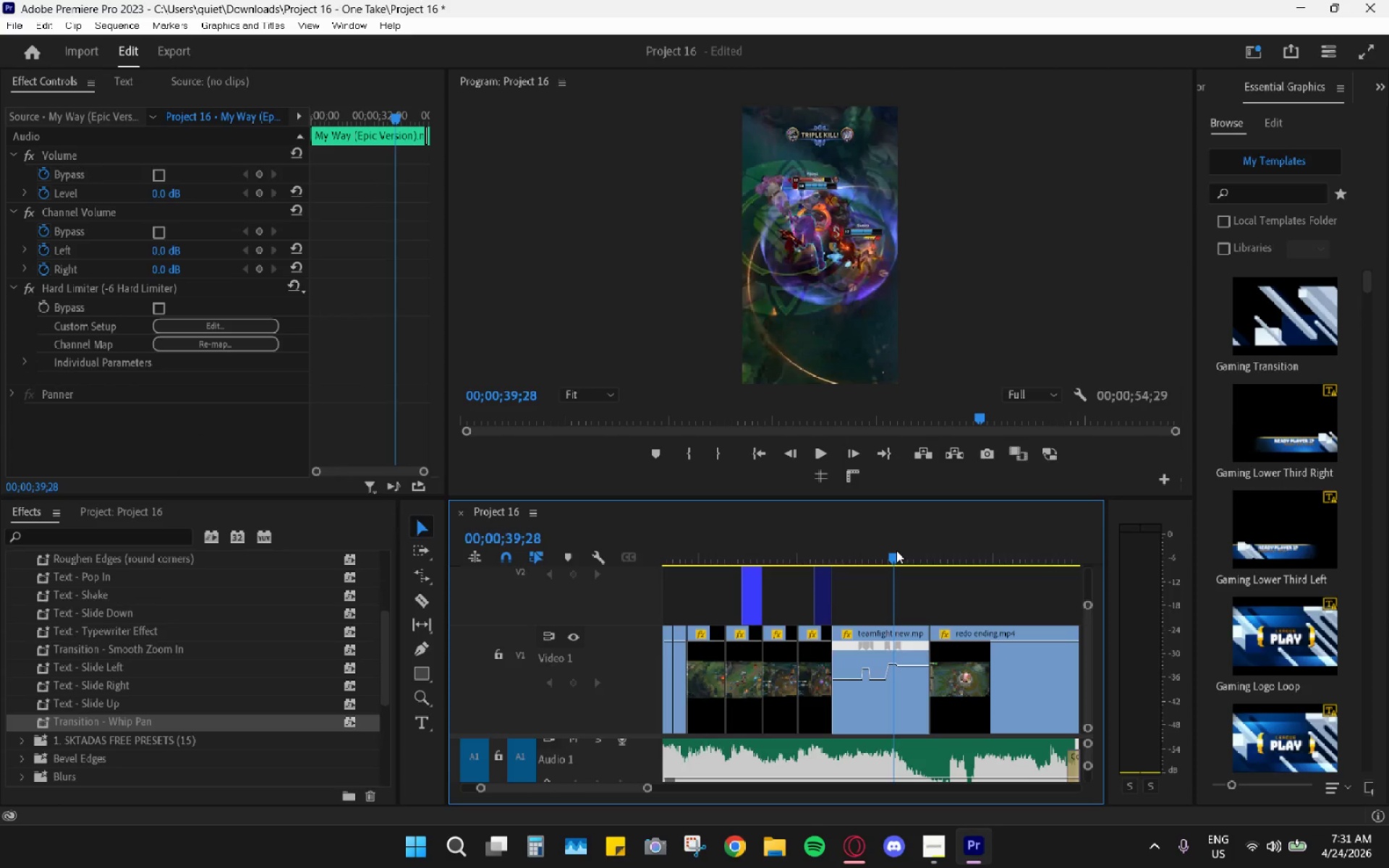 
key(Control+ControlLeft)
 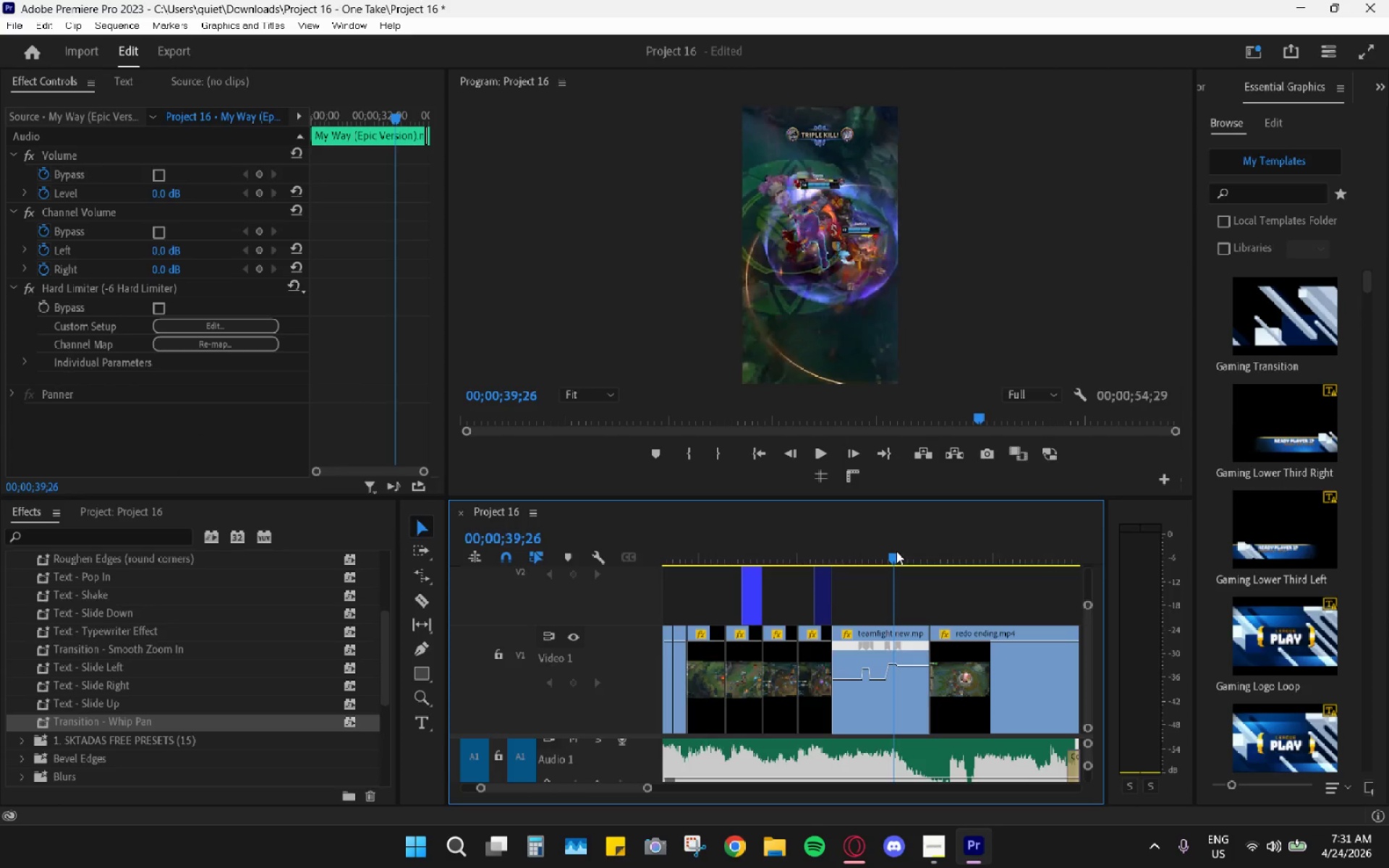 
key(Control+V)
 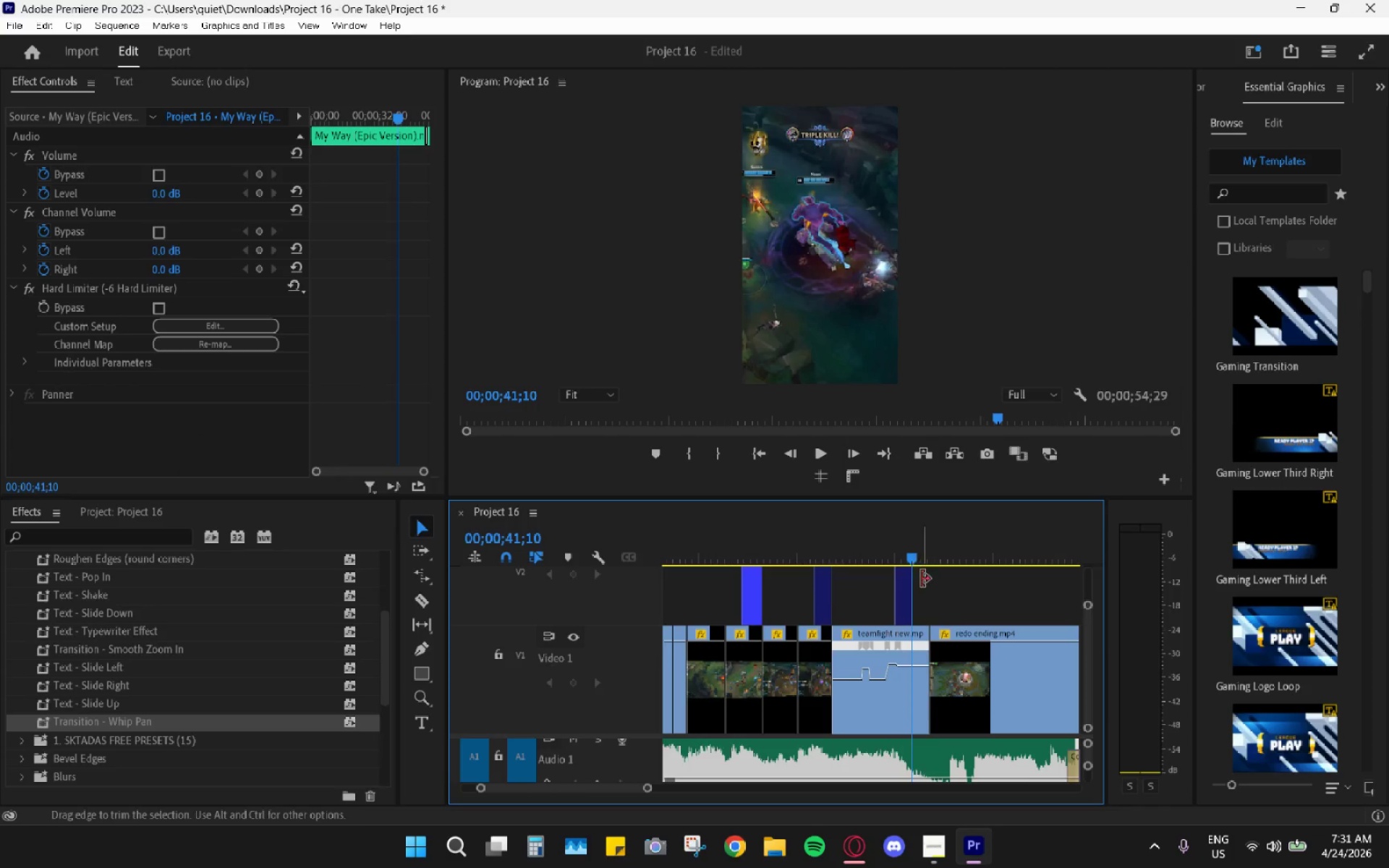 
hold_key(key=AltLeft, duration=0.75)
 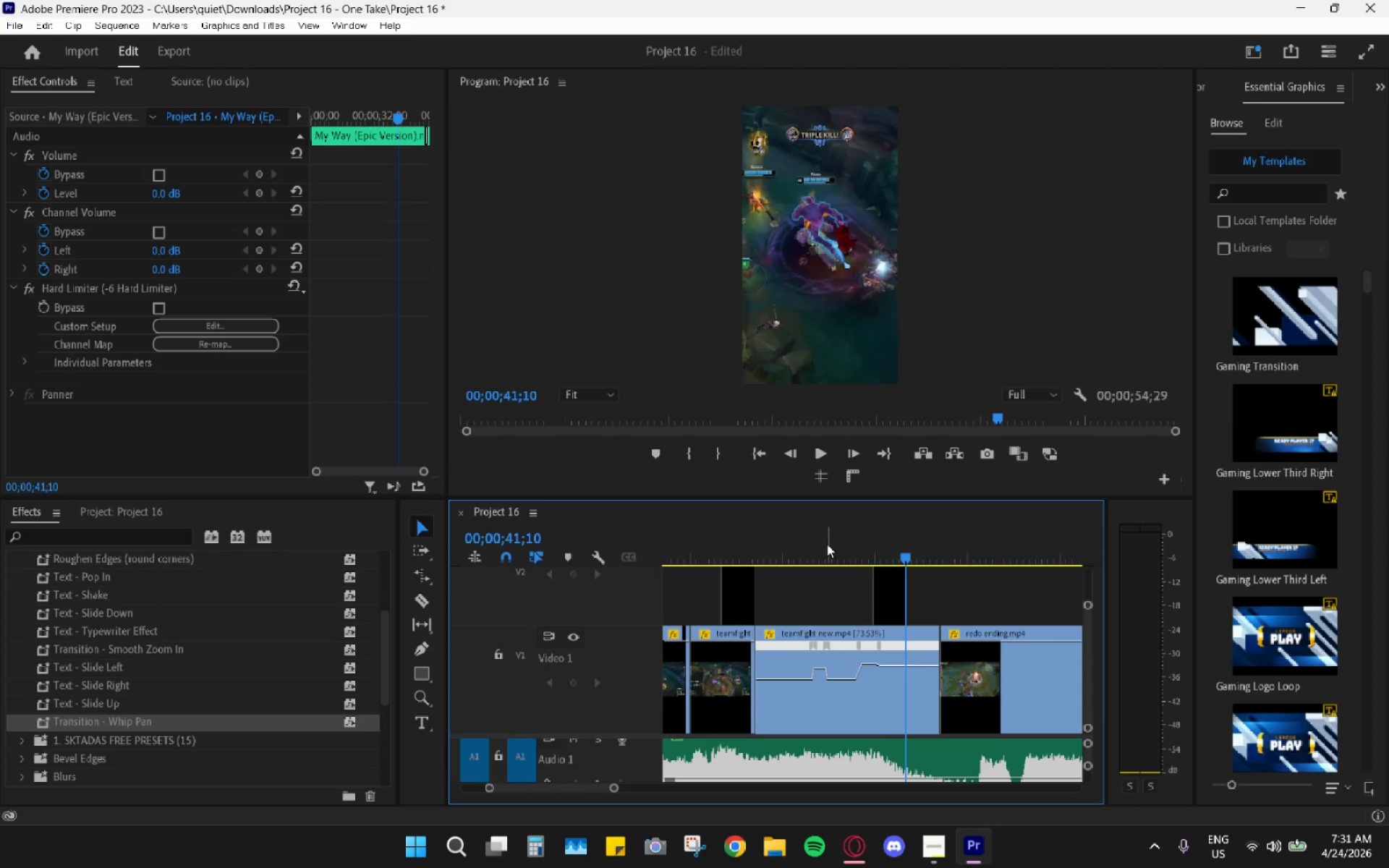 
left_click_drag(start_coordinate=[864, 545], to_coordinate=[831, 546])
 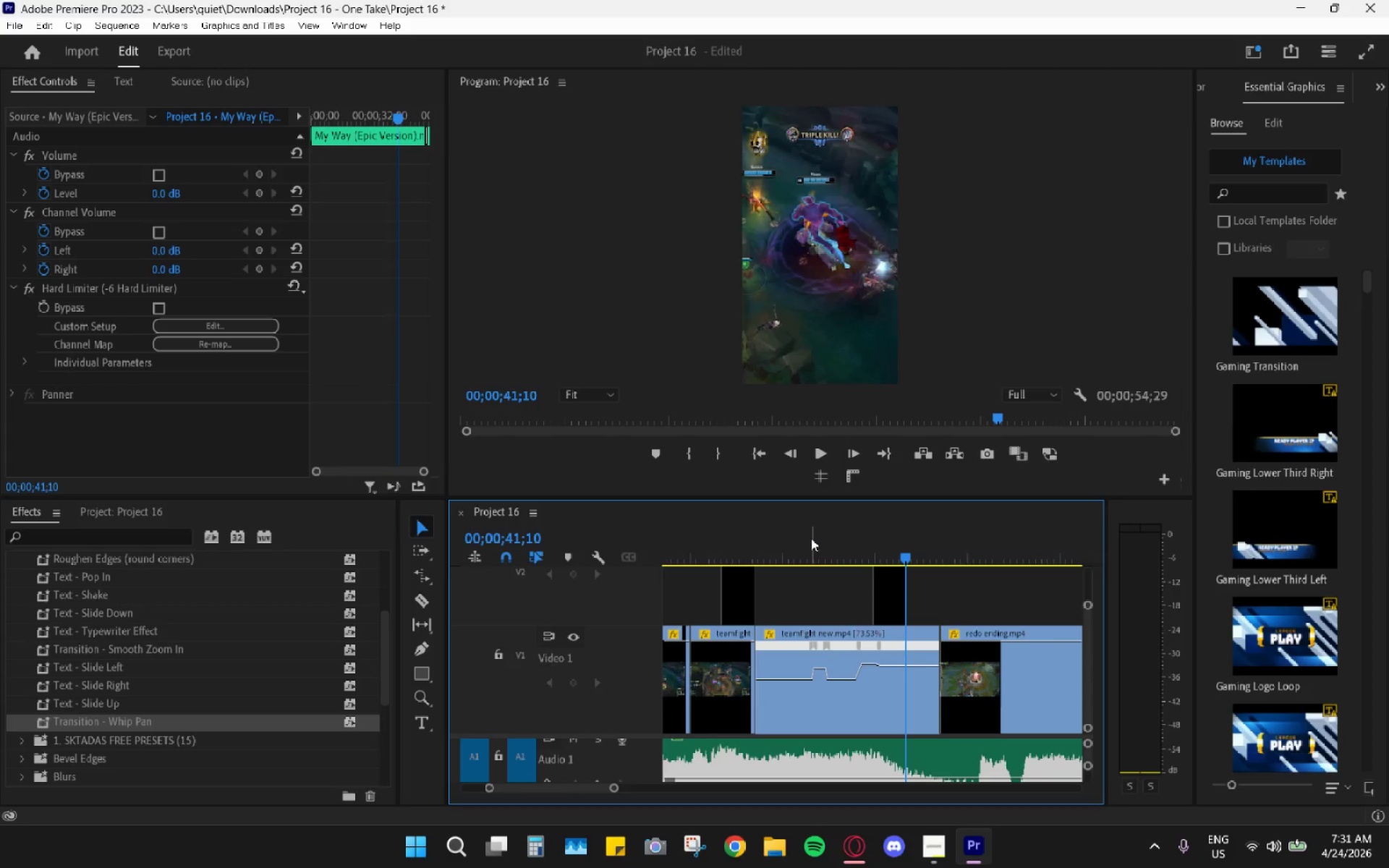 
left_click_drag(start_coordinate=[811, 538], to_coordinate=[796, 543])
 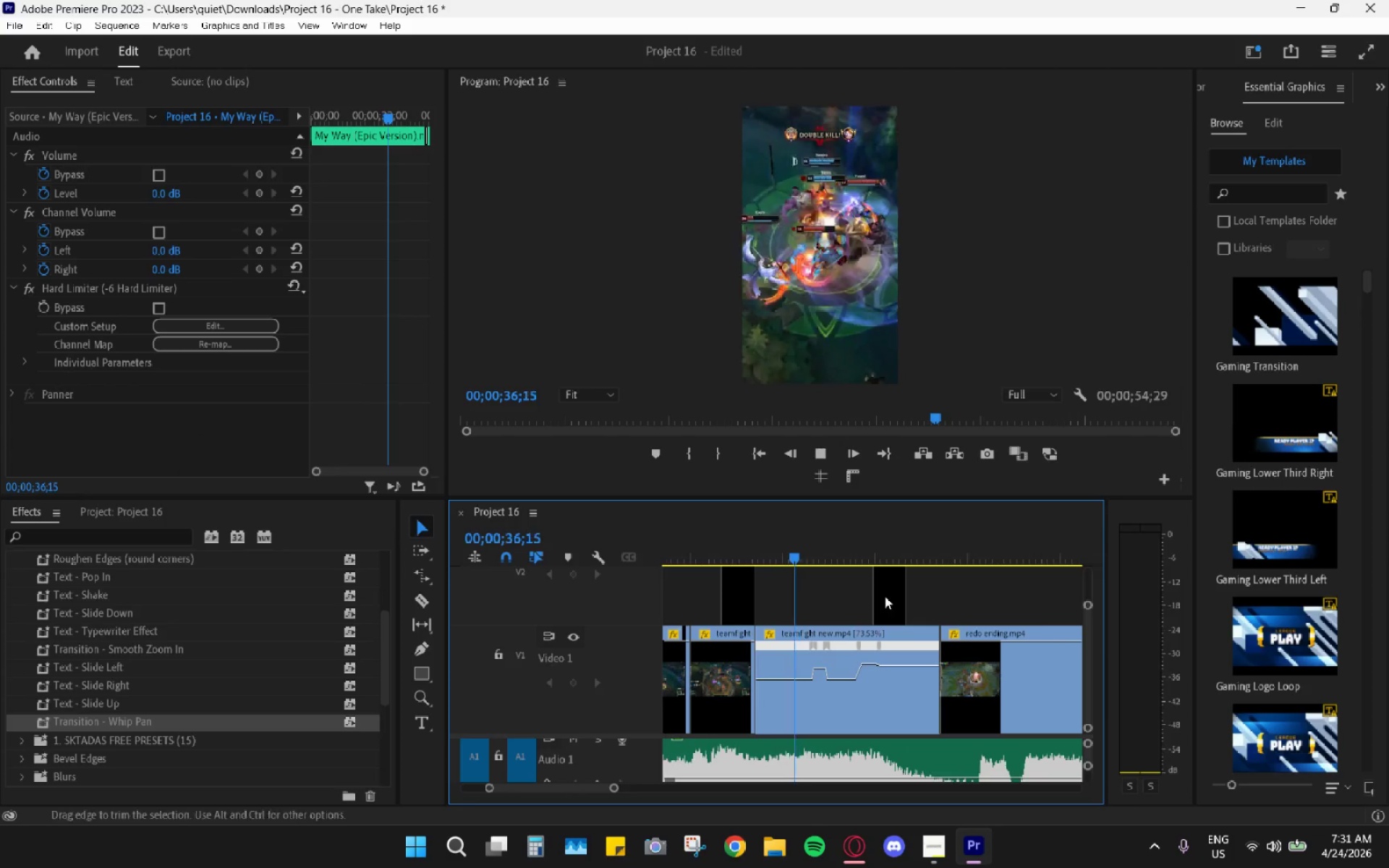 
key(Space)
 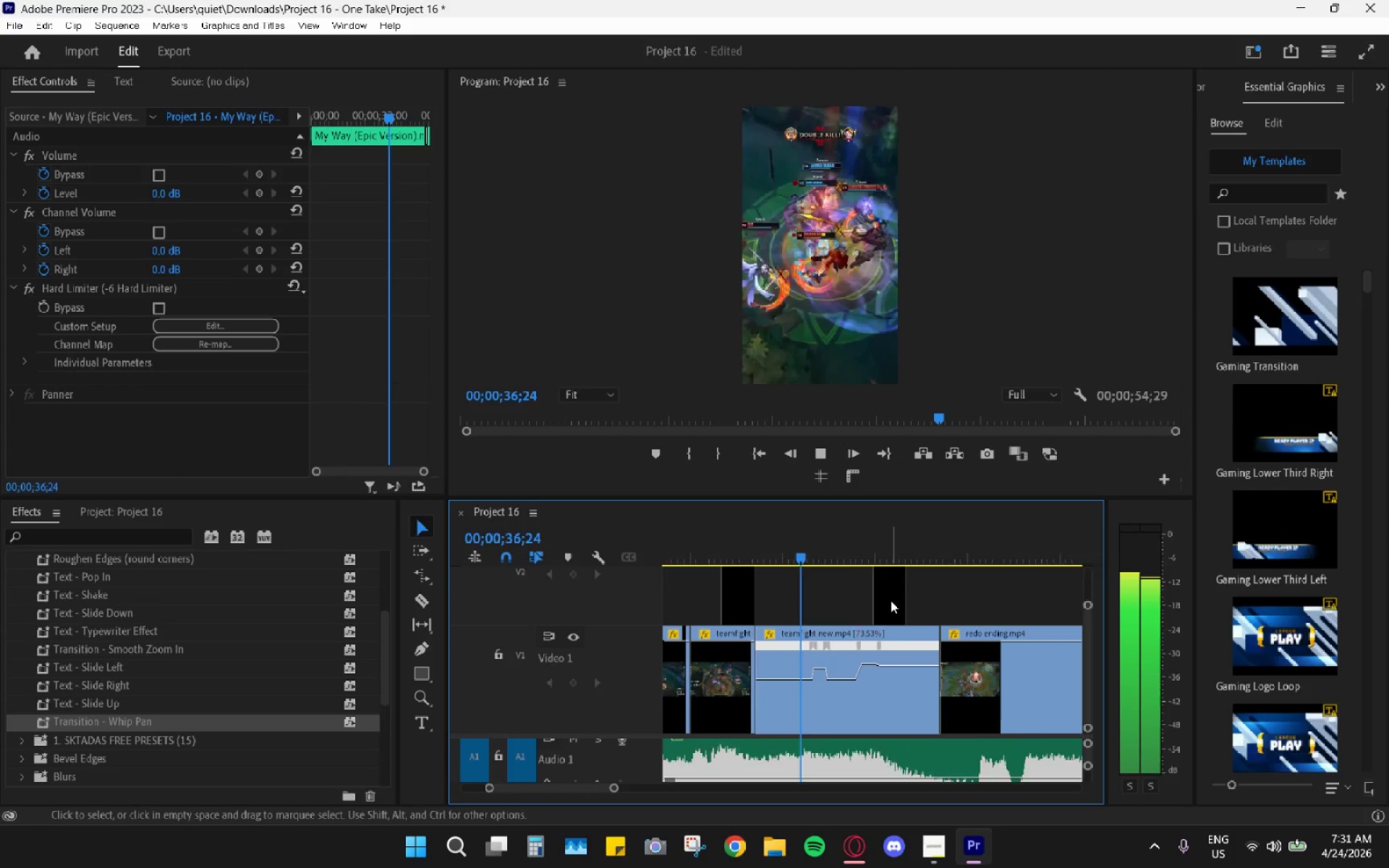 
scroll: coordinate [918, 614], scroll_direction: up, amount: 6.0
 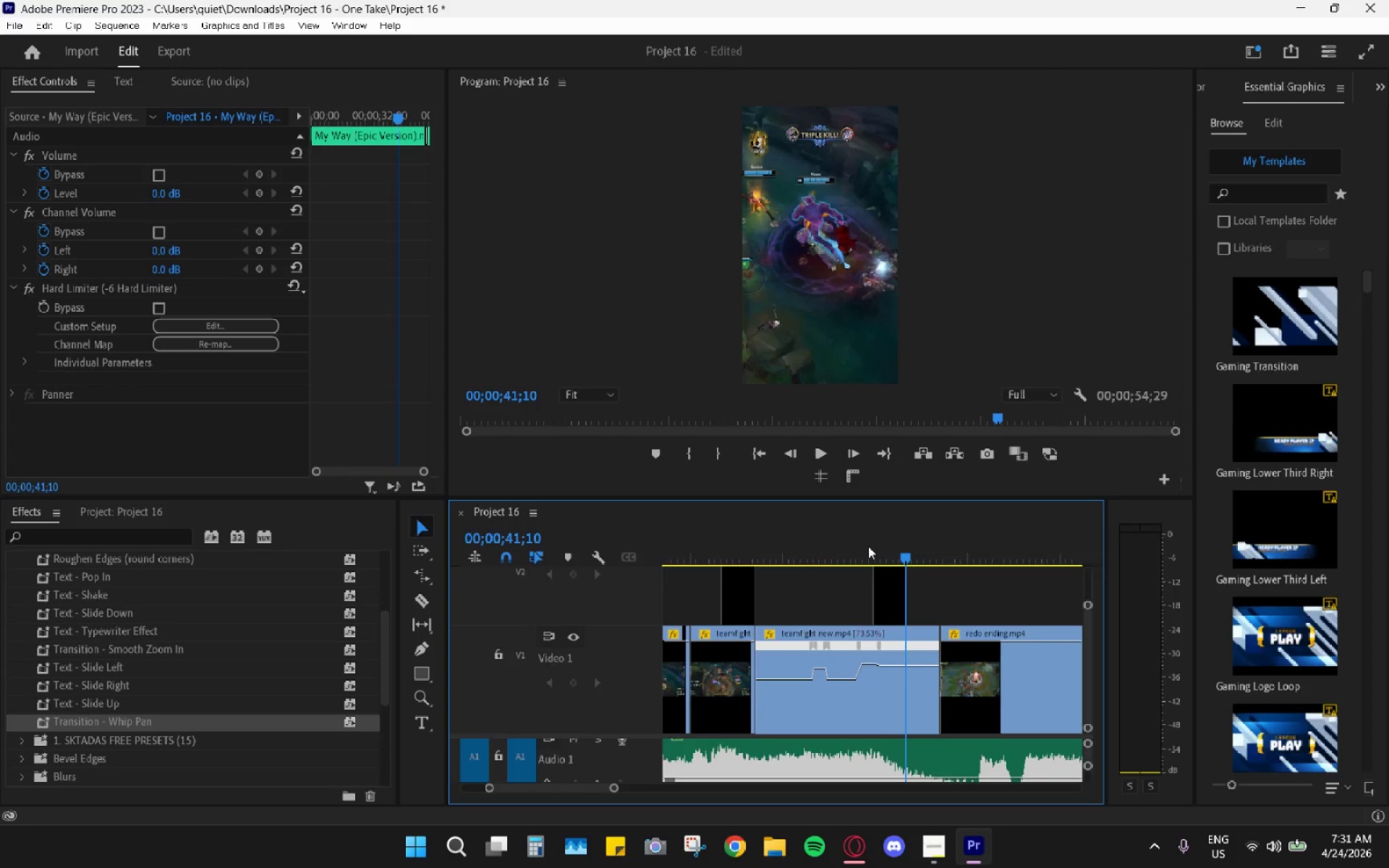 
left_click_drag(start_coordinate=[891, 600], to_coordinate=[922, 601])
 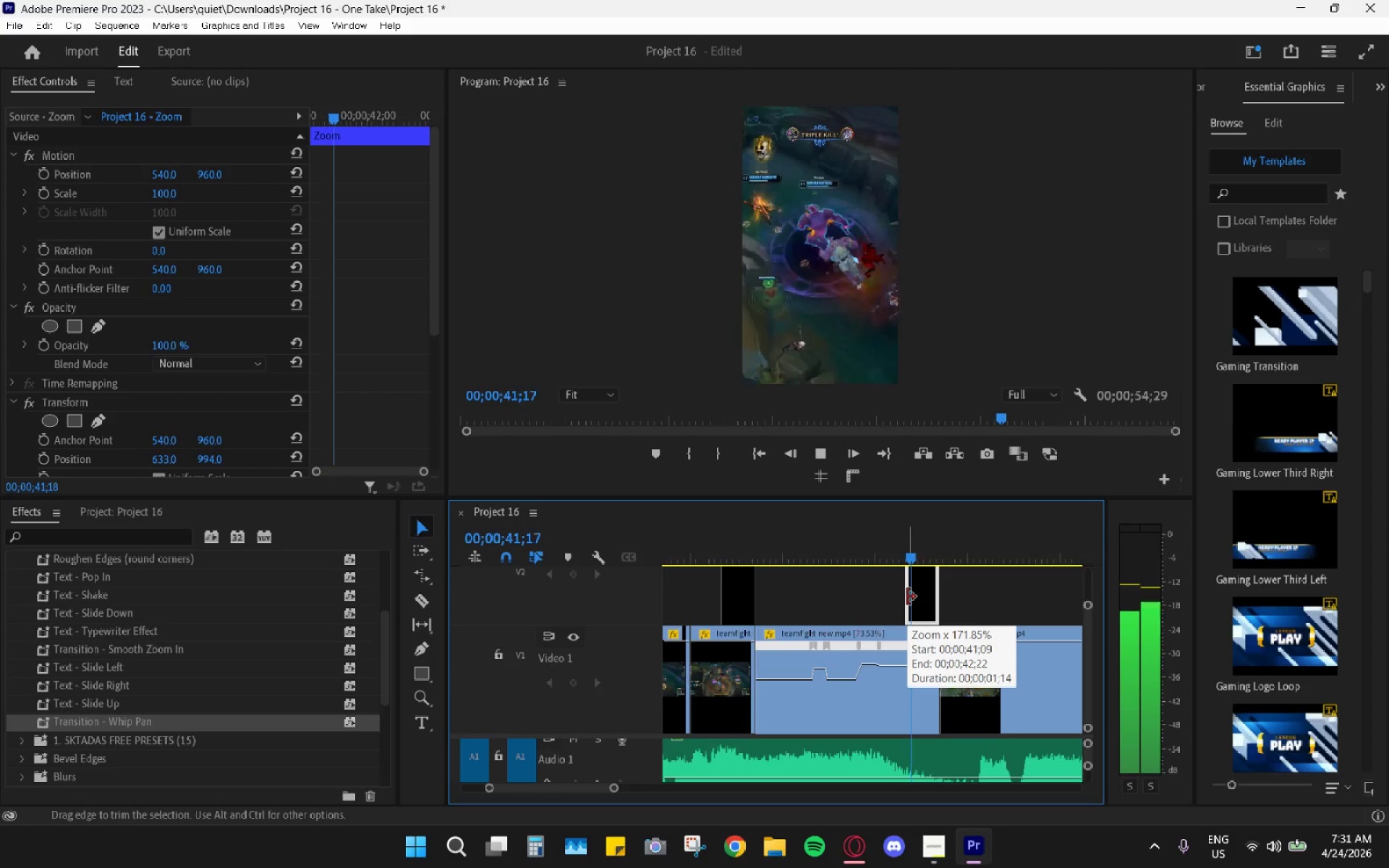 
wait(5.02)
 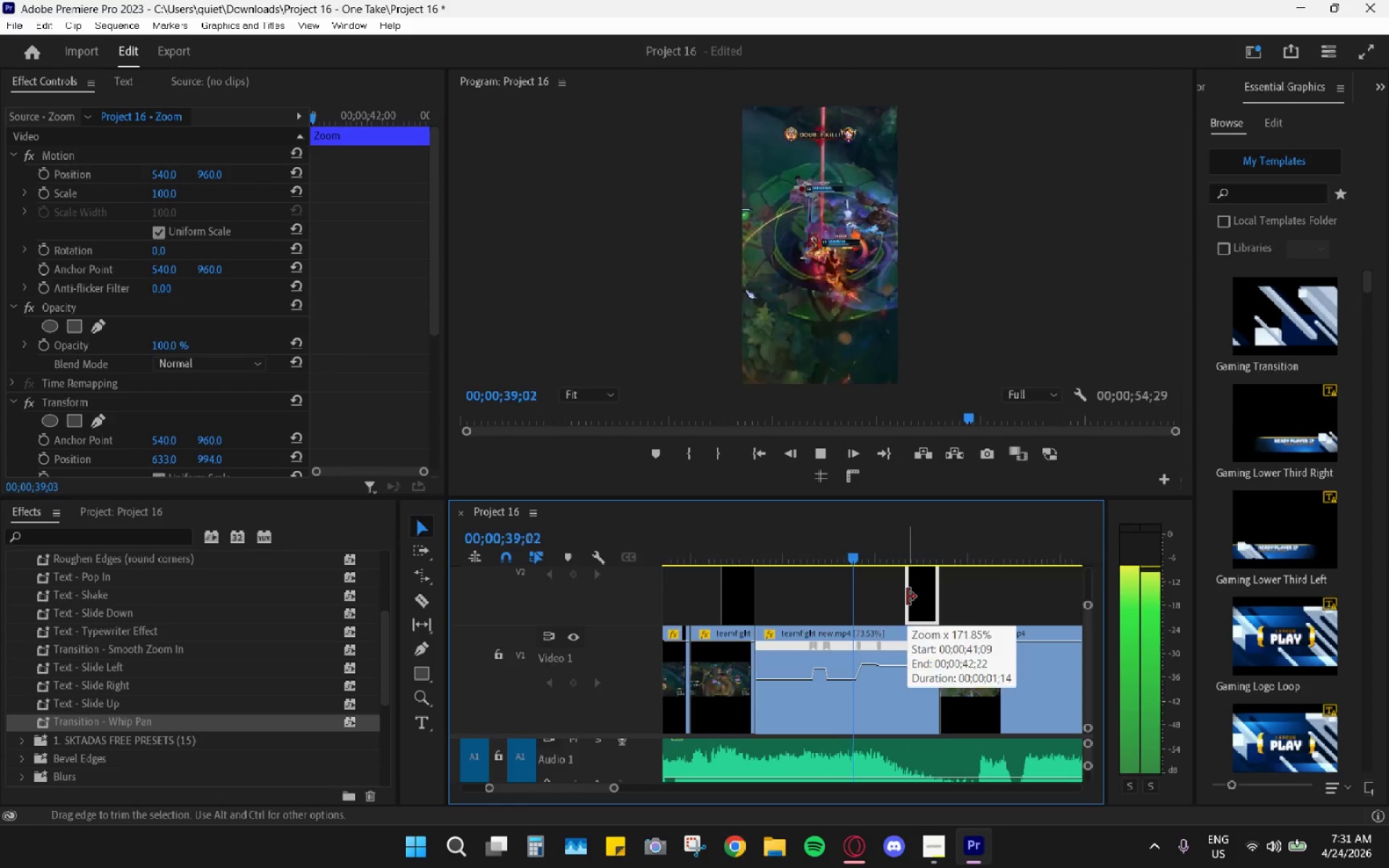 
key(Space)
 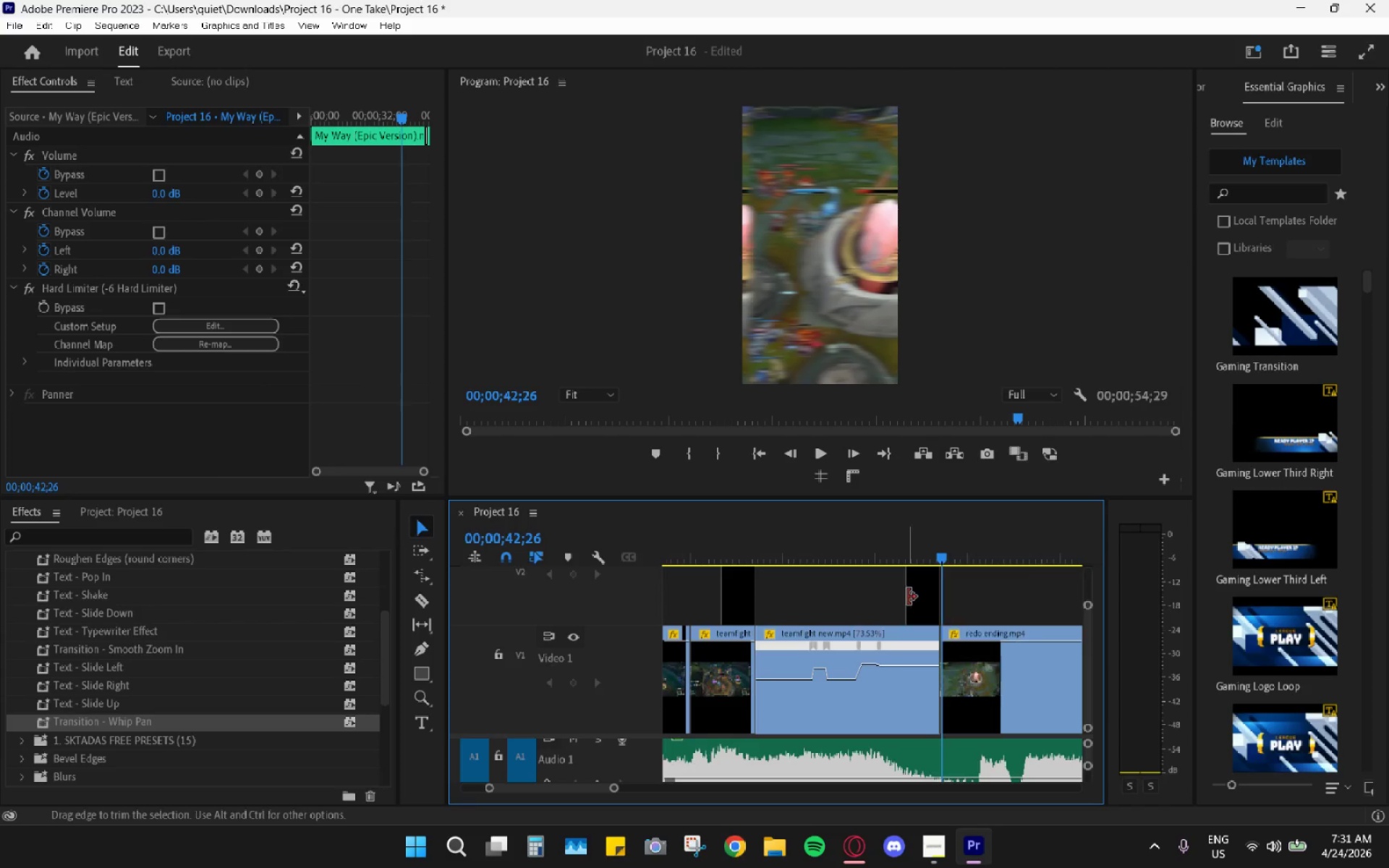 
key(Space)
 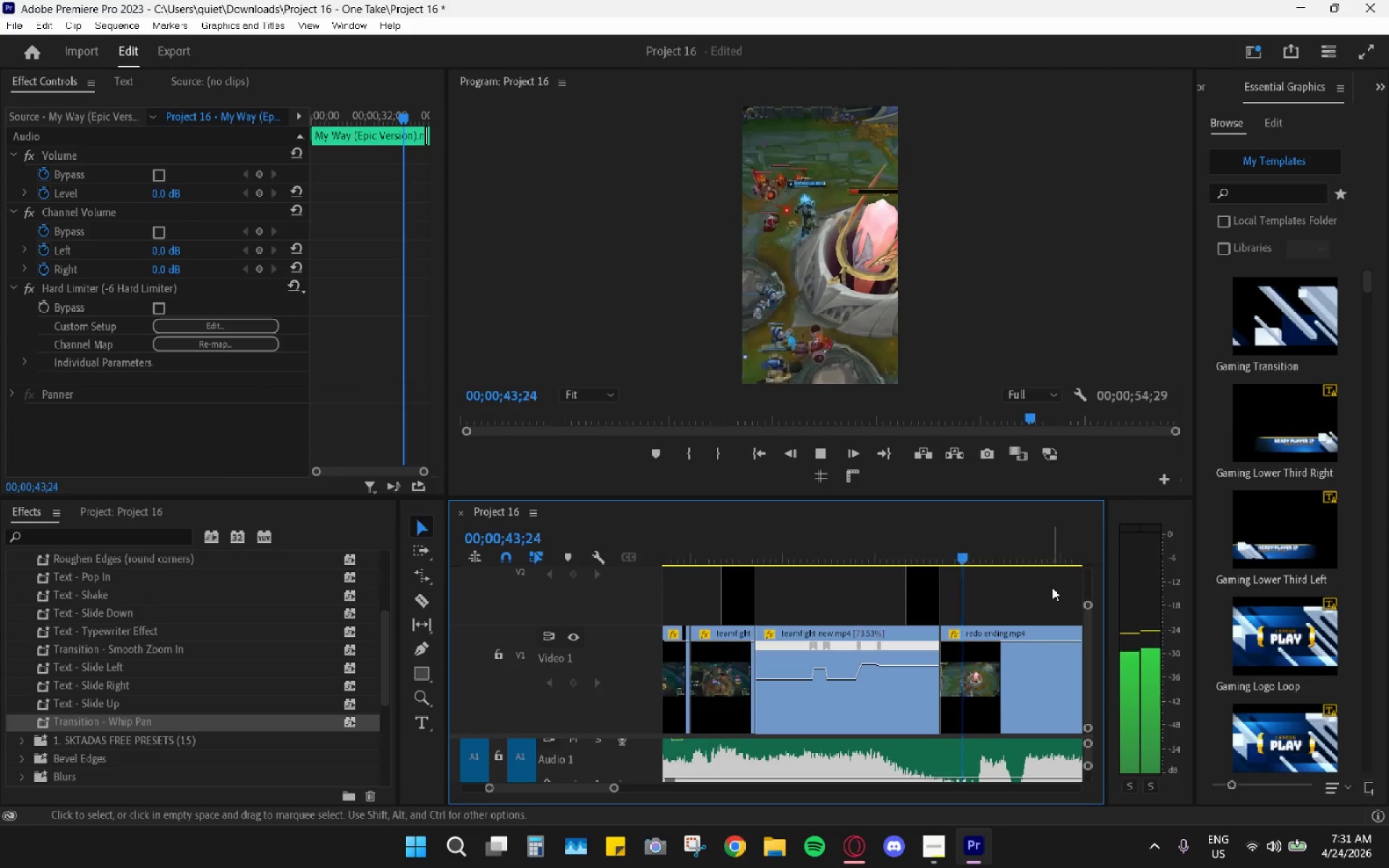 
key(Control+ControlLeft)
 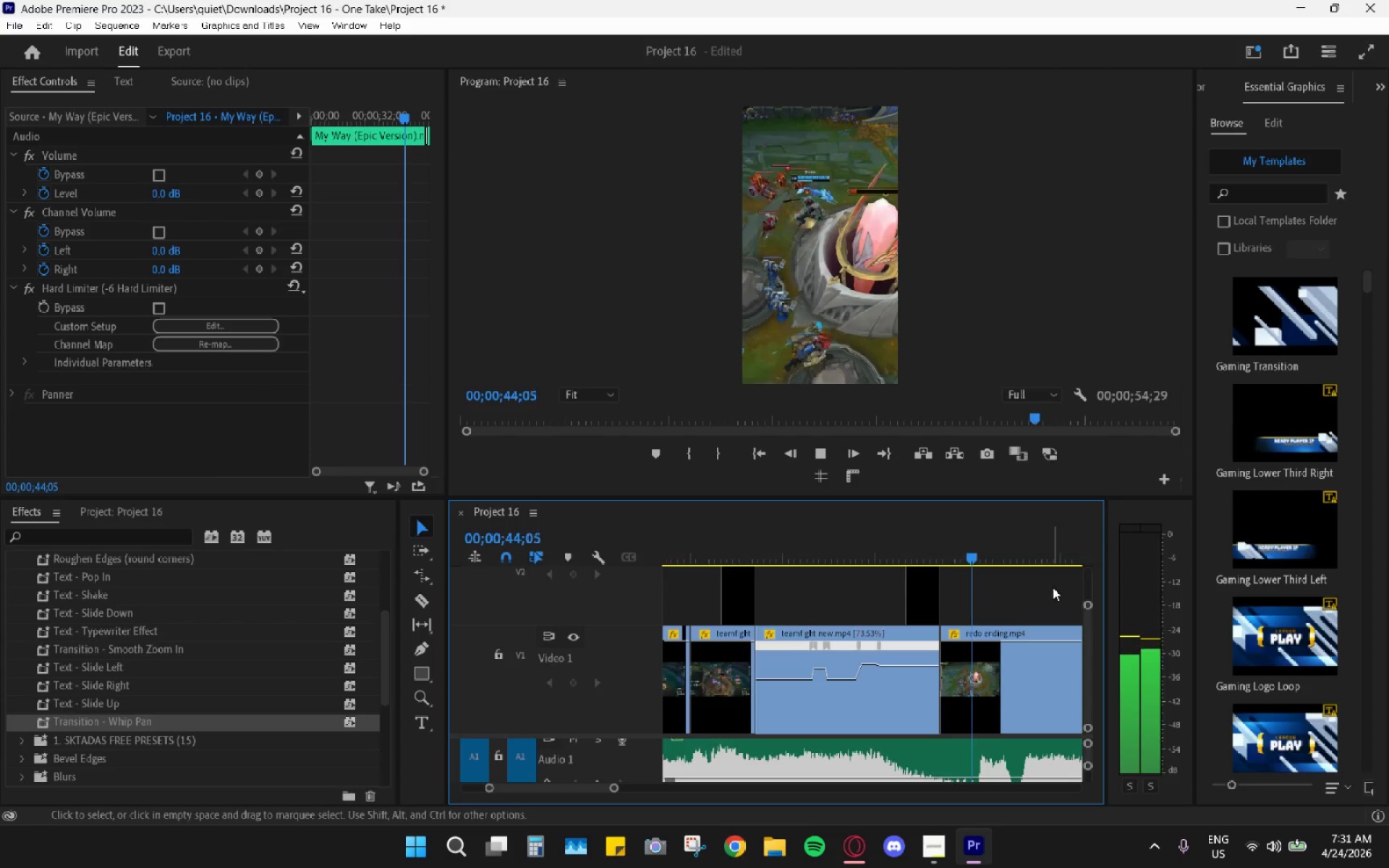 
key(Control+Z)
 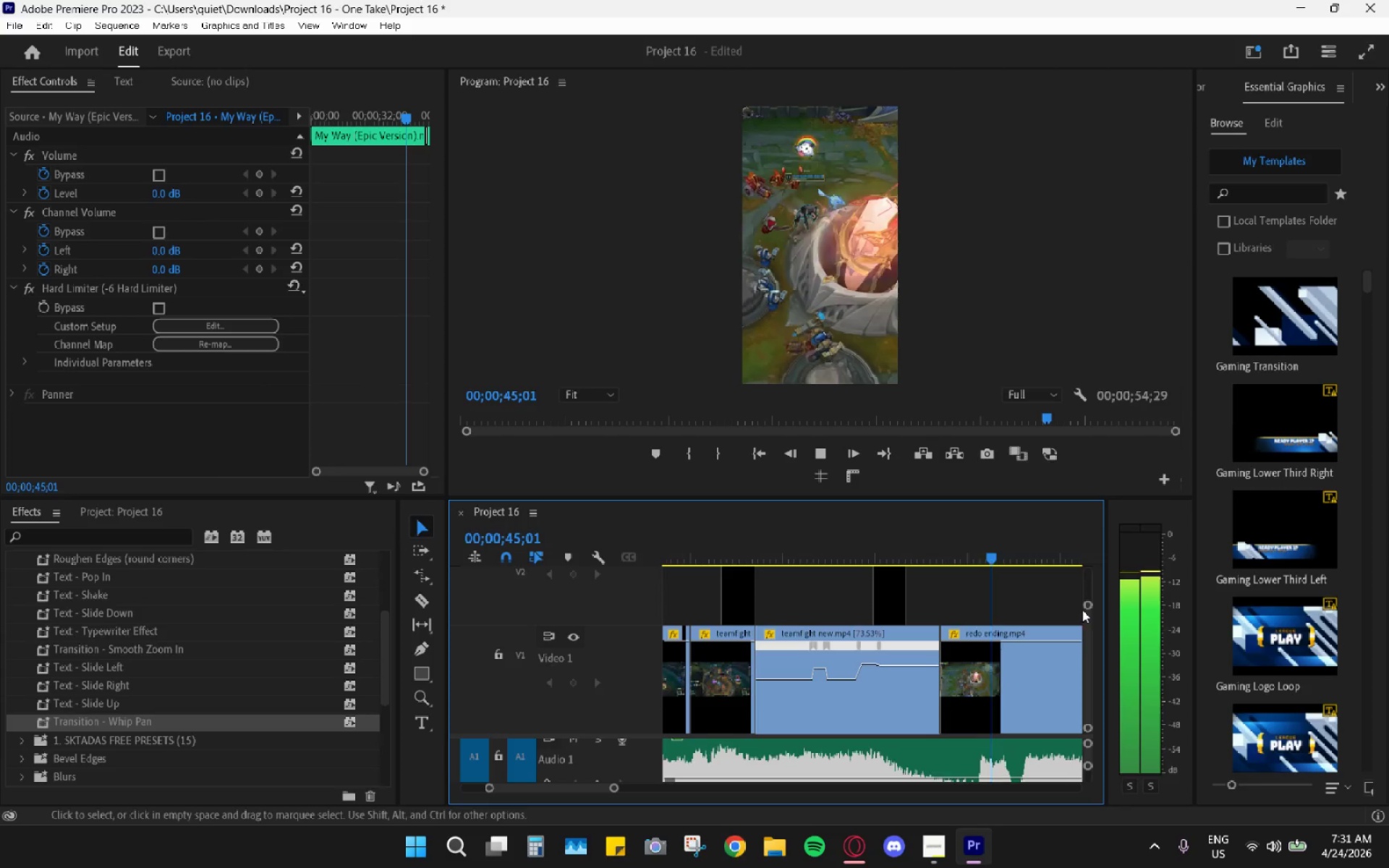 
left_click_drag(start_coordinate=[1087, 605], to_coordinate=[1100, 541])
 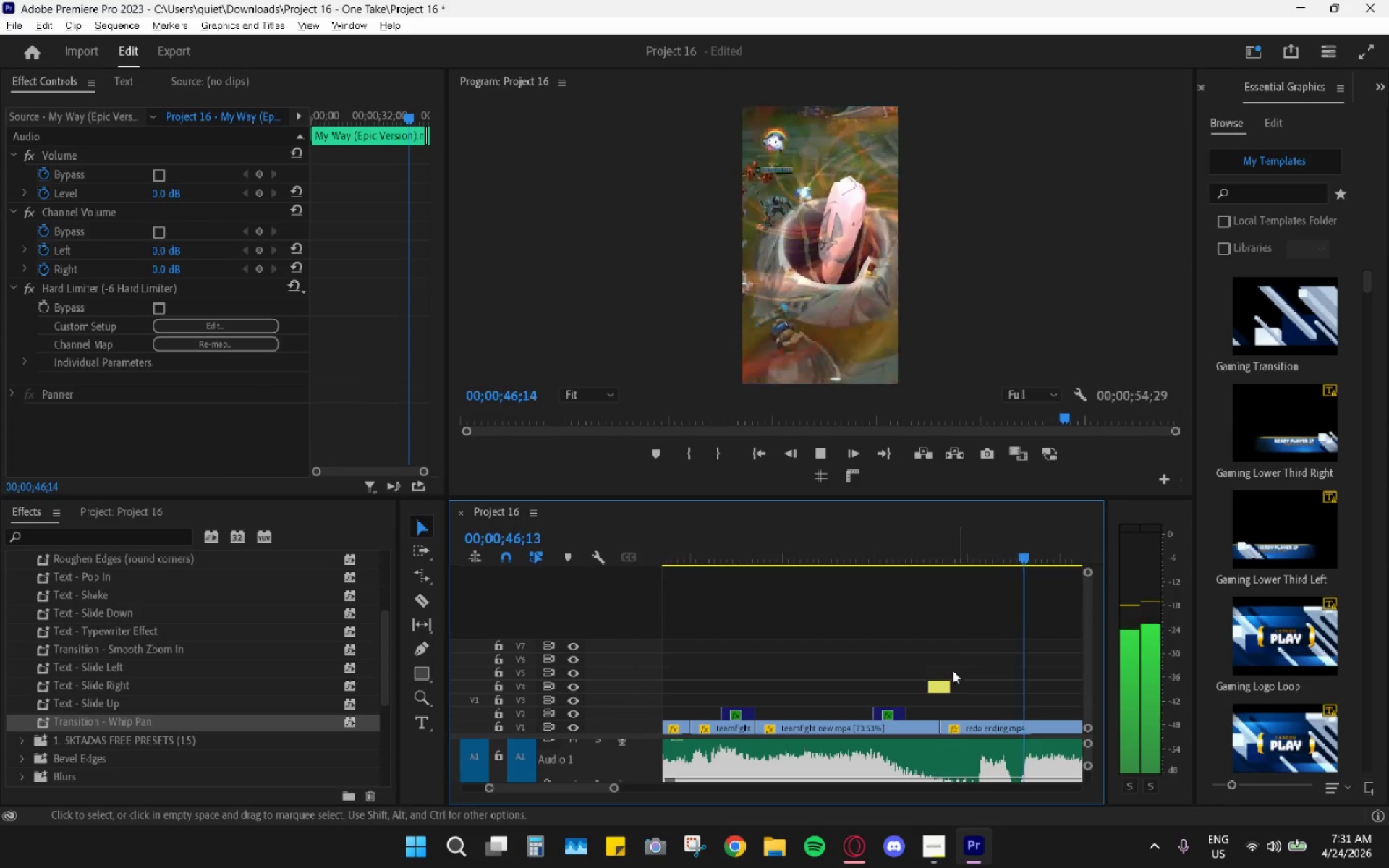 
hold_key(key=AltLeft, duration=0.72)
 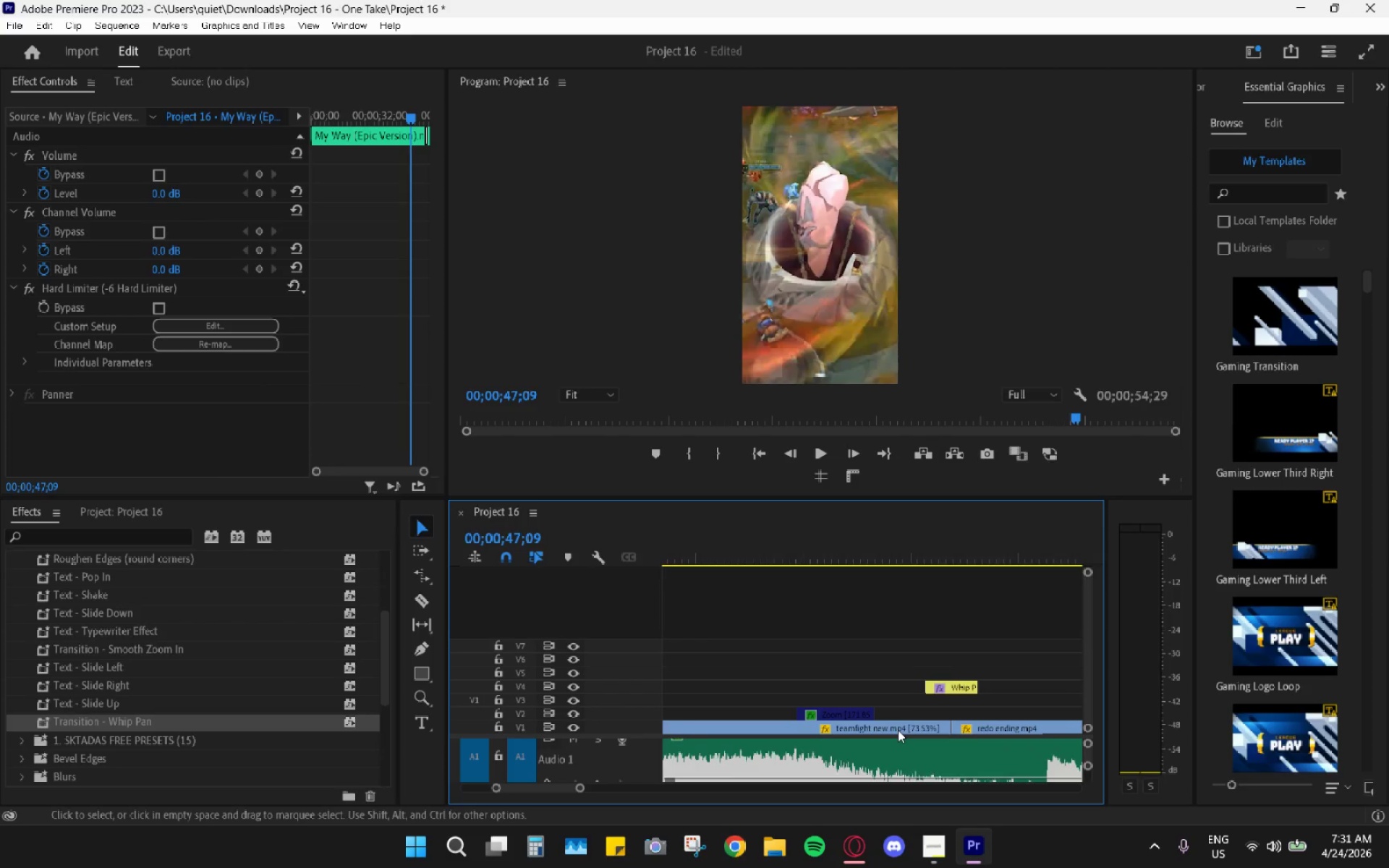 
key(Space)
 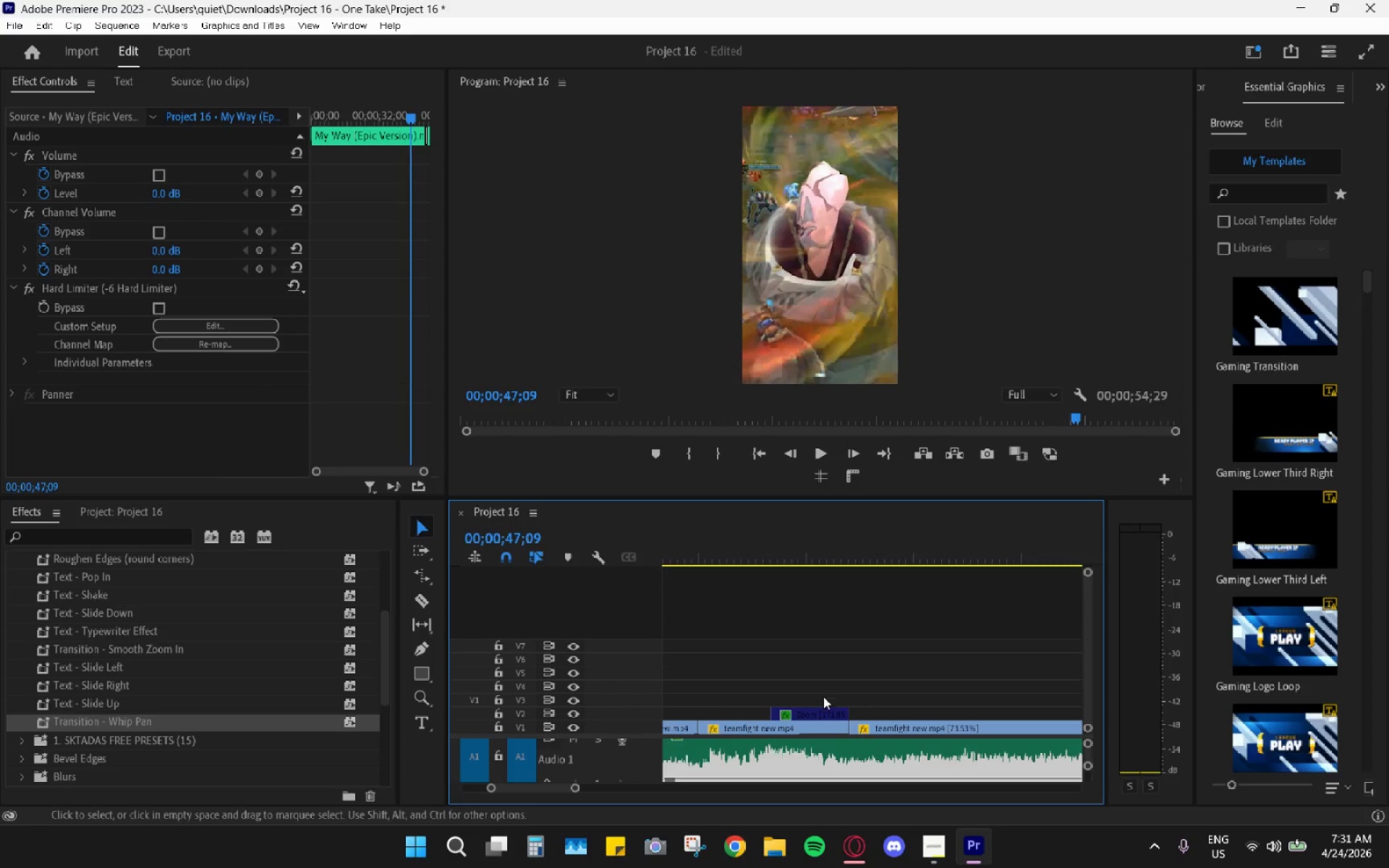 
key(Alt+AltLeft)
 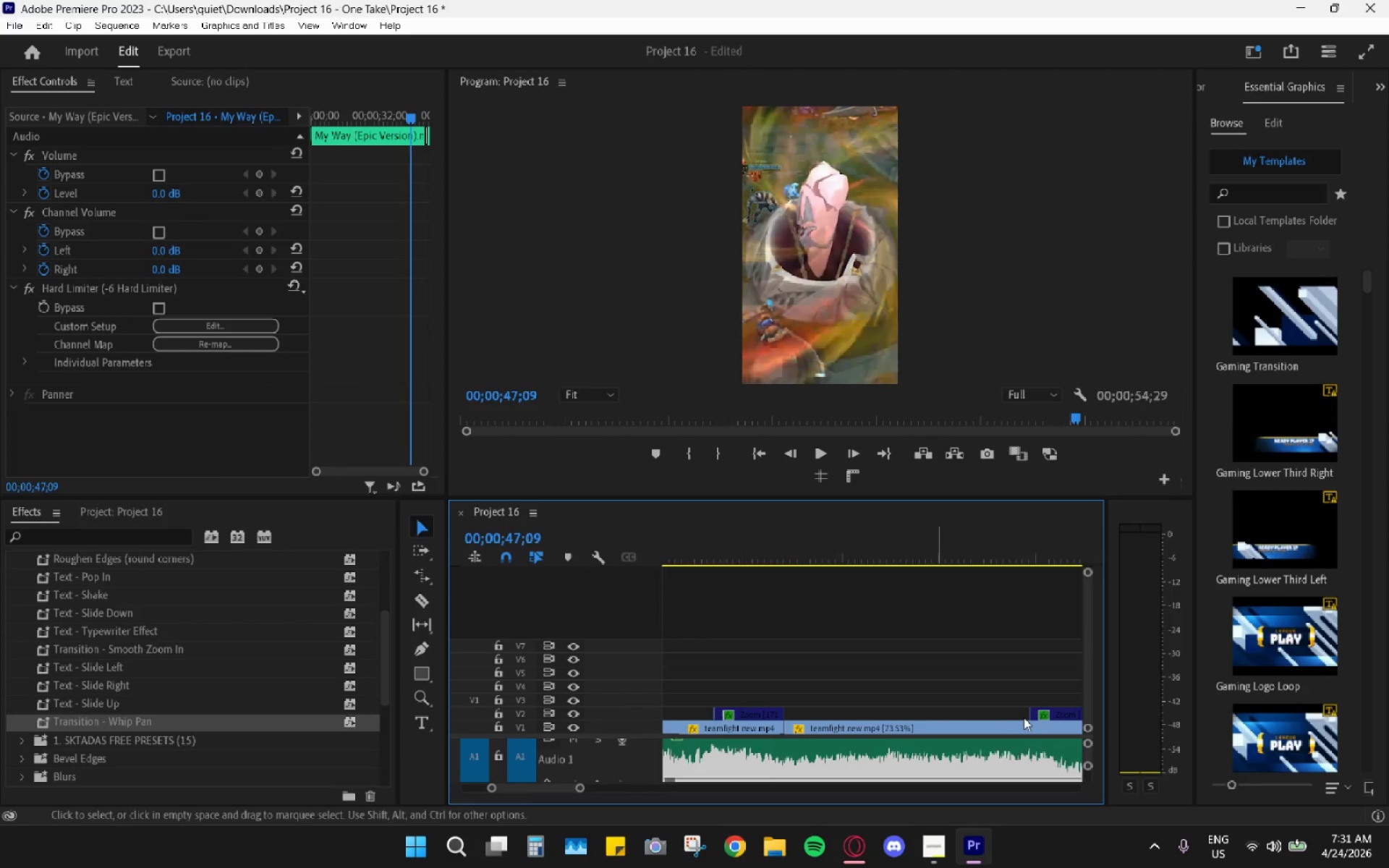 
scroll: coordinate [898, 730], scroll_direction: up, amount: 25.0
 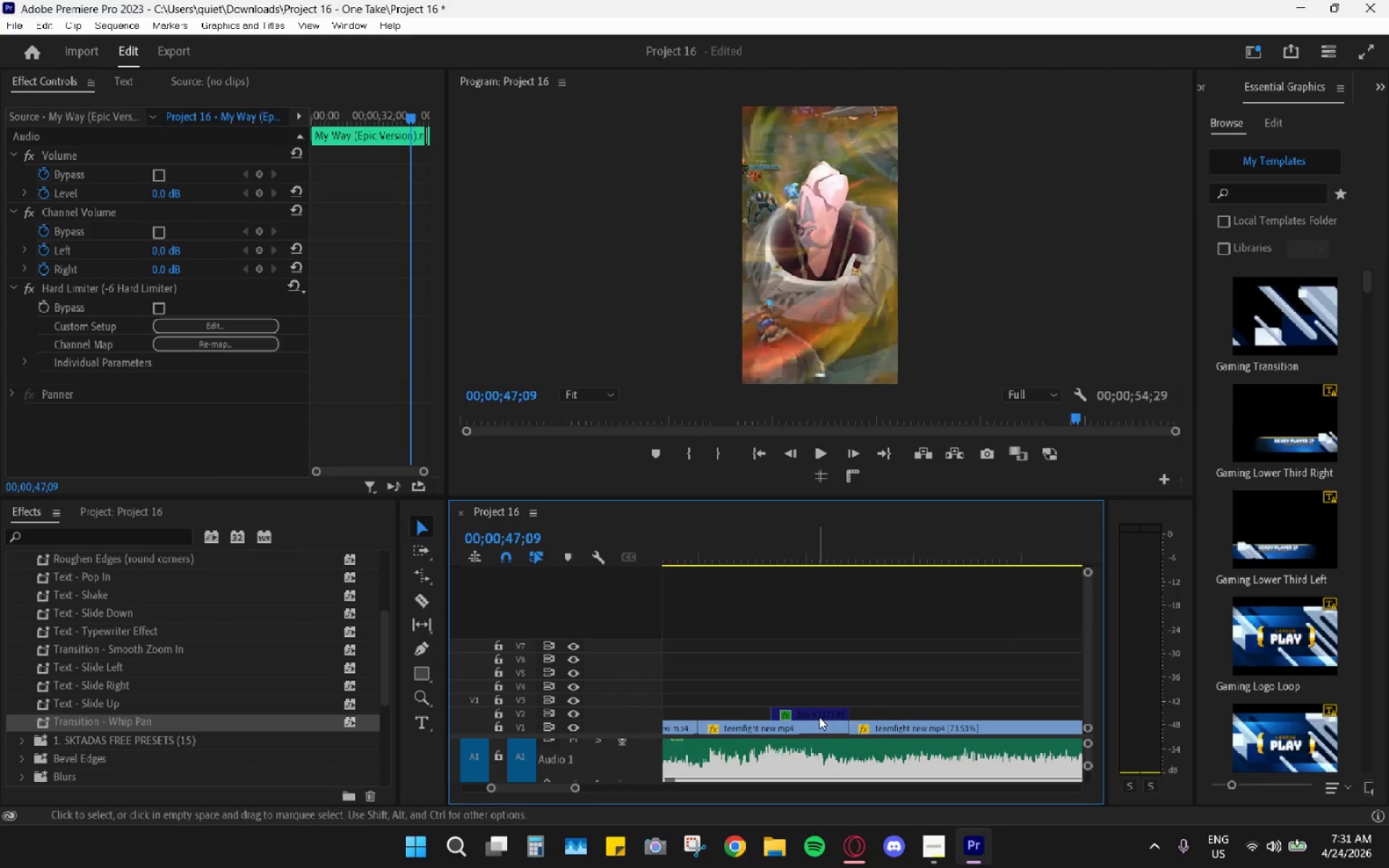 
left_click([959, 718])
 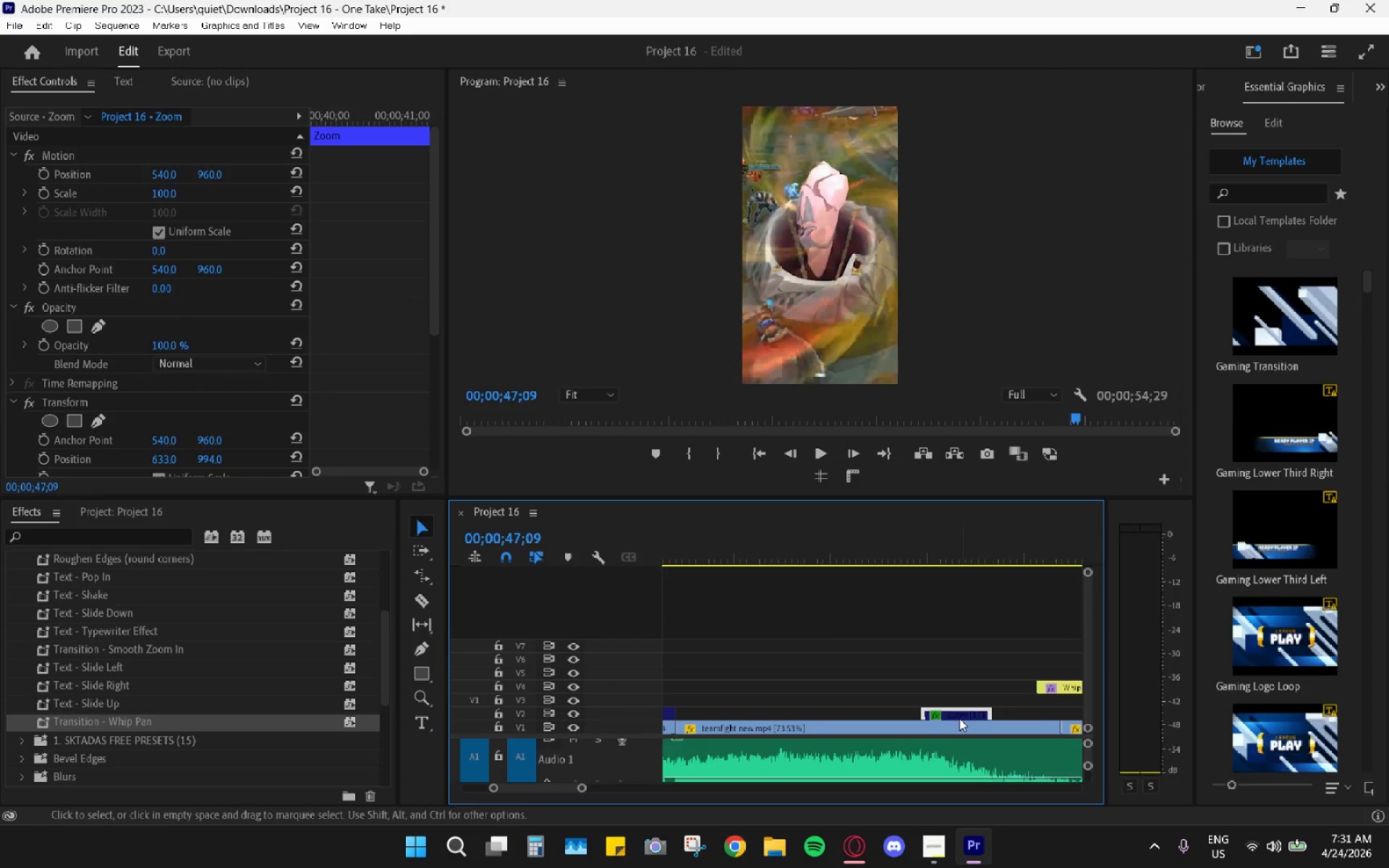 
scroll: coordinate [932, 705], scroll_direction: down, amount: 4.0
 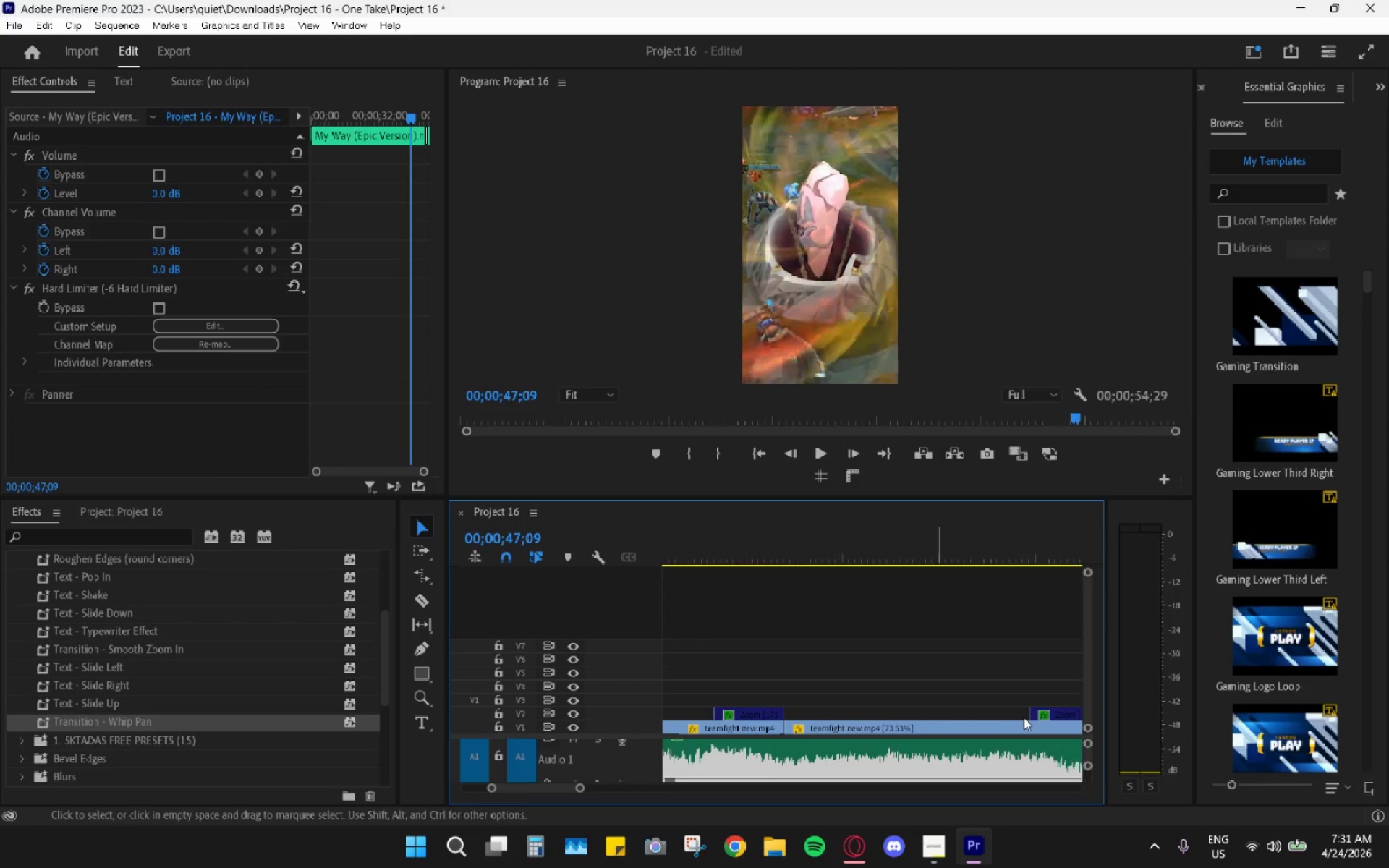 
hold_key(key=ShiftLeft, duration=1.11)
 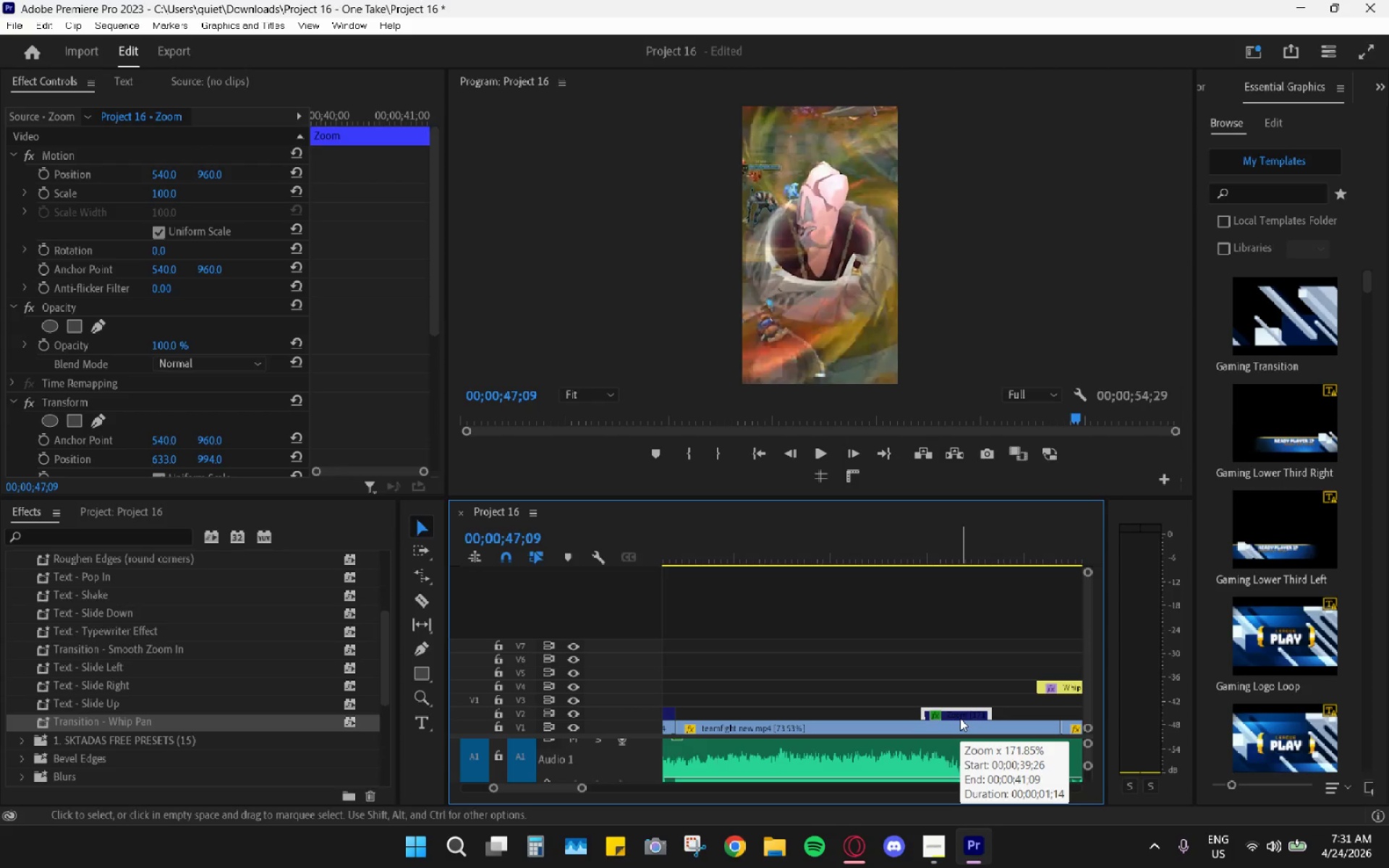 
scroll: coordinate [1014, 720], scroll_direction: down, amount: 4.0
 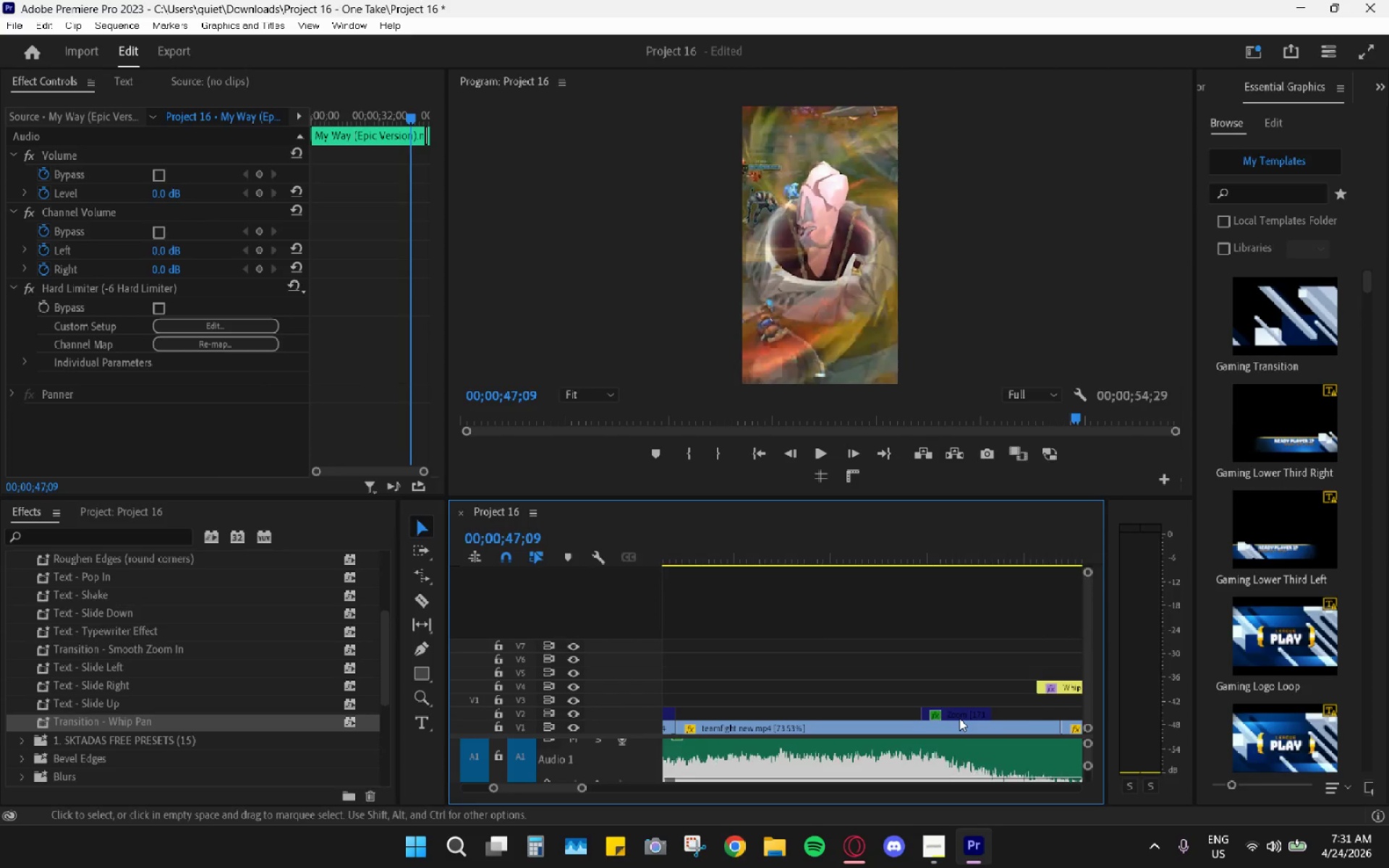 
key(Shift+E)
 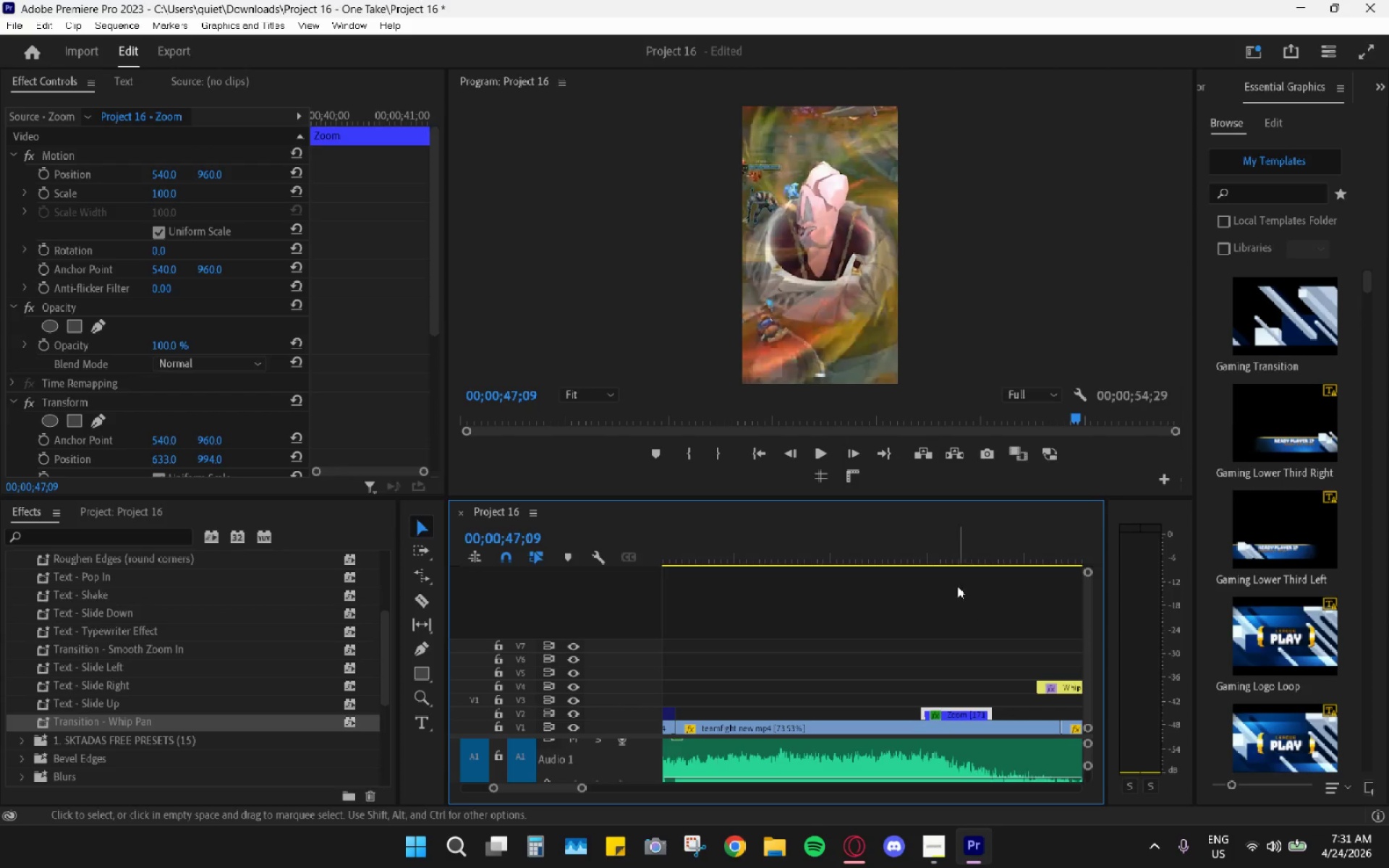 
hold_key(key=AltLeft, duration=0.45)
 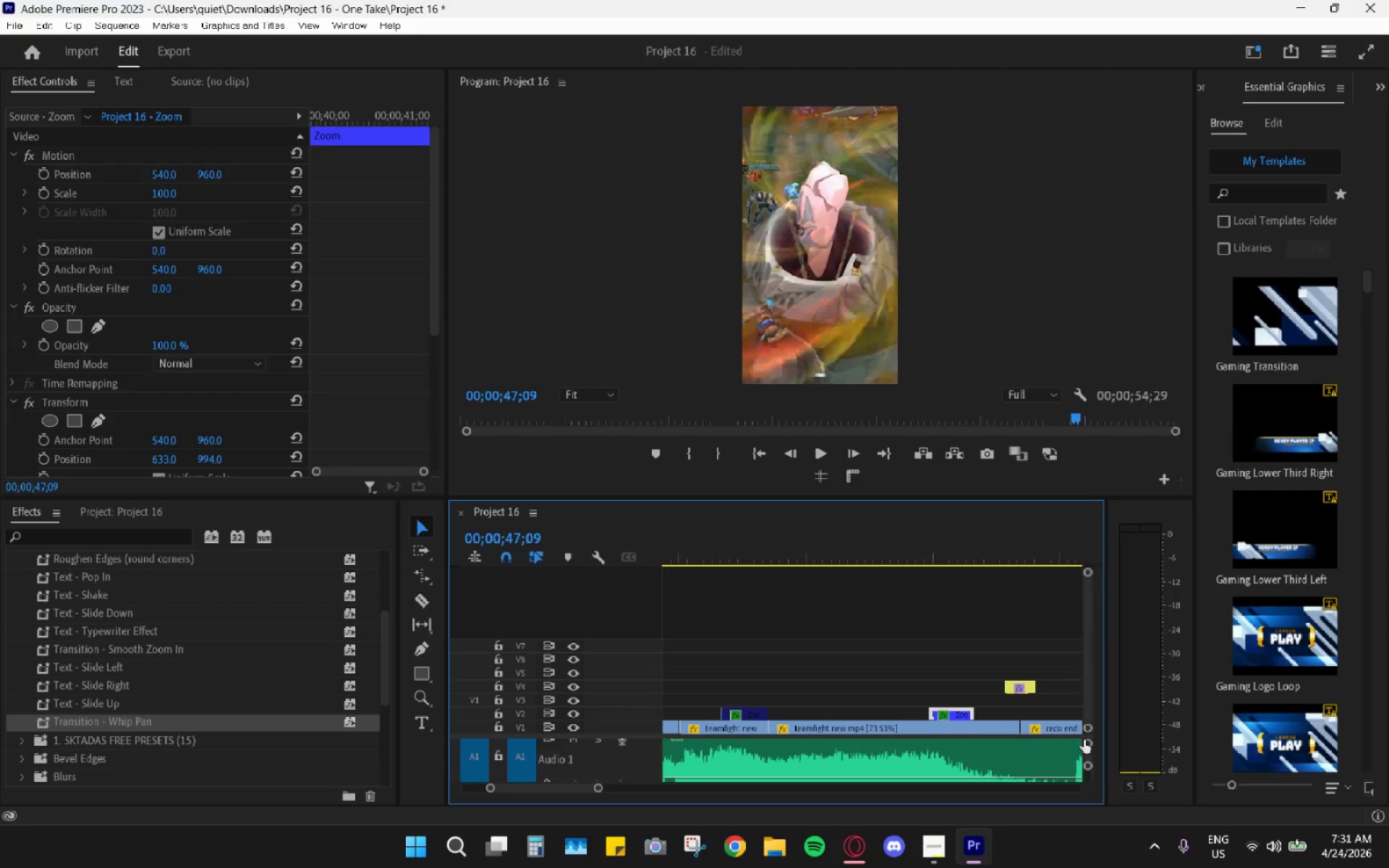 
left_click_drag(start_coordinate=[1085, 746], to_coordinate=[1095, 696])
 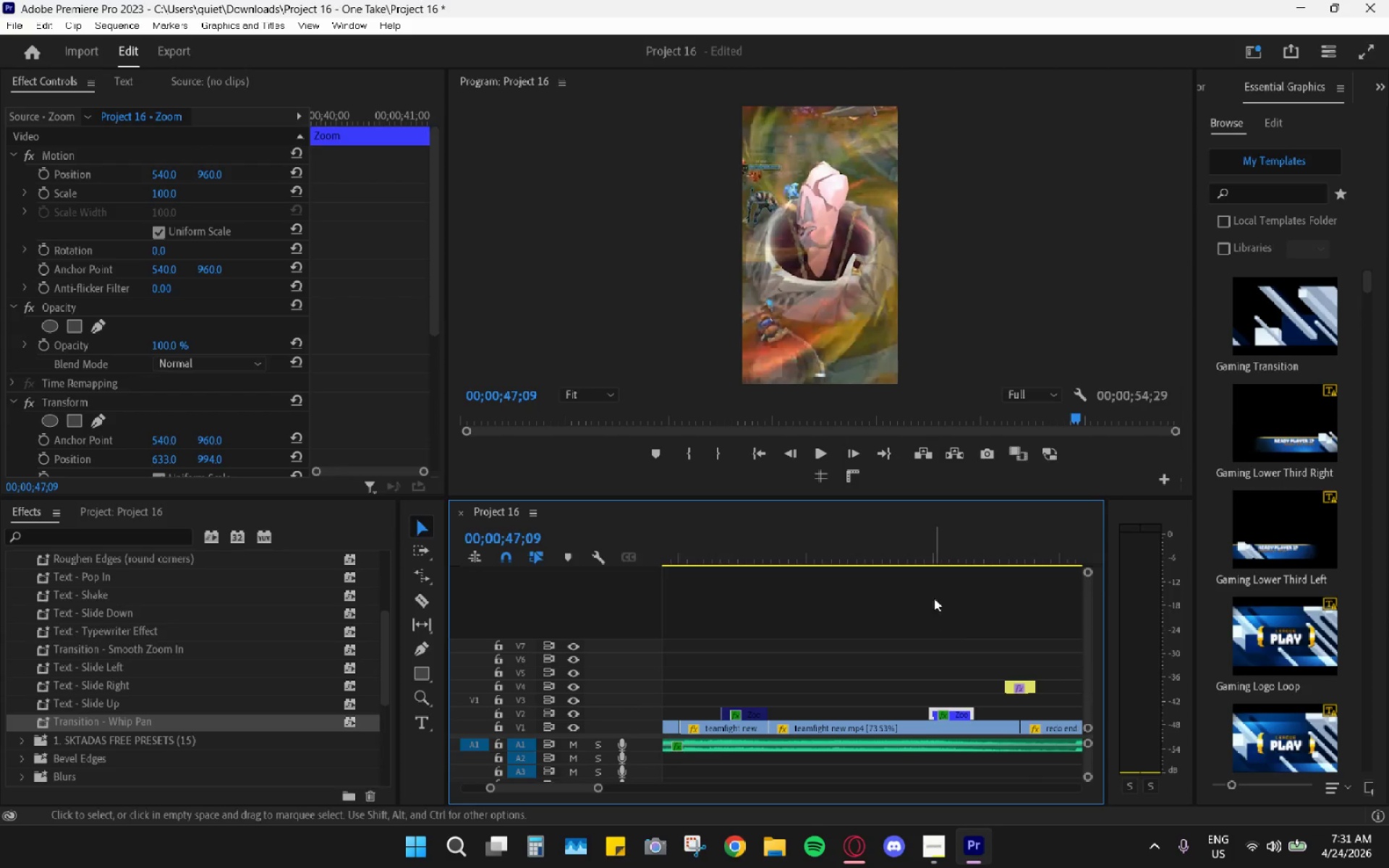 
scroll: coordinate [943, 621], scroll_direction: down, amount: 4.0
 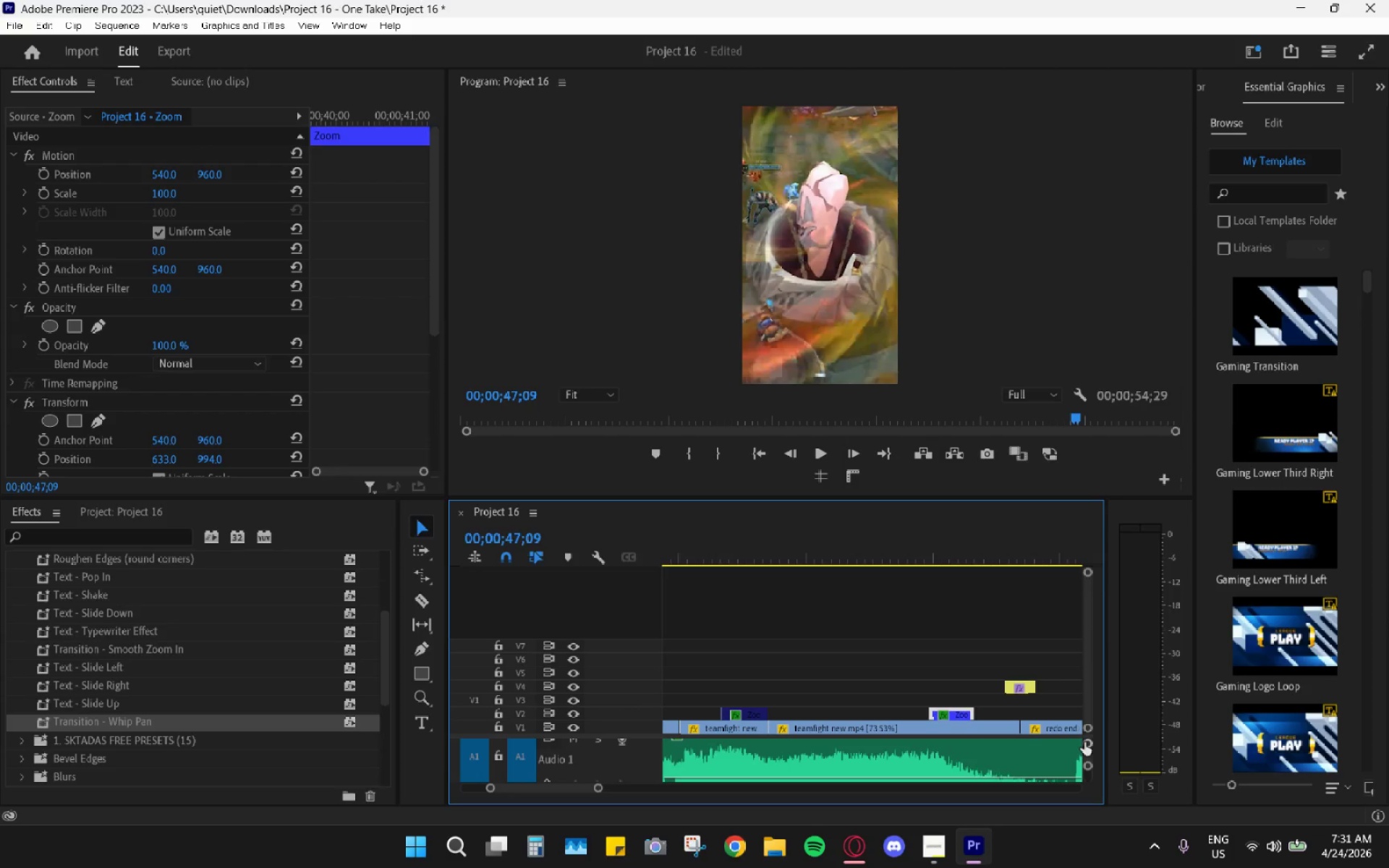 
left_click_drag(start_coordinate=[927, 574], to_coordinate=[901, 561])
 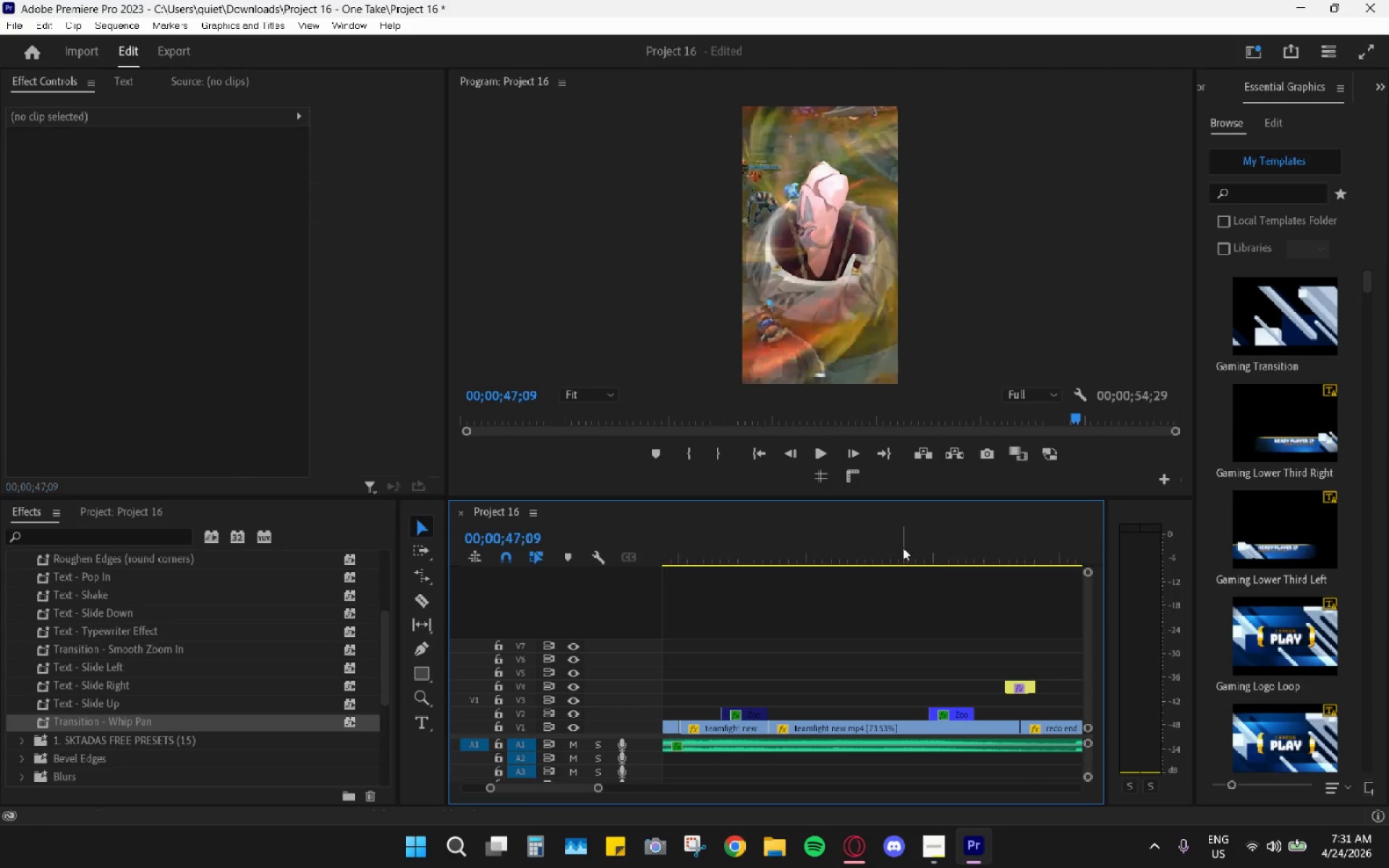 
double_click([903, 546])
 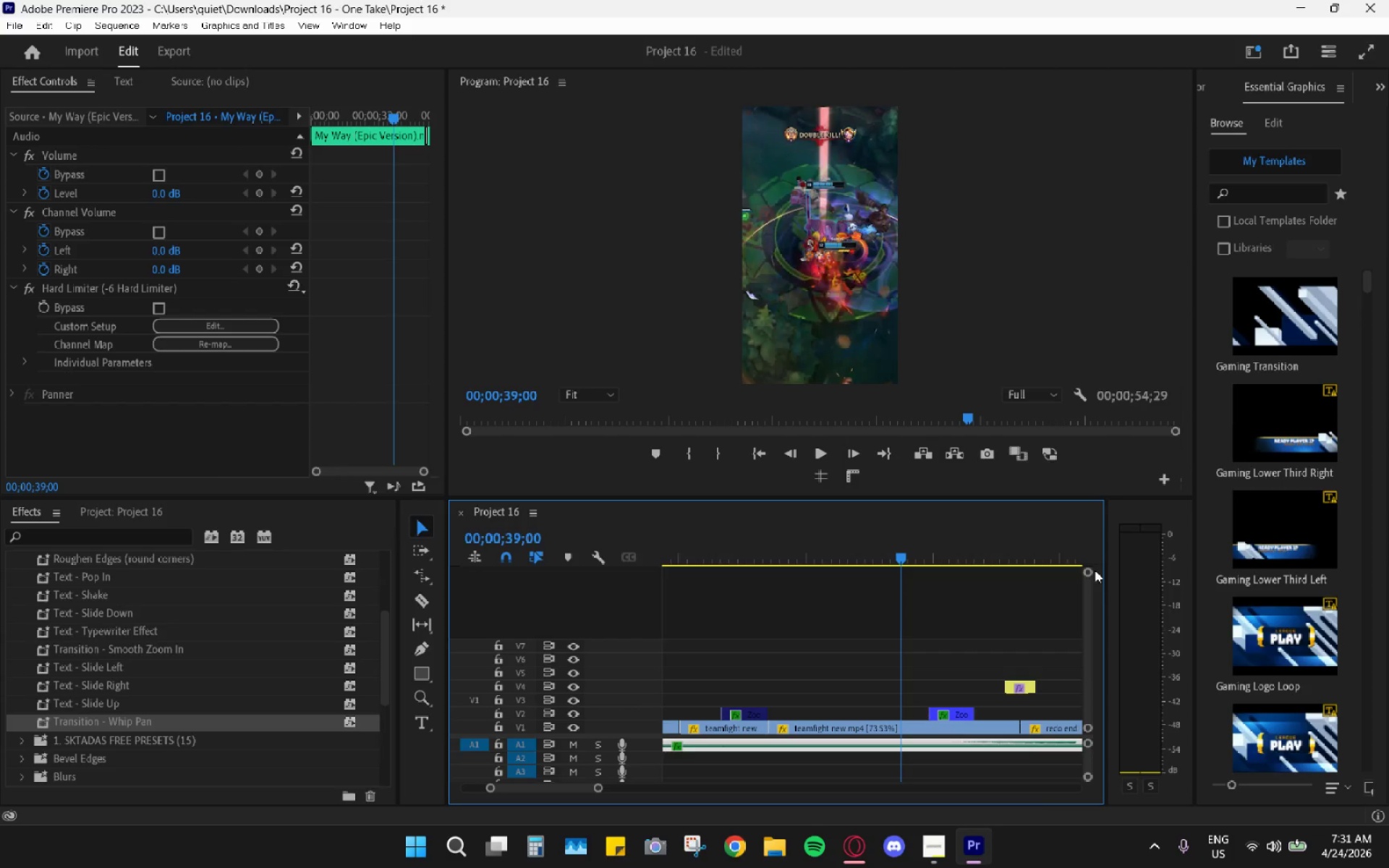 
left_click_drag(start_coordinate=[1089, 571], to_coordinate=[1089, 574])
 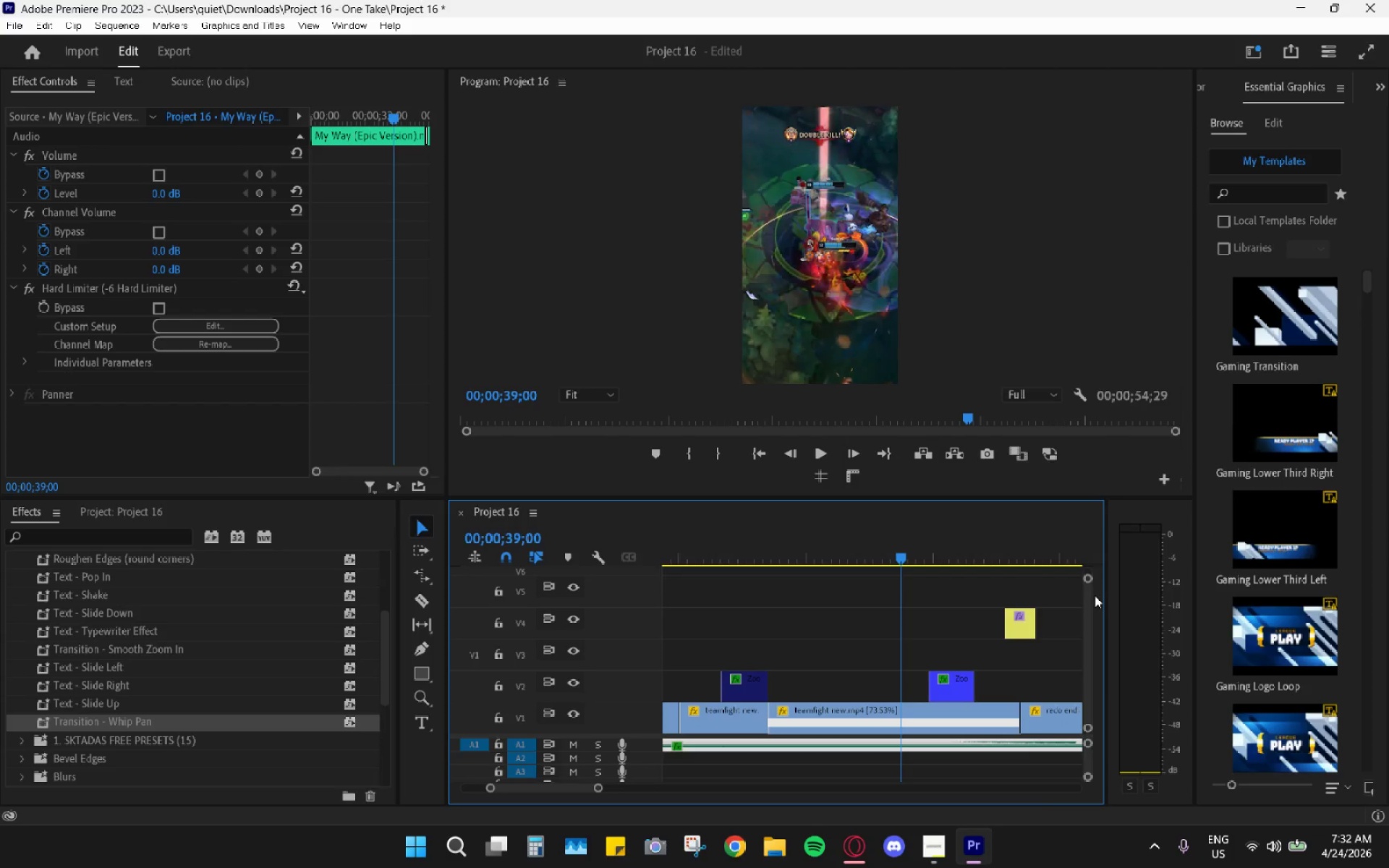 
left_click_drag(start_coordinate=[1093, 595], to_coordinate=[1093, 584])
 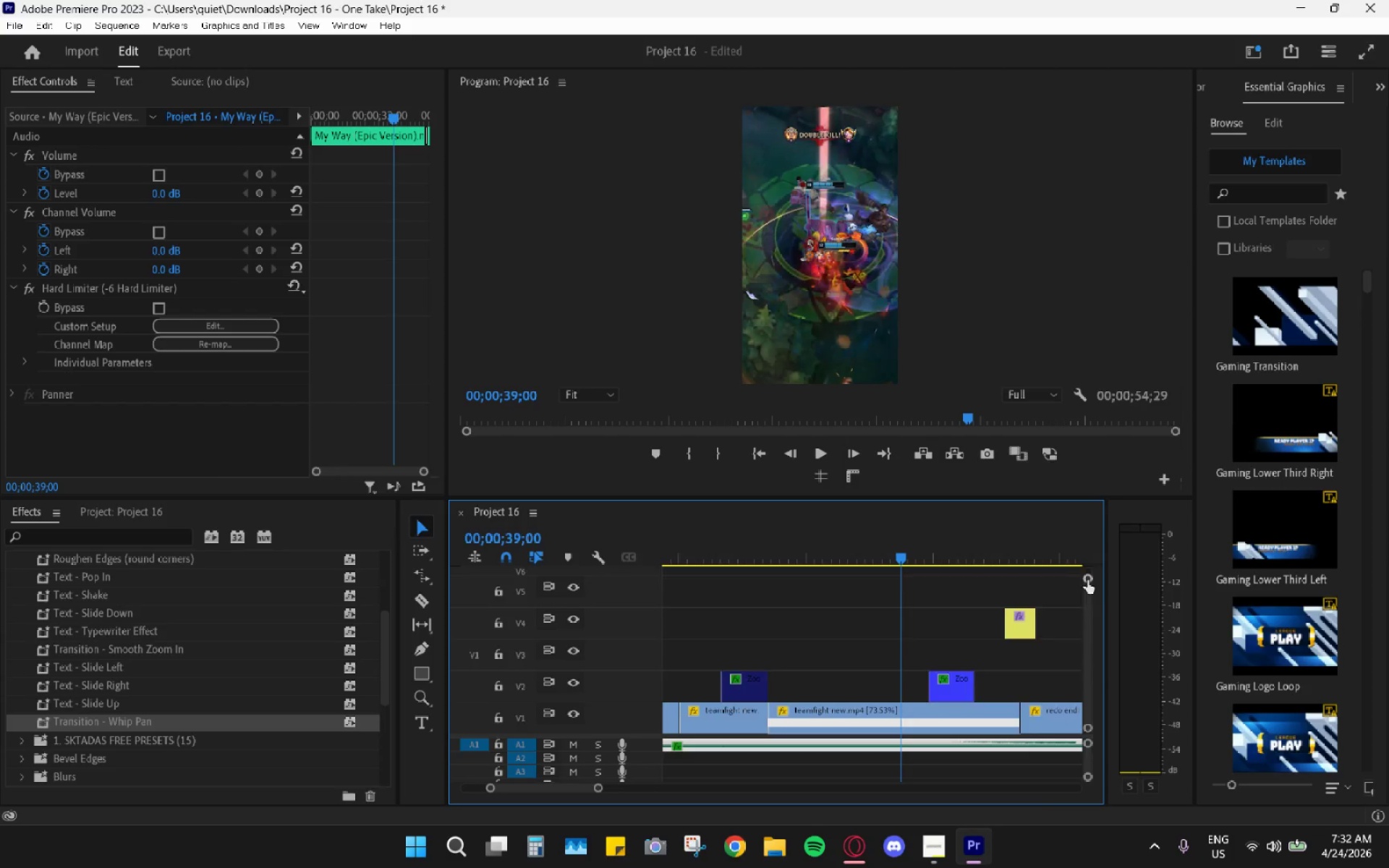 
left_click_drag(start_coordinate=[1087, 580], to_coordinate=[1099, 537])
 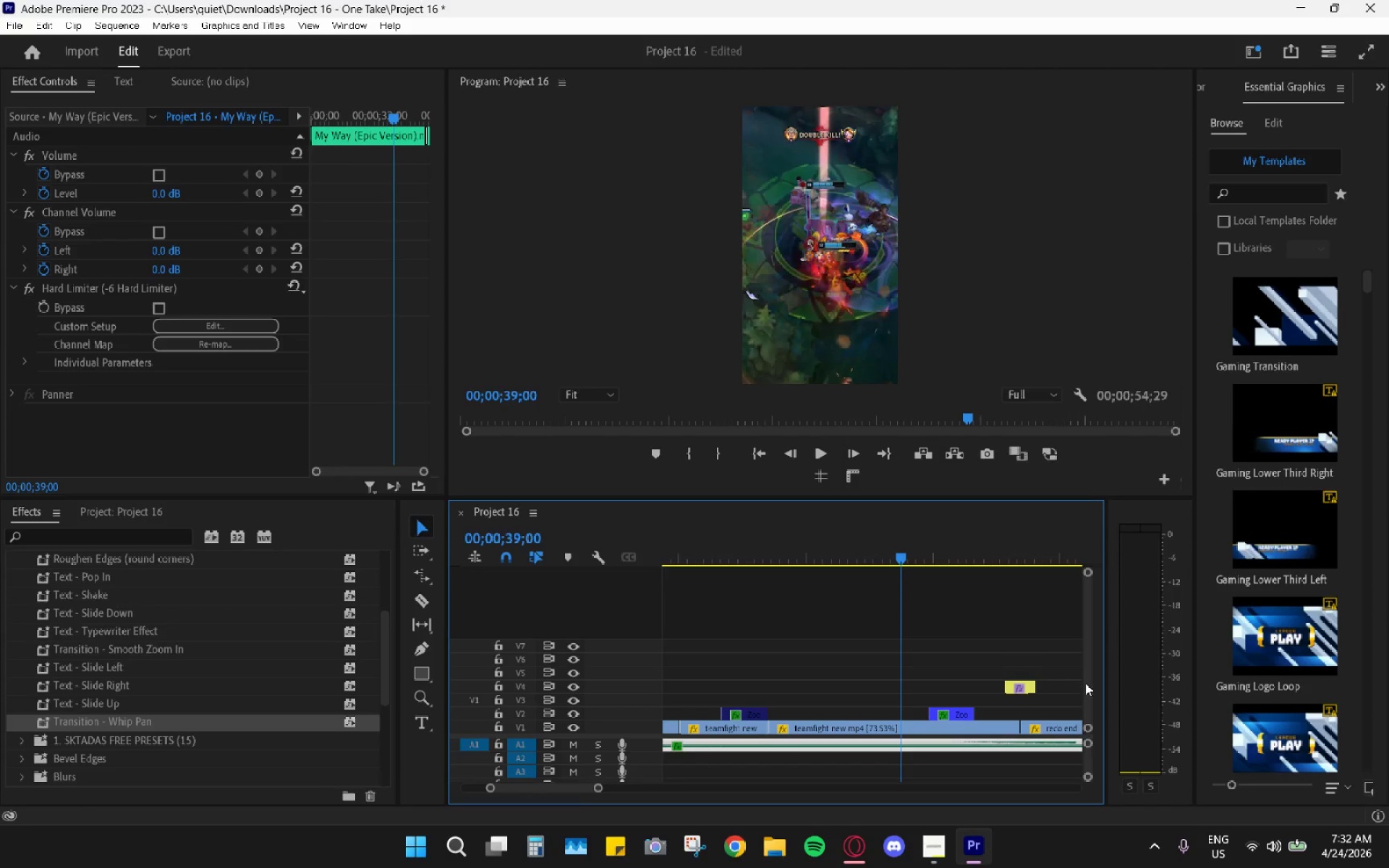 
left_click_drag(start_coordinate=[1085, 685], to_coordinate=[1088, 667])
 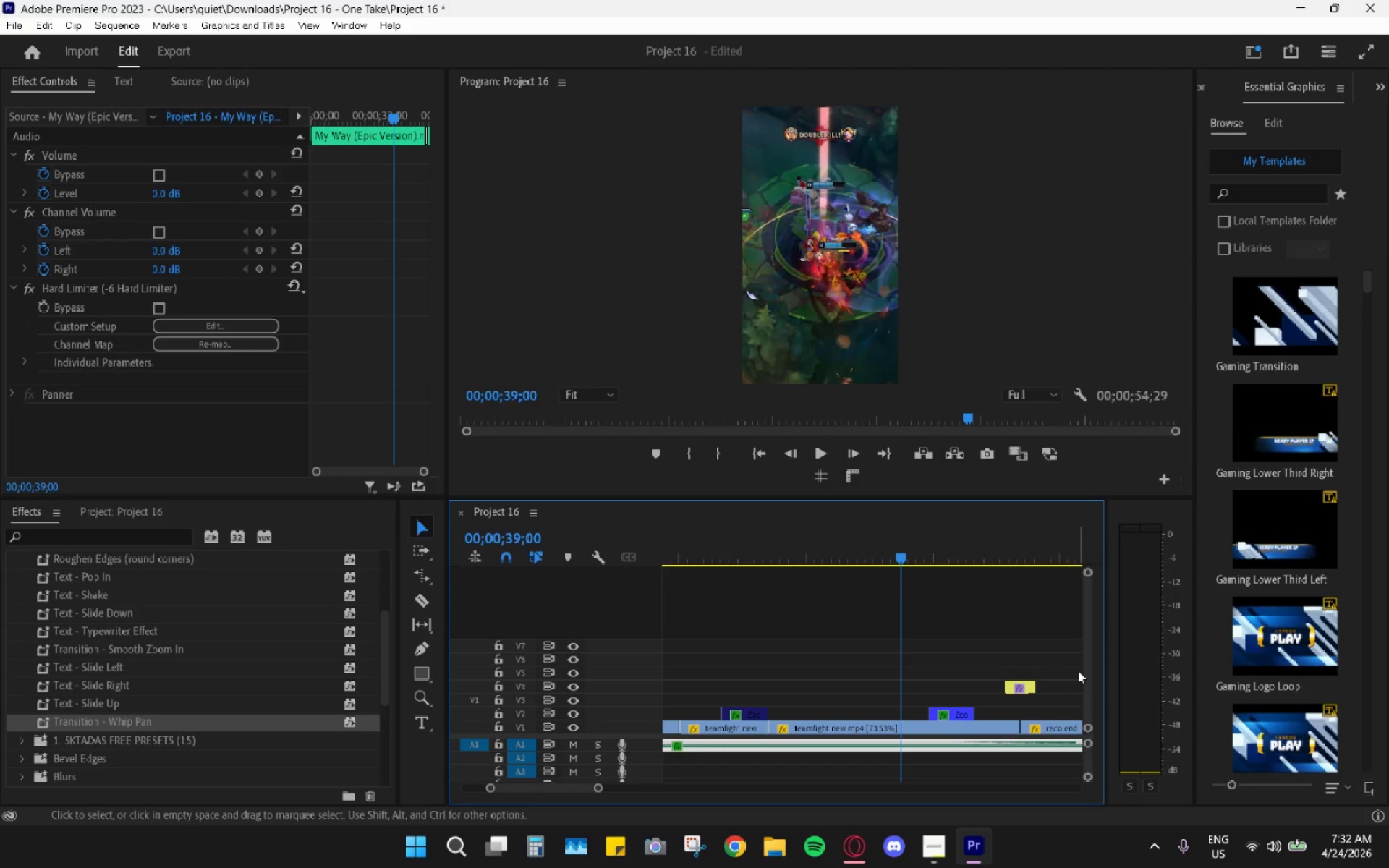 
key(Space)
 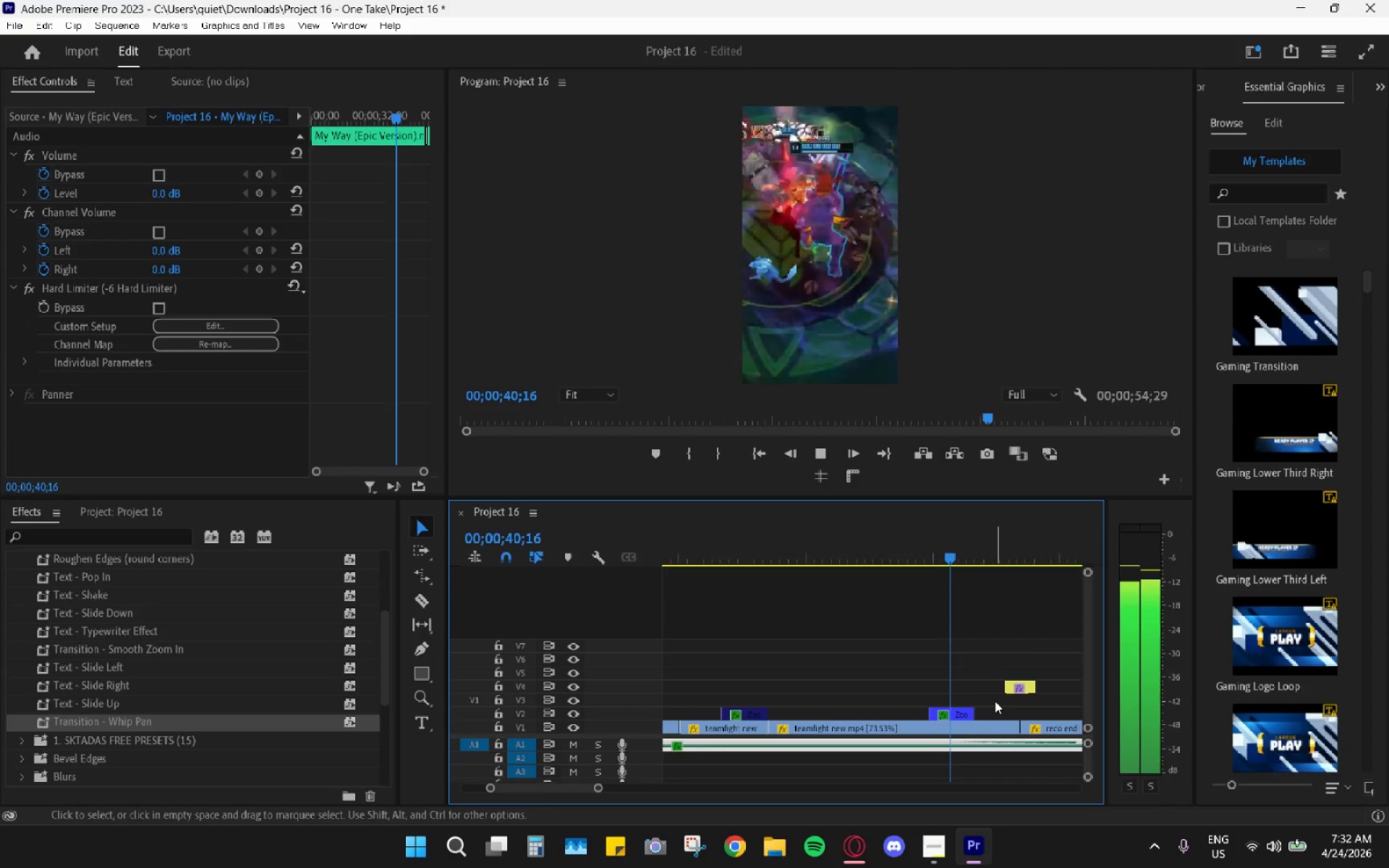 
key(Space)
 